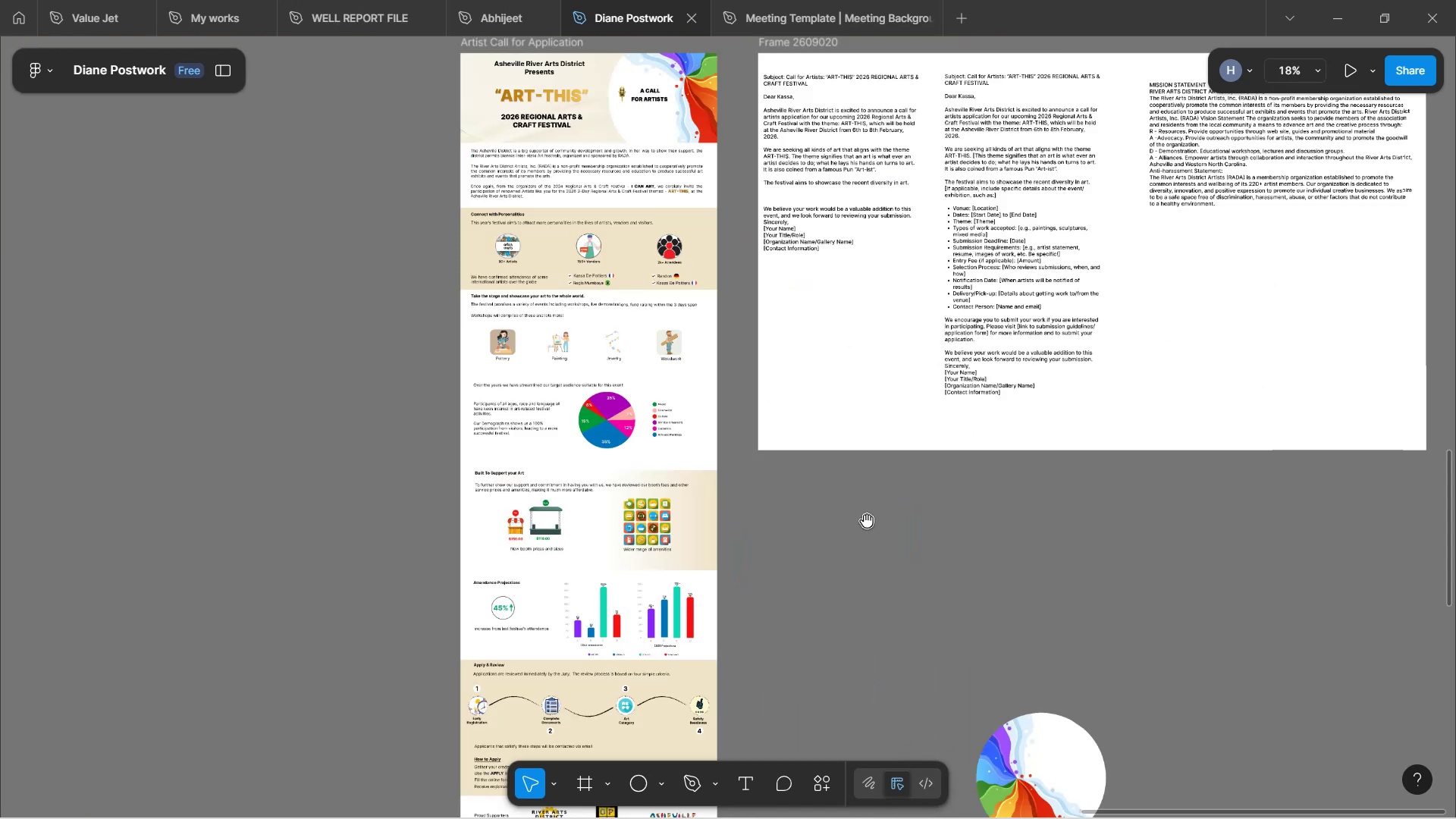 
left_click_drag(start_coordinate=[870, 549], to_coordinate=[744, 258])
 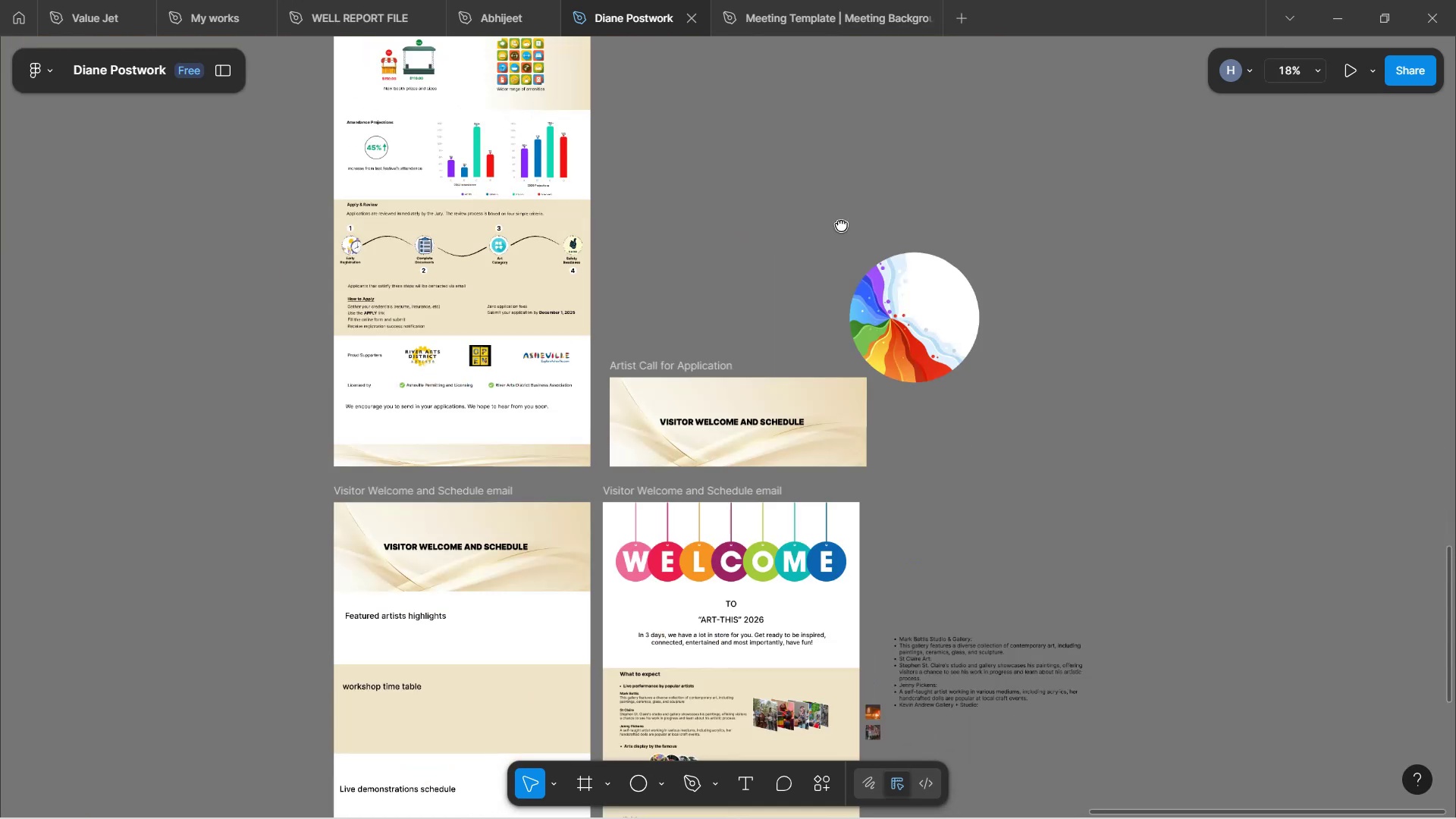 
hold_key(key=Space, duration=1.65)
 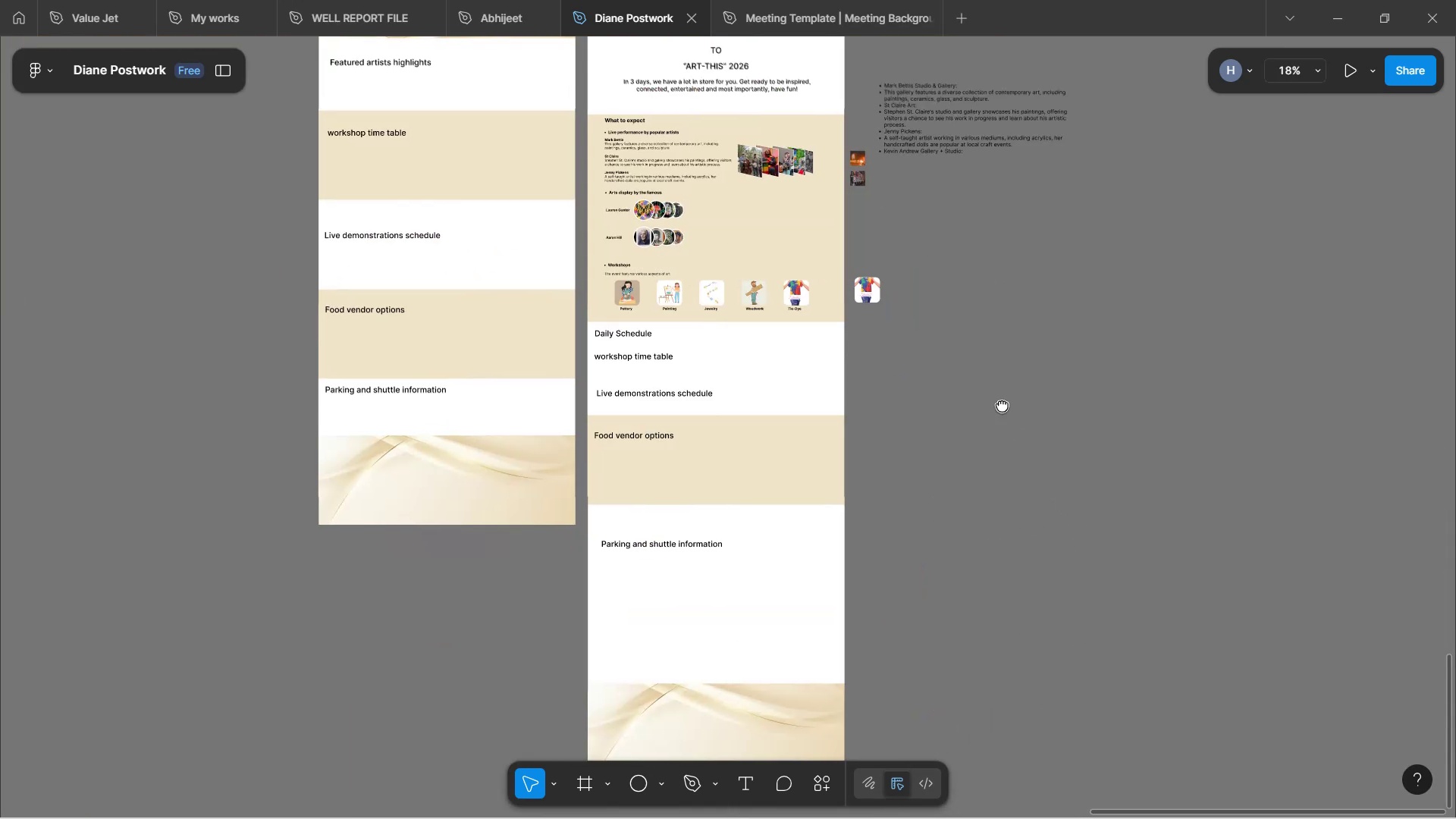 
left_click_drag(start_coordinate=[824, 508], to_coordinate=[864, 210])
 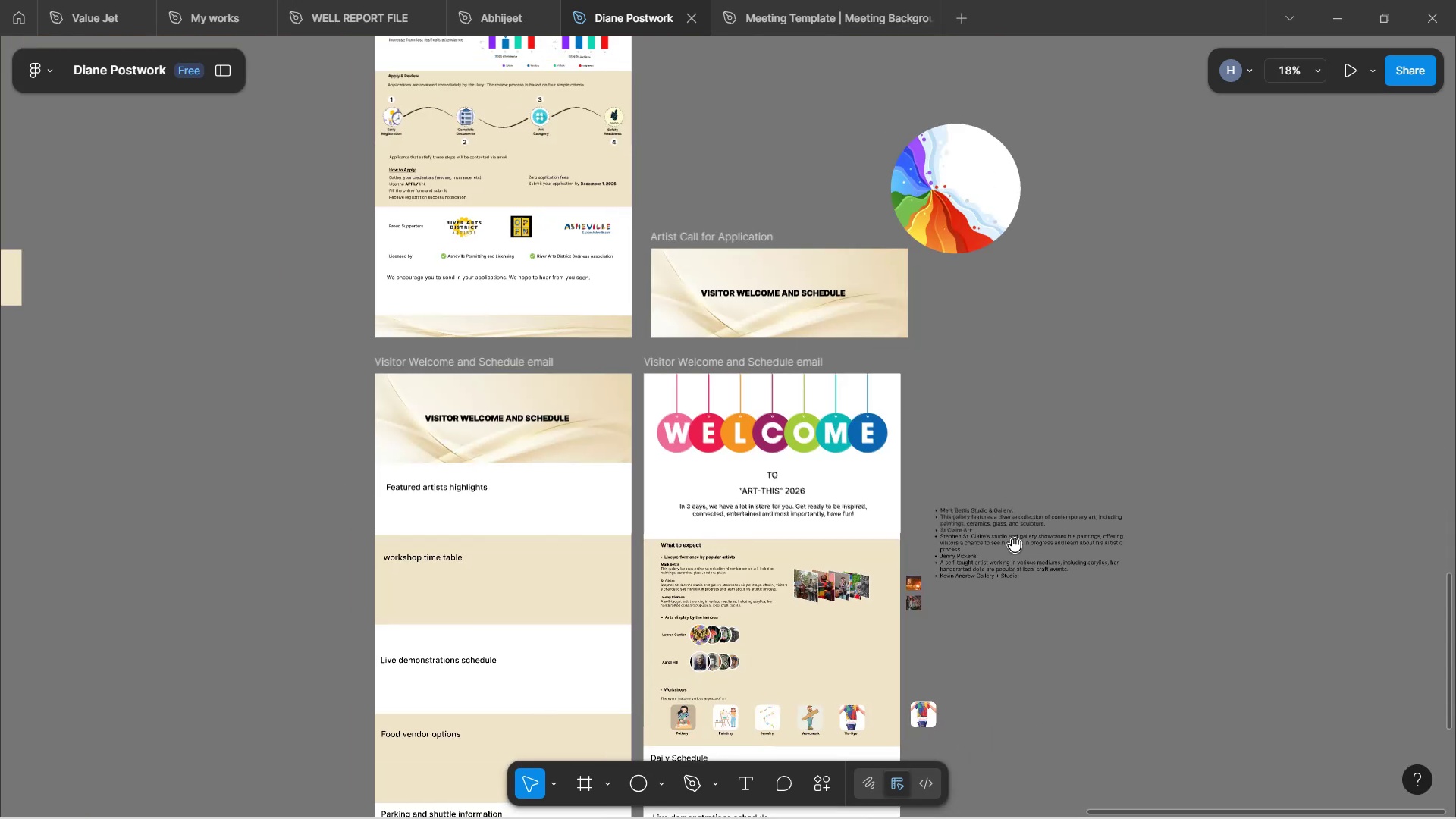 
left_click_drag(start_coordinate=[1033, 595], to_coordinate=[1011, 284])
 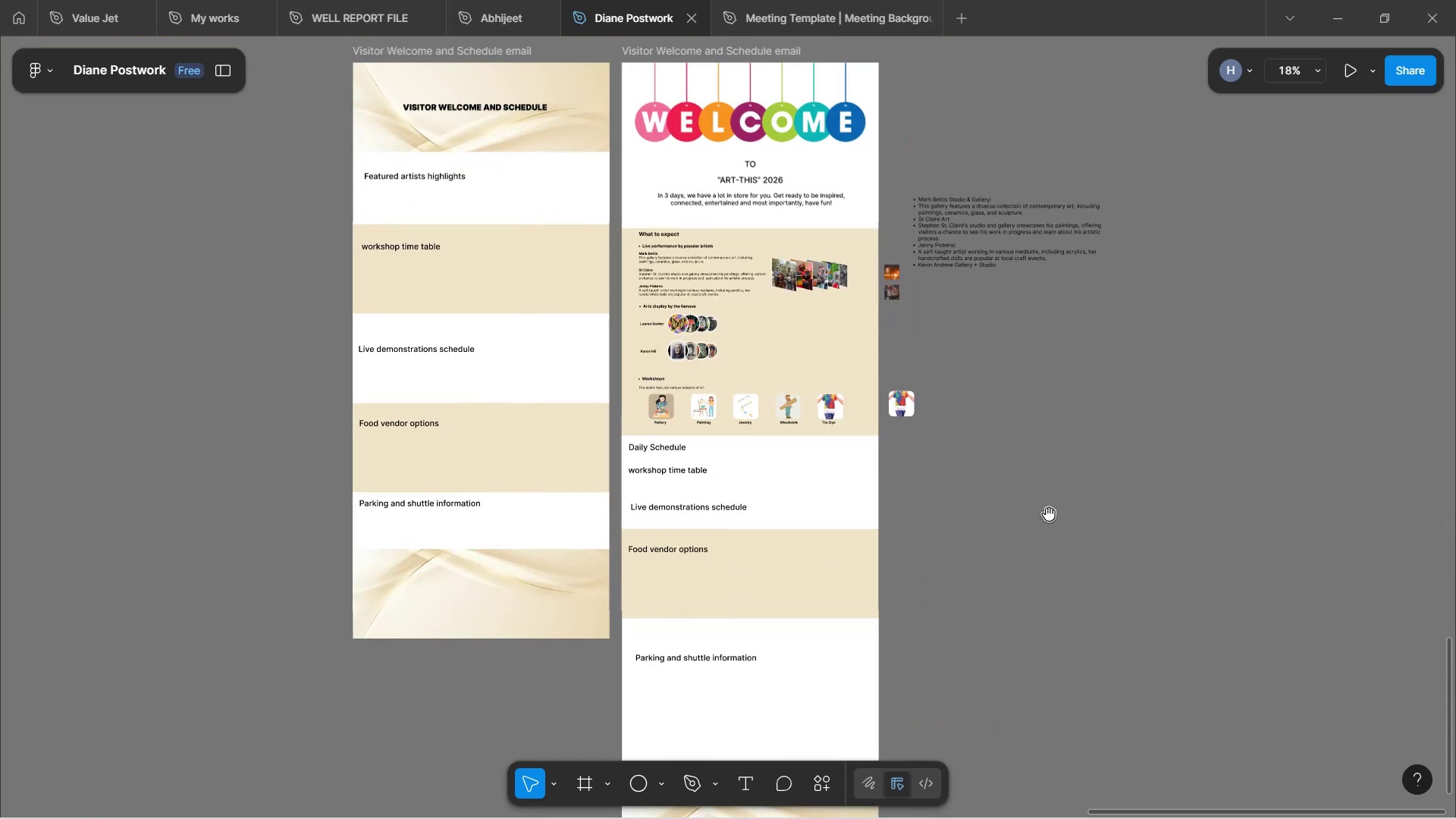 
left_click_drag(start_coordinate=[1046, 516], to_coordinate=[998, 406])
 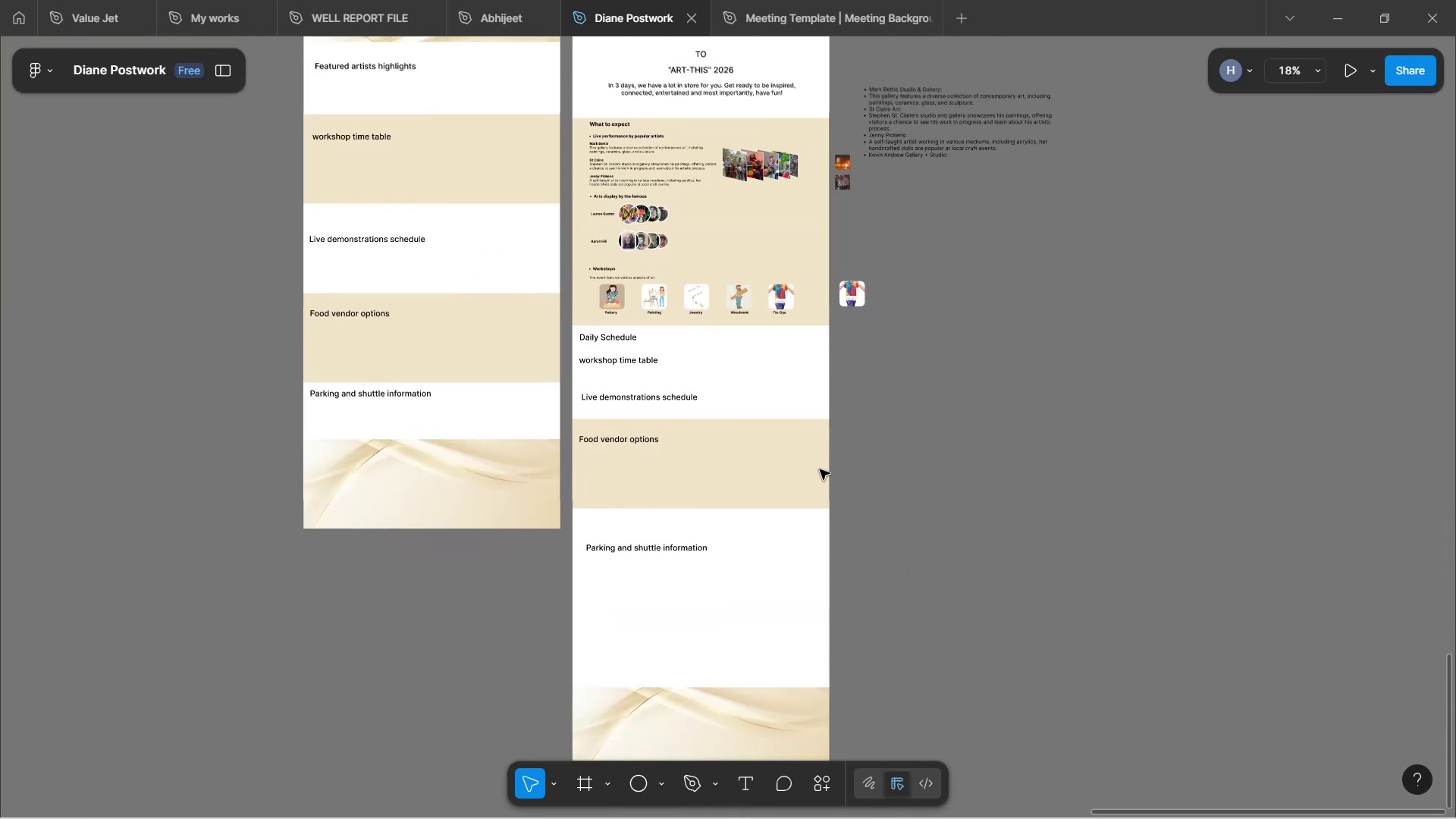 
key(Space)
 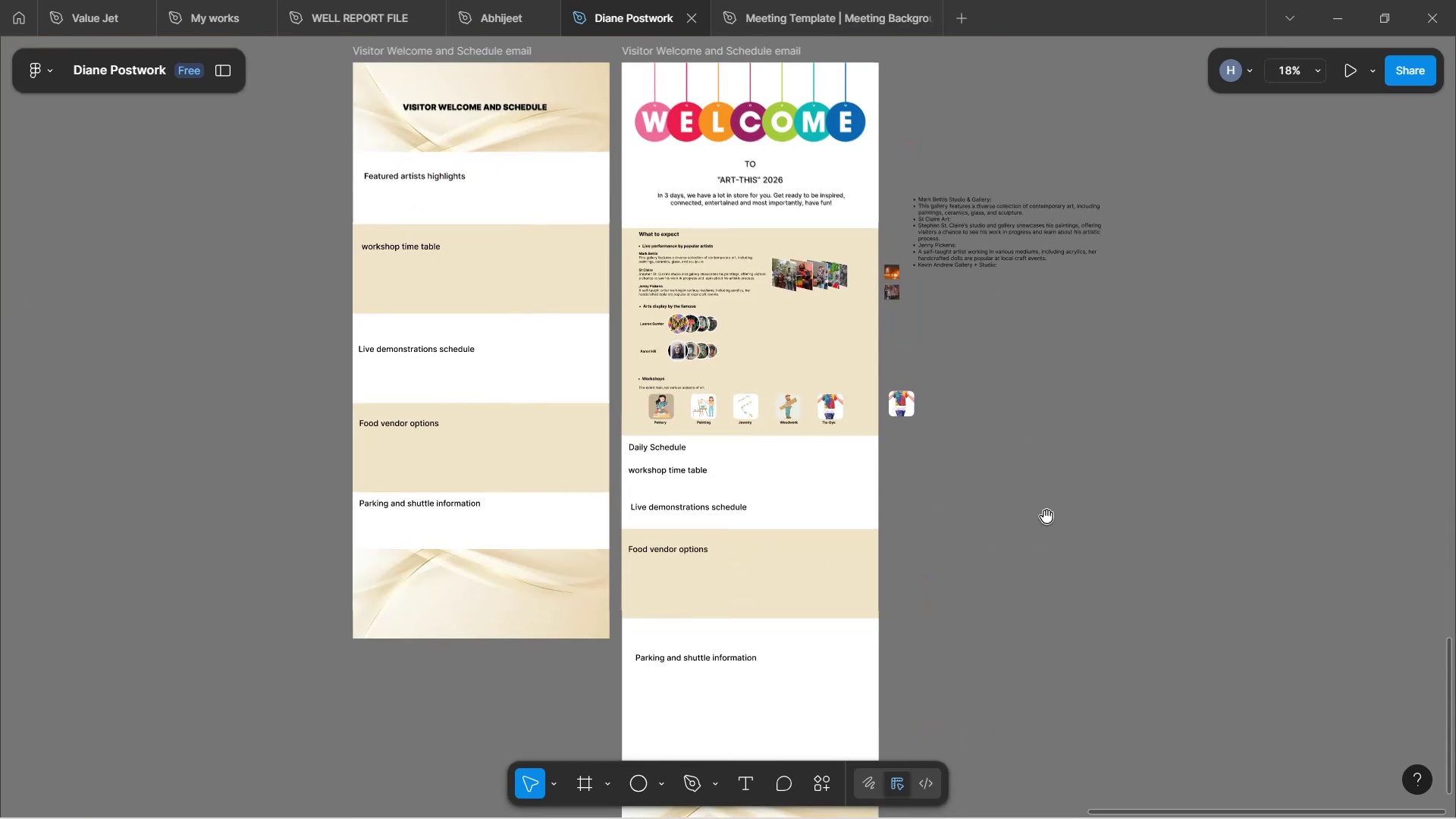 
key(Space)
 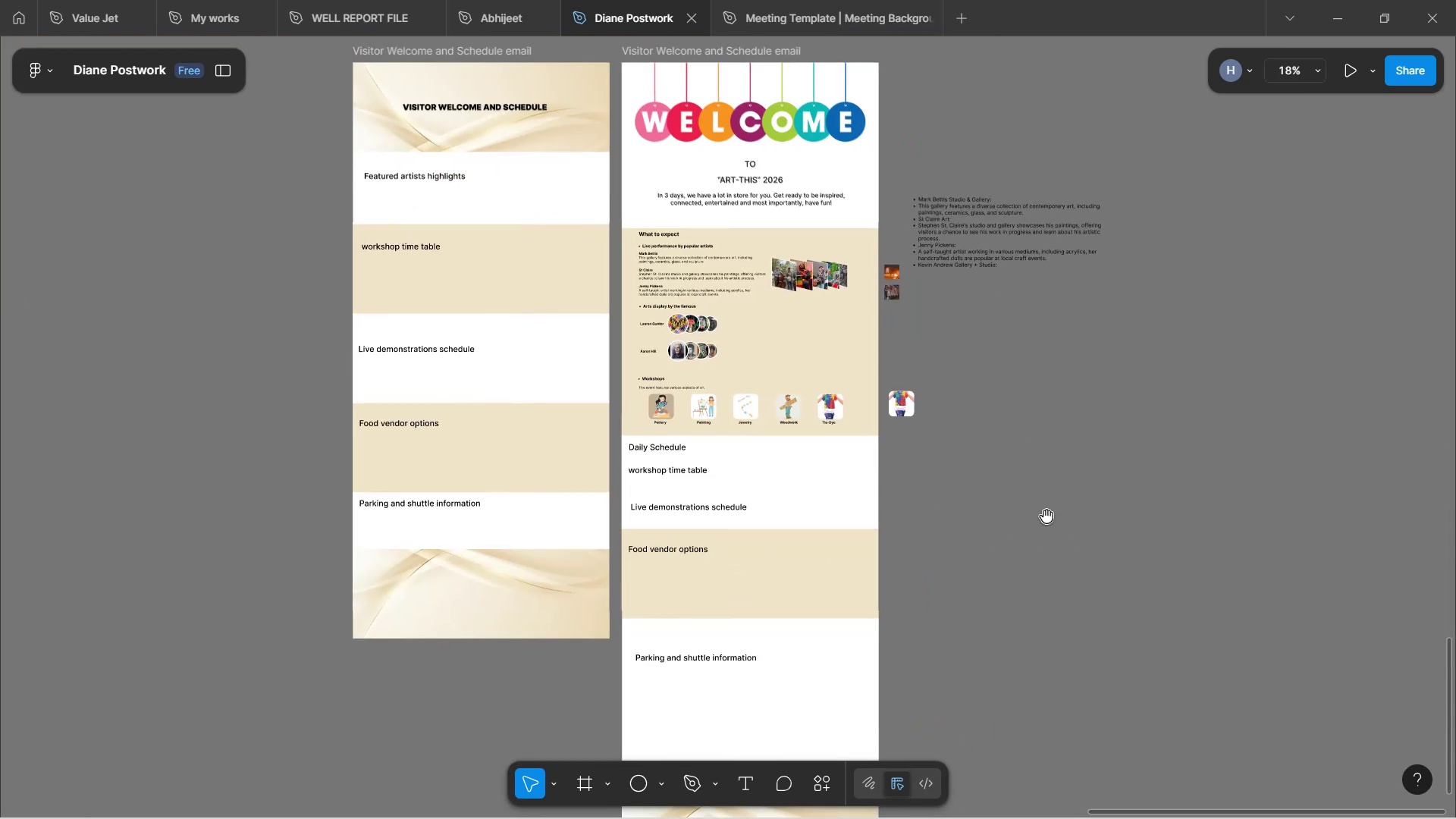 
key(Space)
 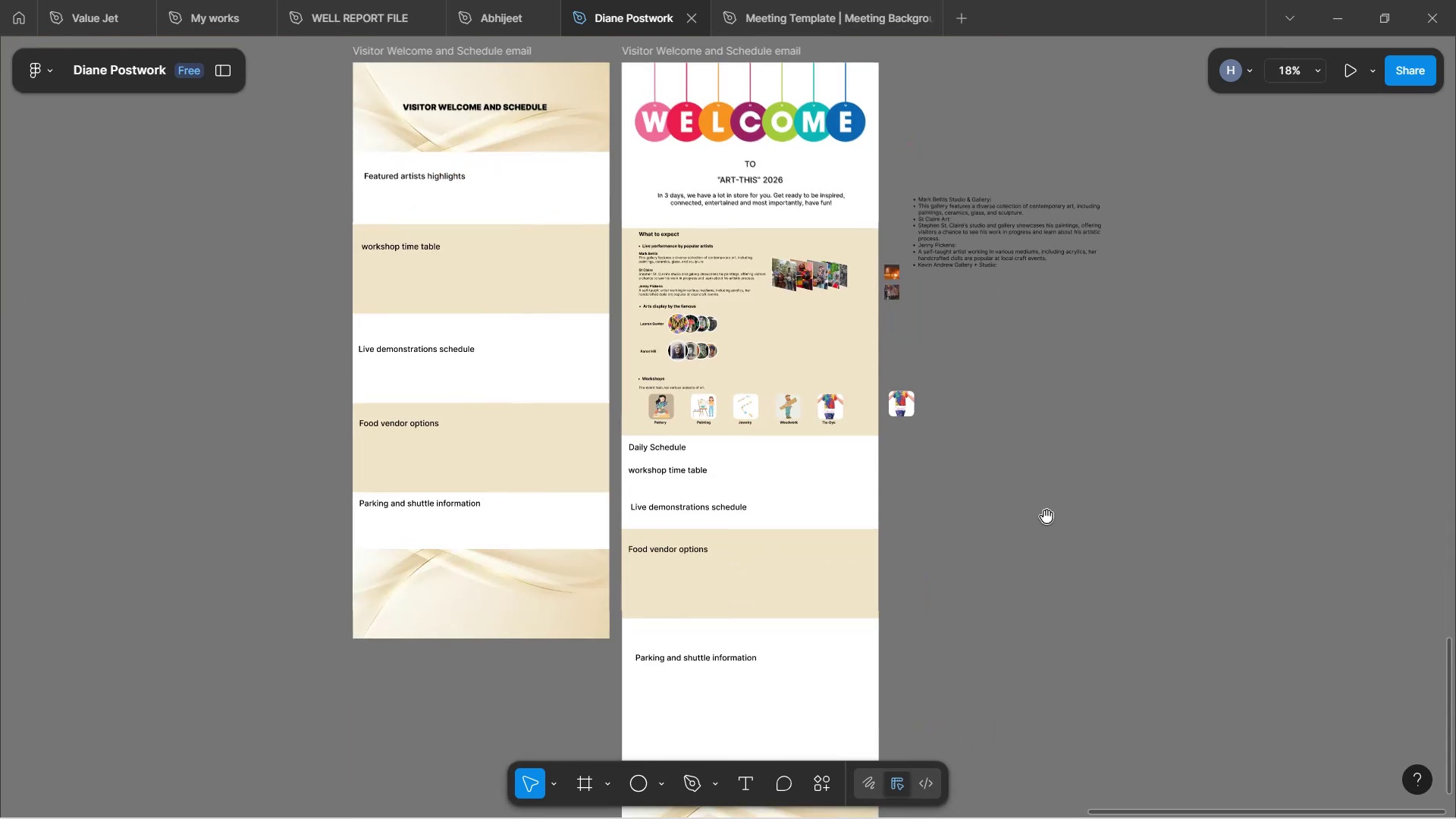 
key(Space)
 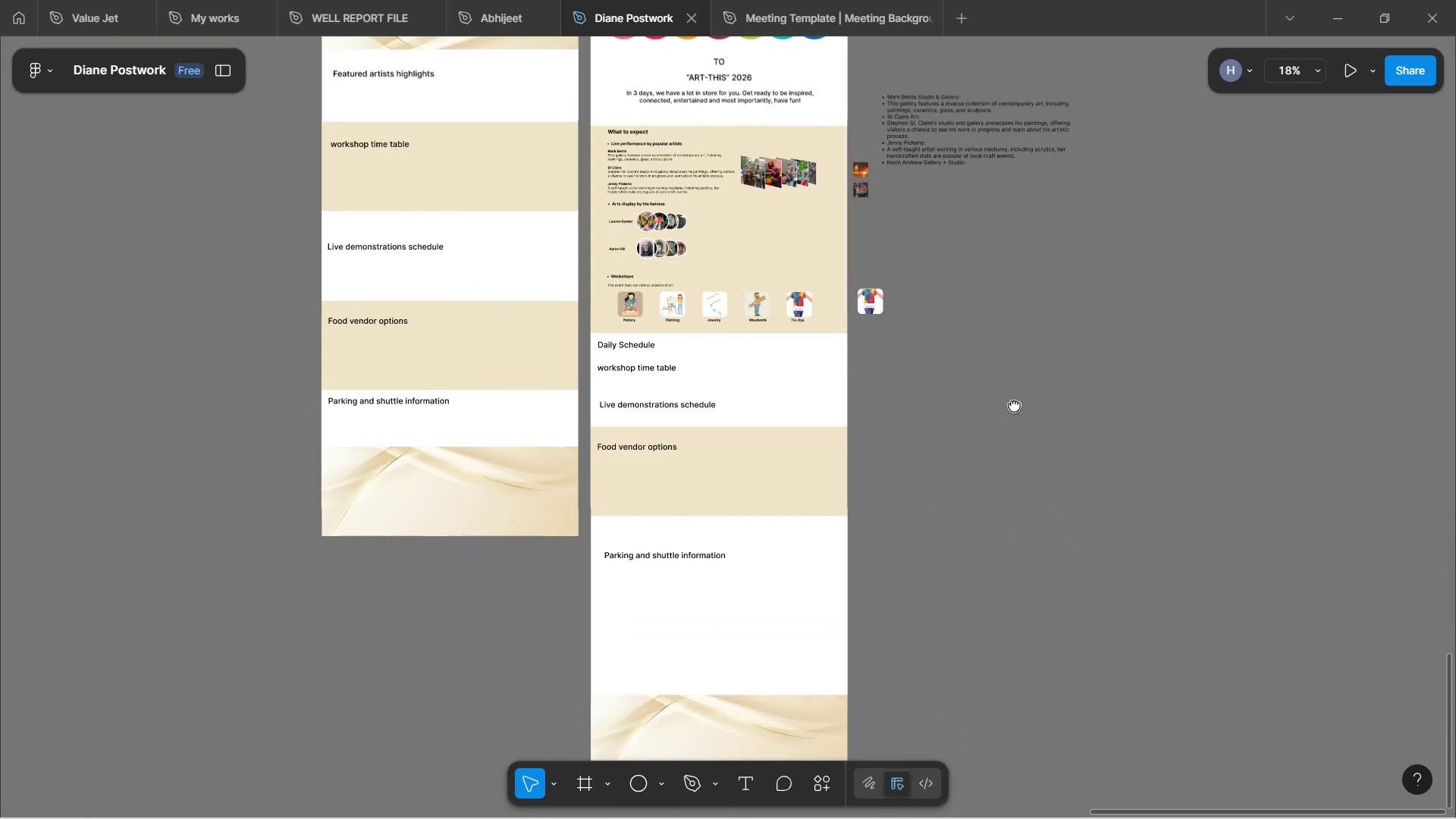 
key(Space)
 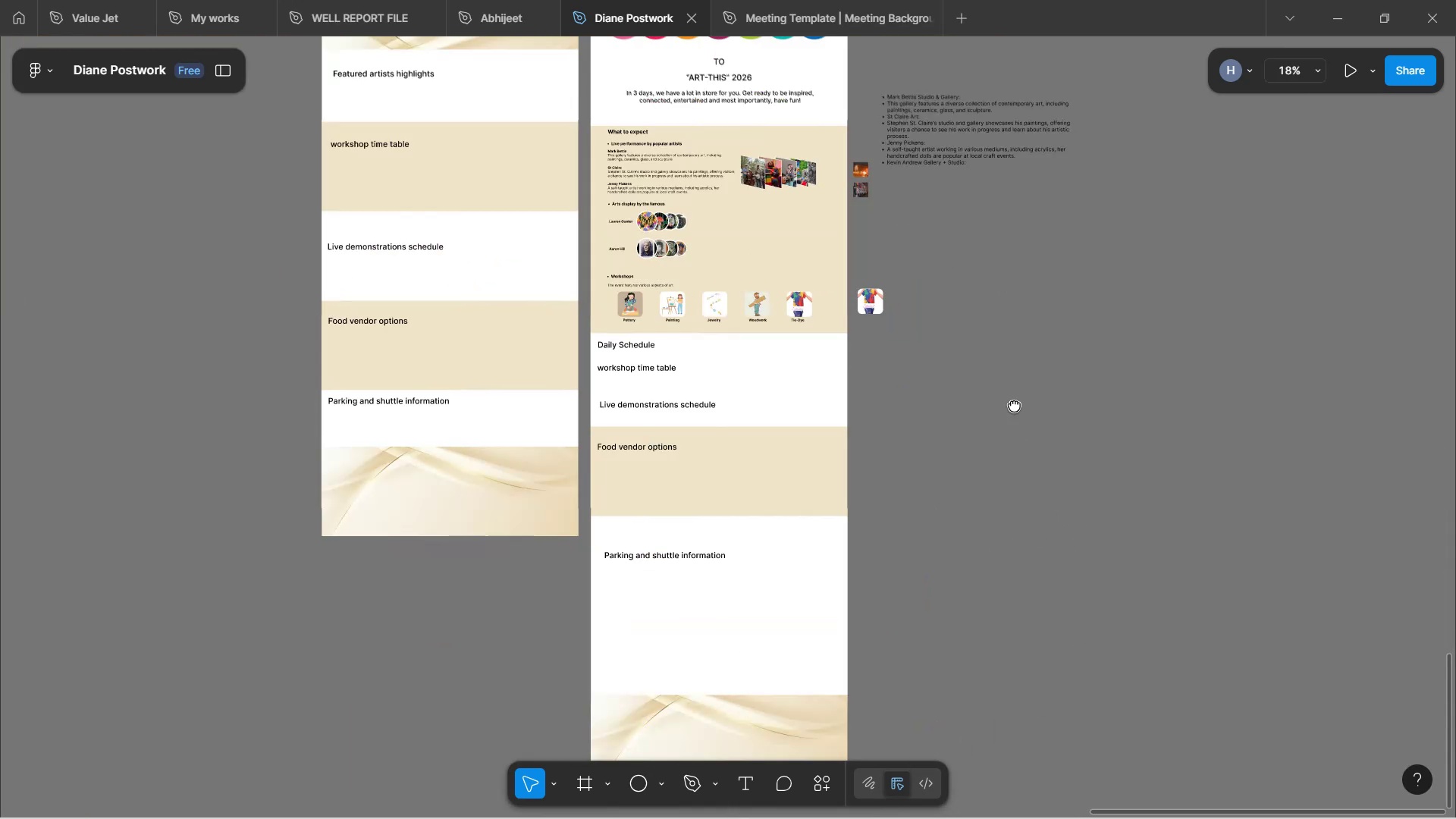 
key(Space)
 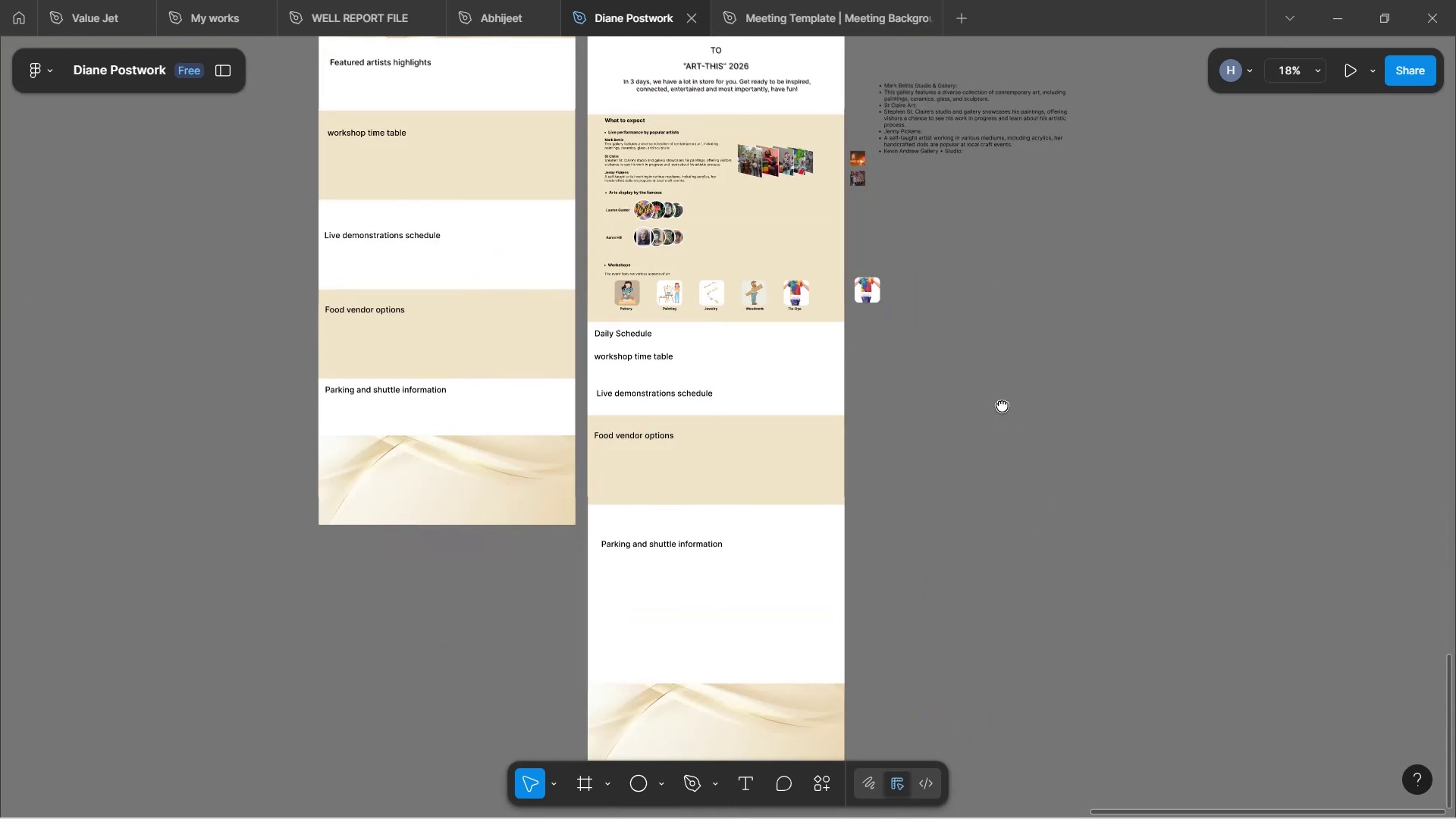 
key(Space)
 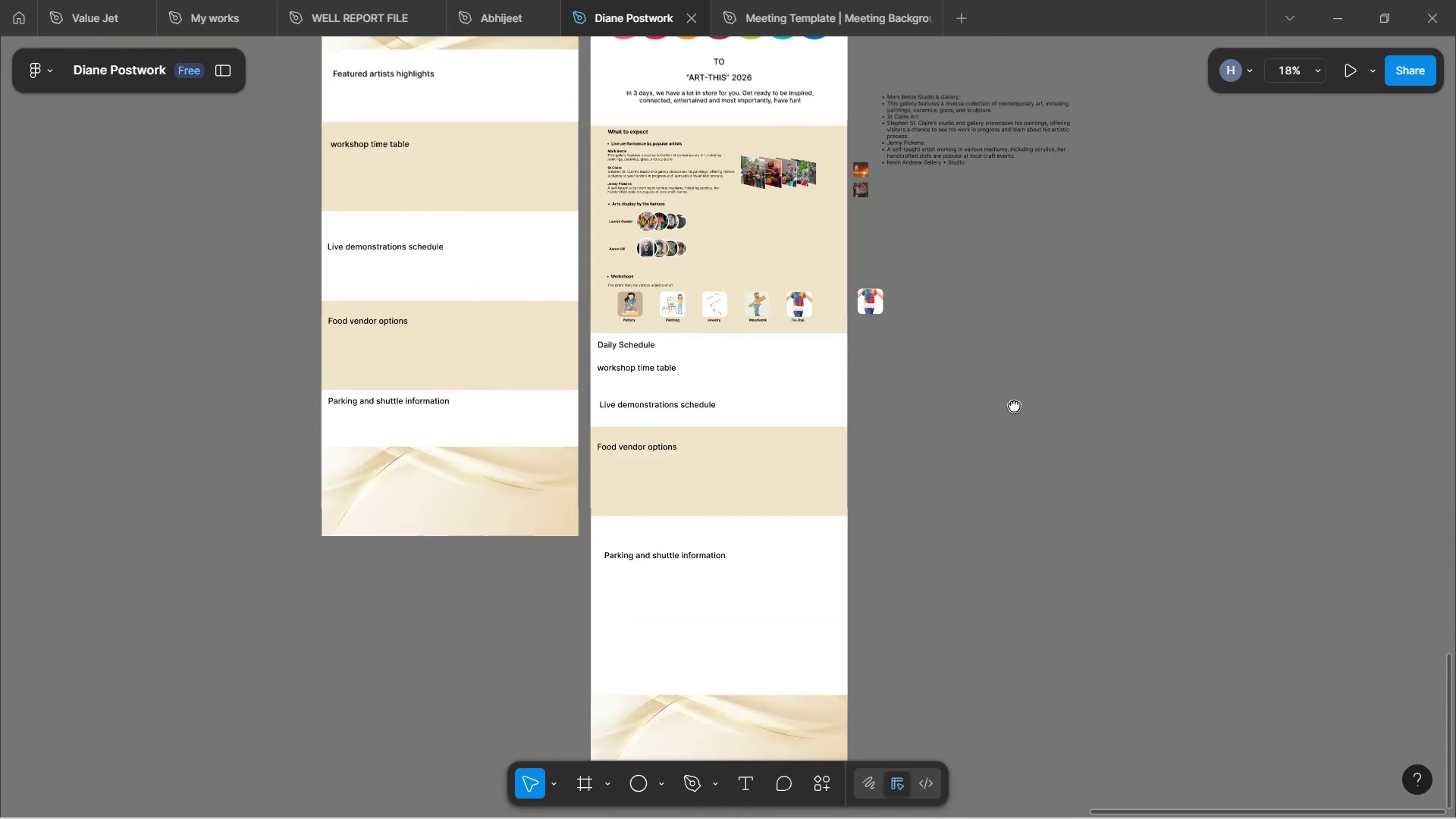 
key(Space)
 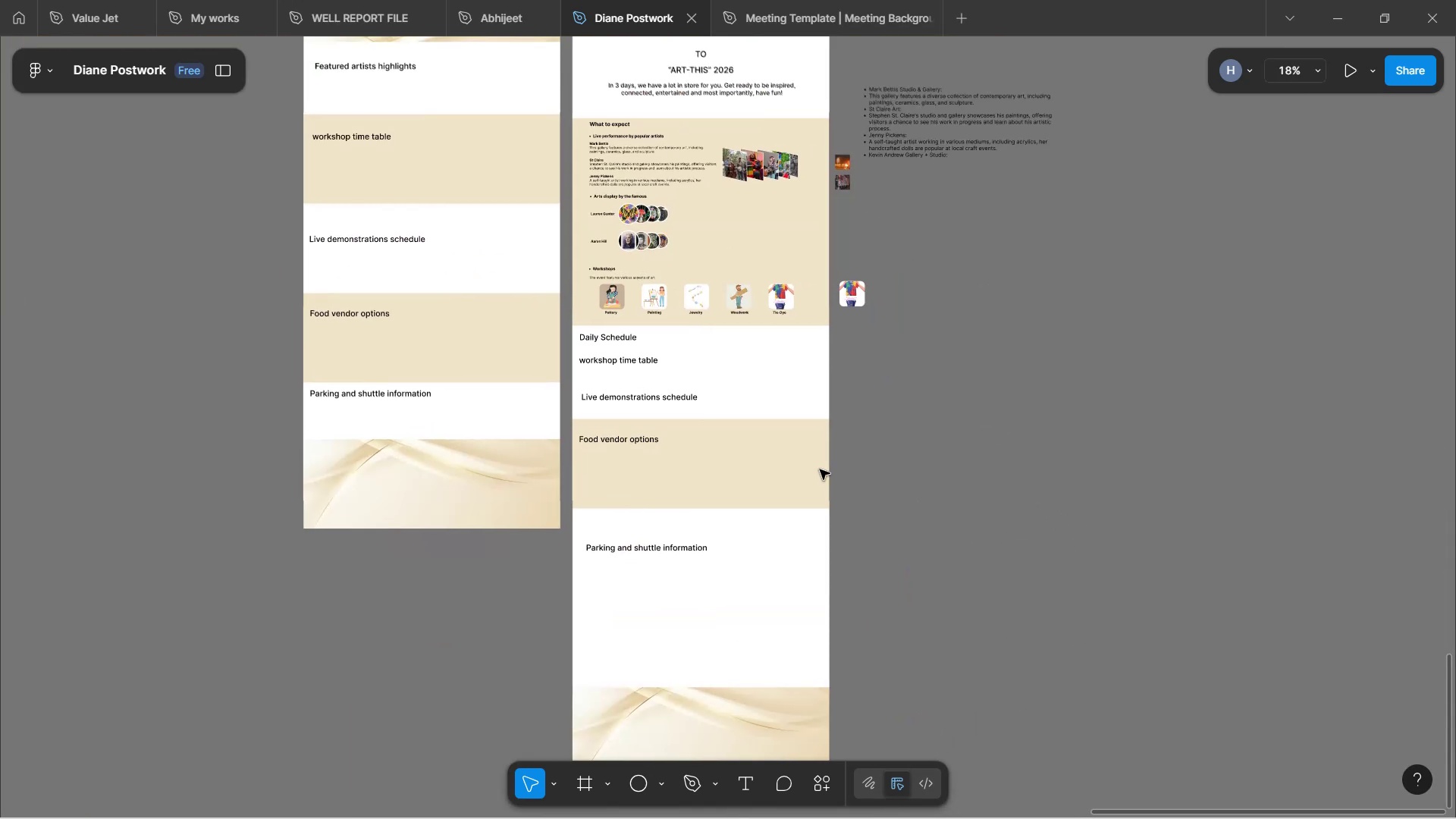 
hold_key(key=ControlLeft, duration=0.94)
scroll: coordinate [771, 340], scroll_direction: up, amount: 6.0
 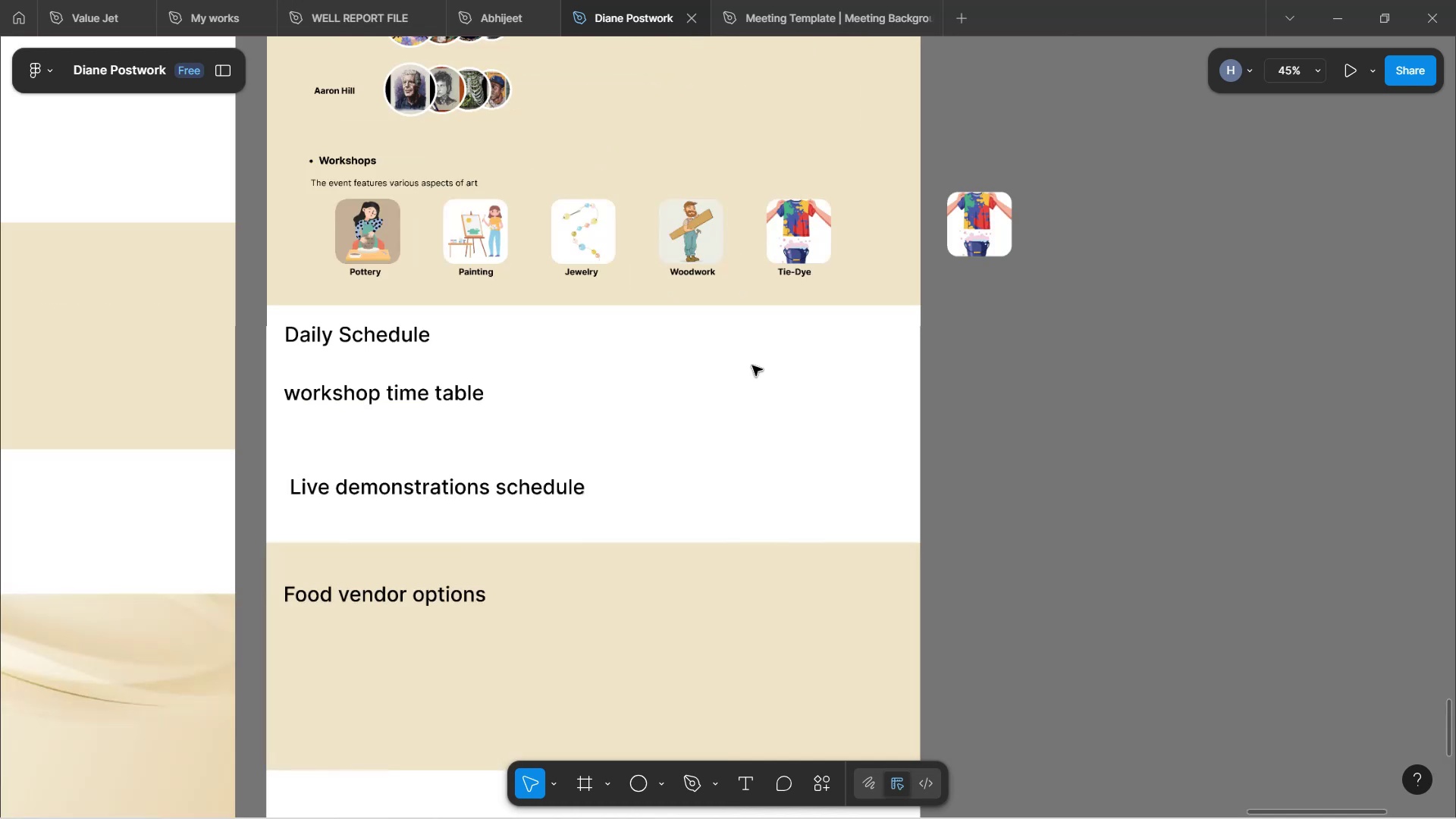 
hold_key(key=Space, duration=1.5)
 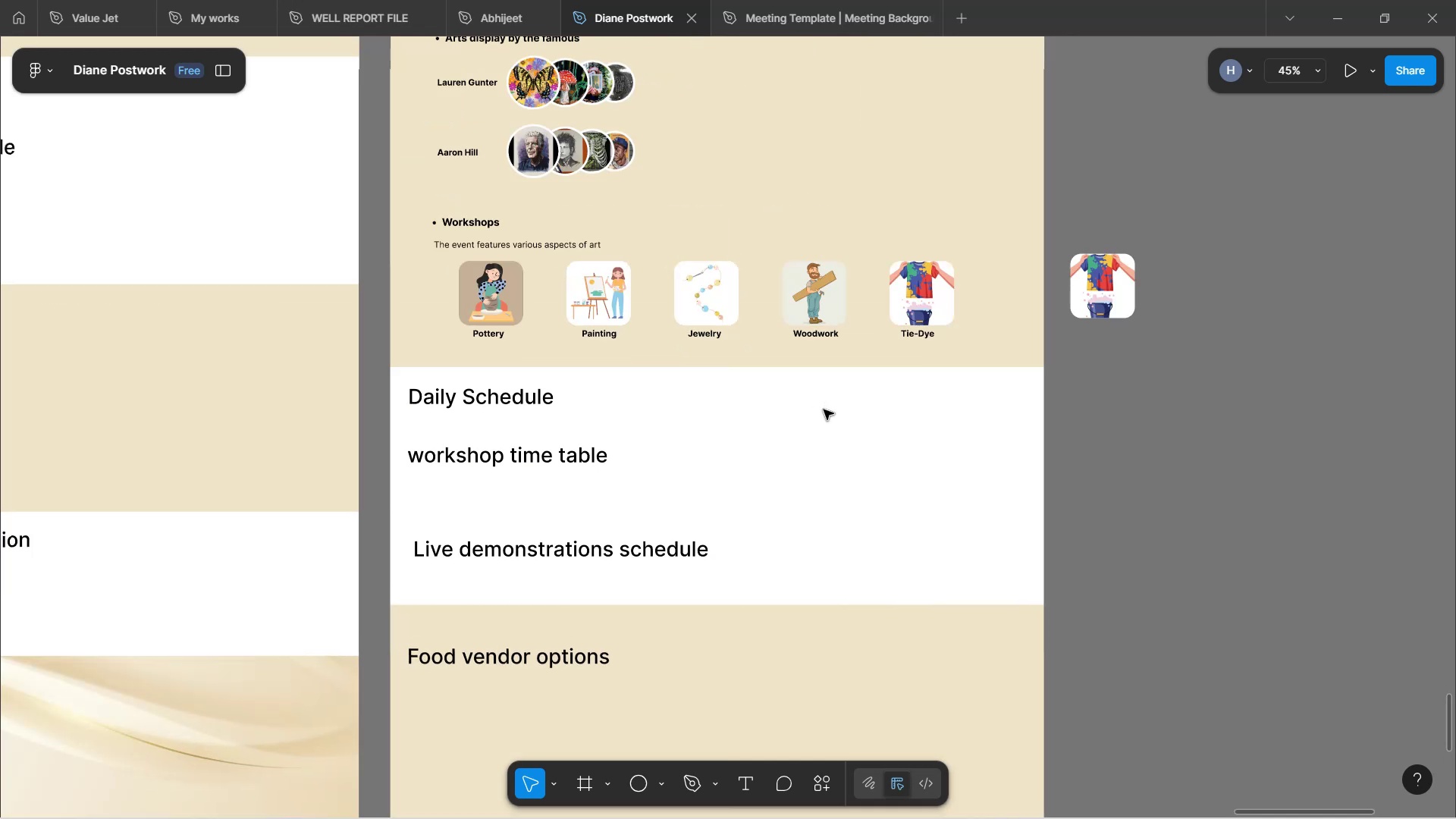 
left_click_drag(start_coordinate=[699, 347], to_coordinate=[824, 410])
 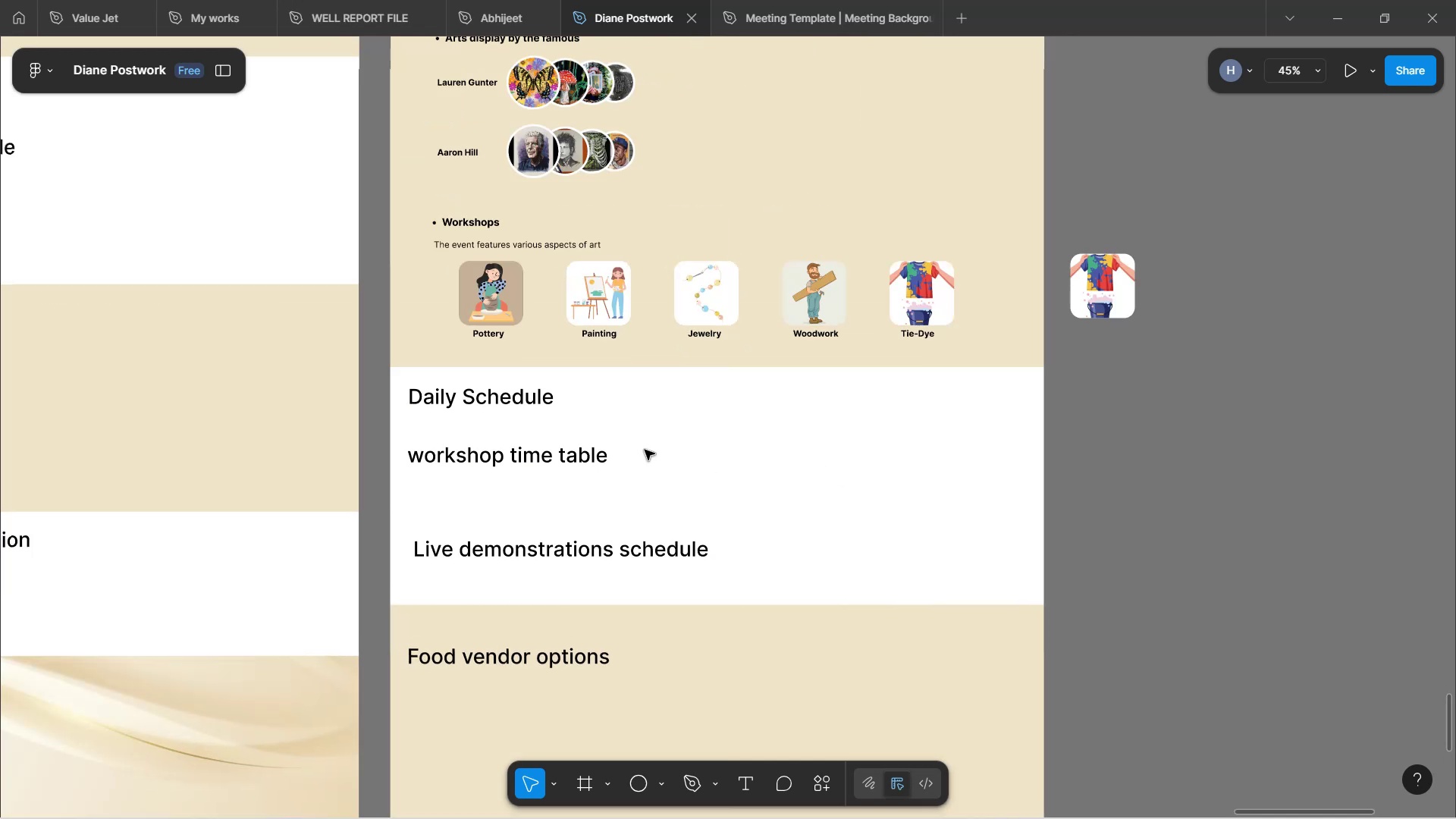 
scroll: coordinate [639, 391], scroll_direction: up, amount: 9.0
 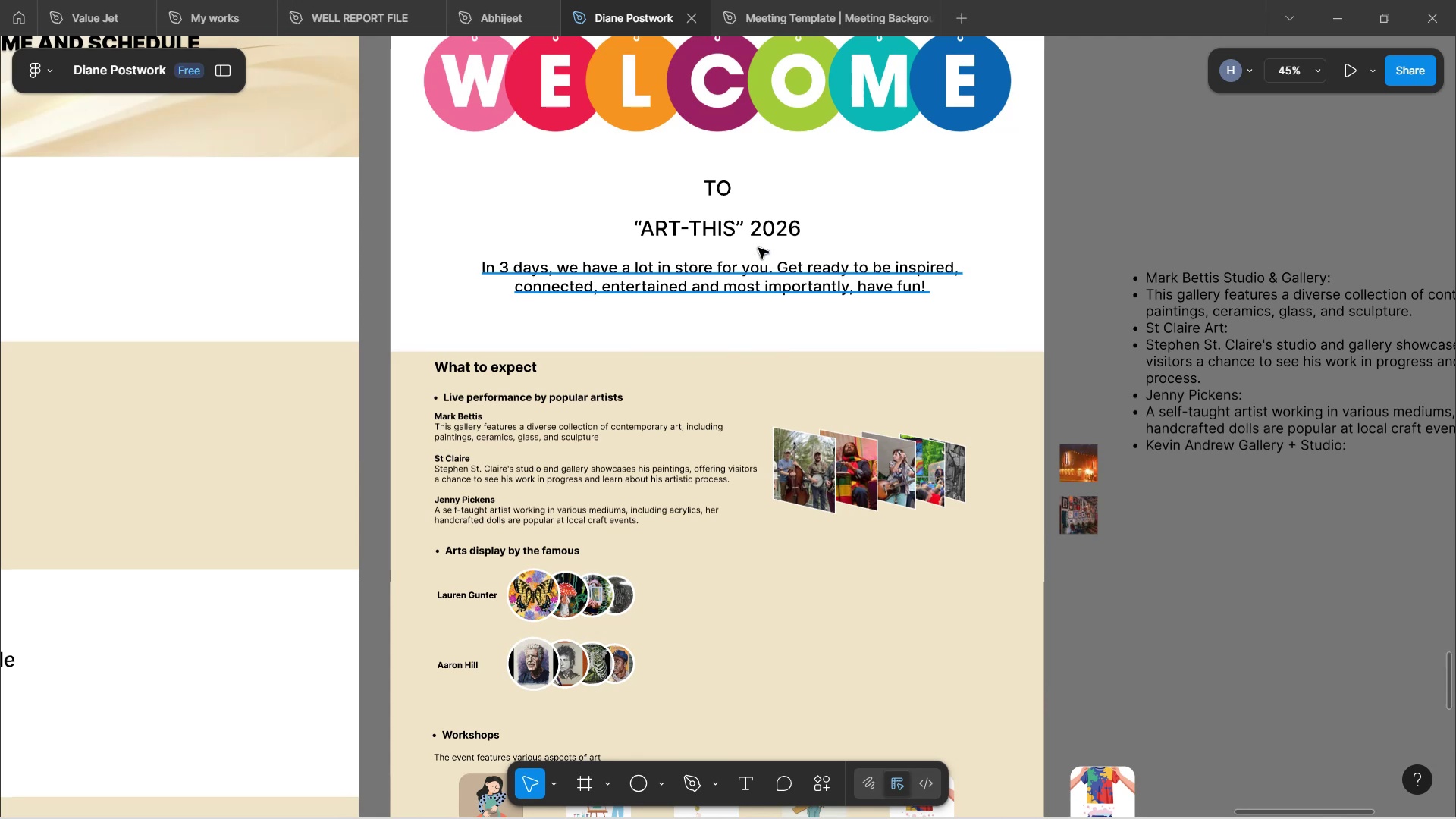 
left_click([758, 235])
 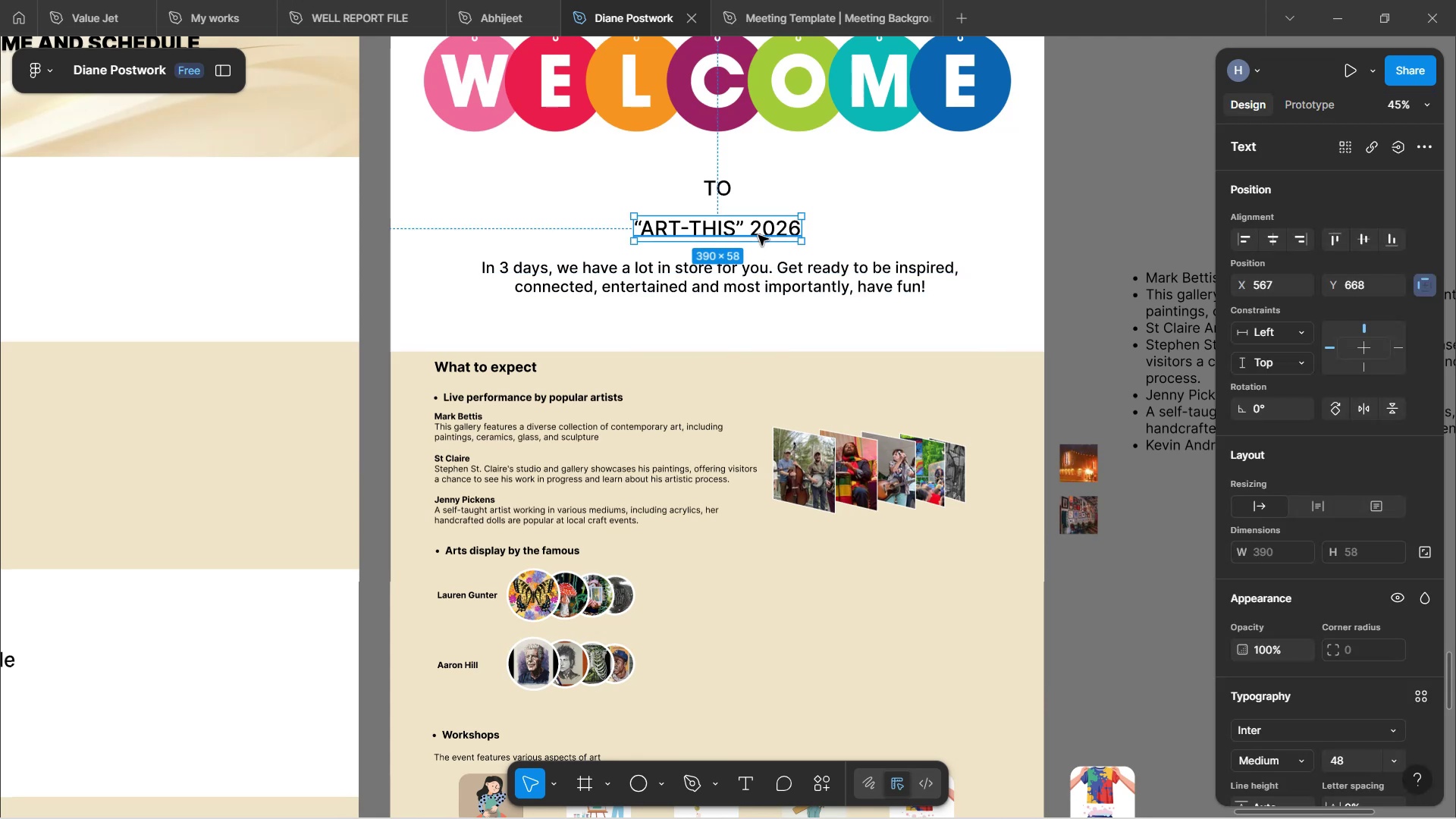 
hold_key(key=AltLeft, duration=1.52)
left_click_drag(start_coordinate=[754, 234], to_coordinate=[749, 248])
 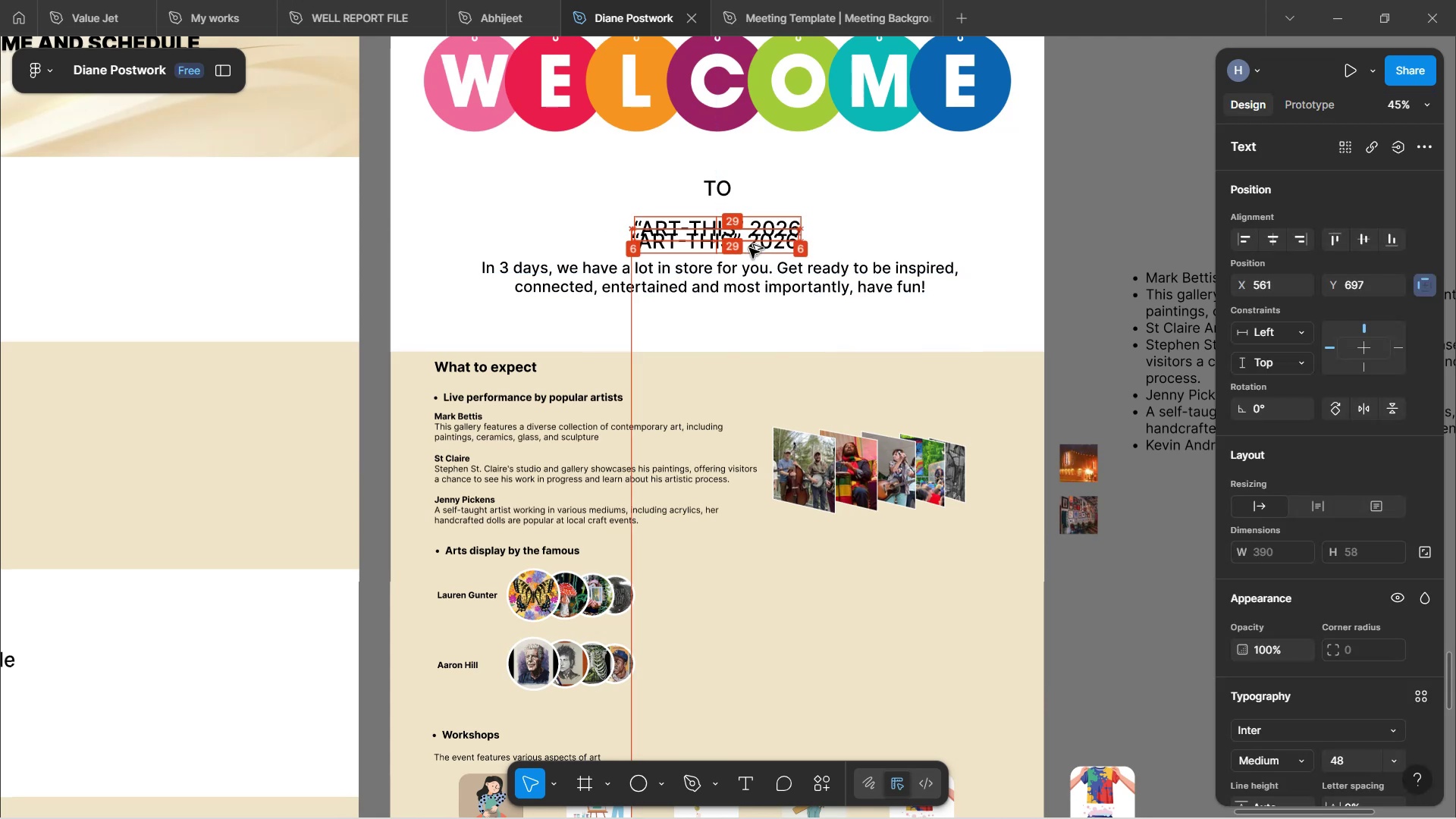 
key(Alt+AltLeft)
 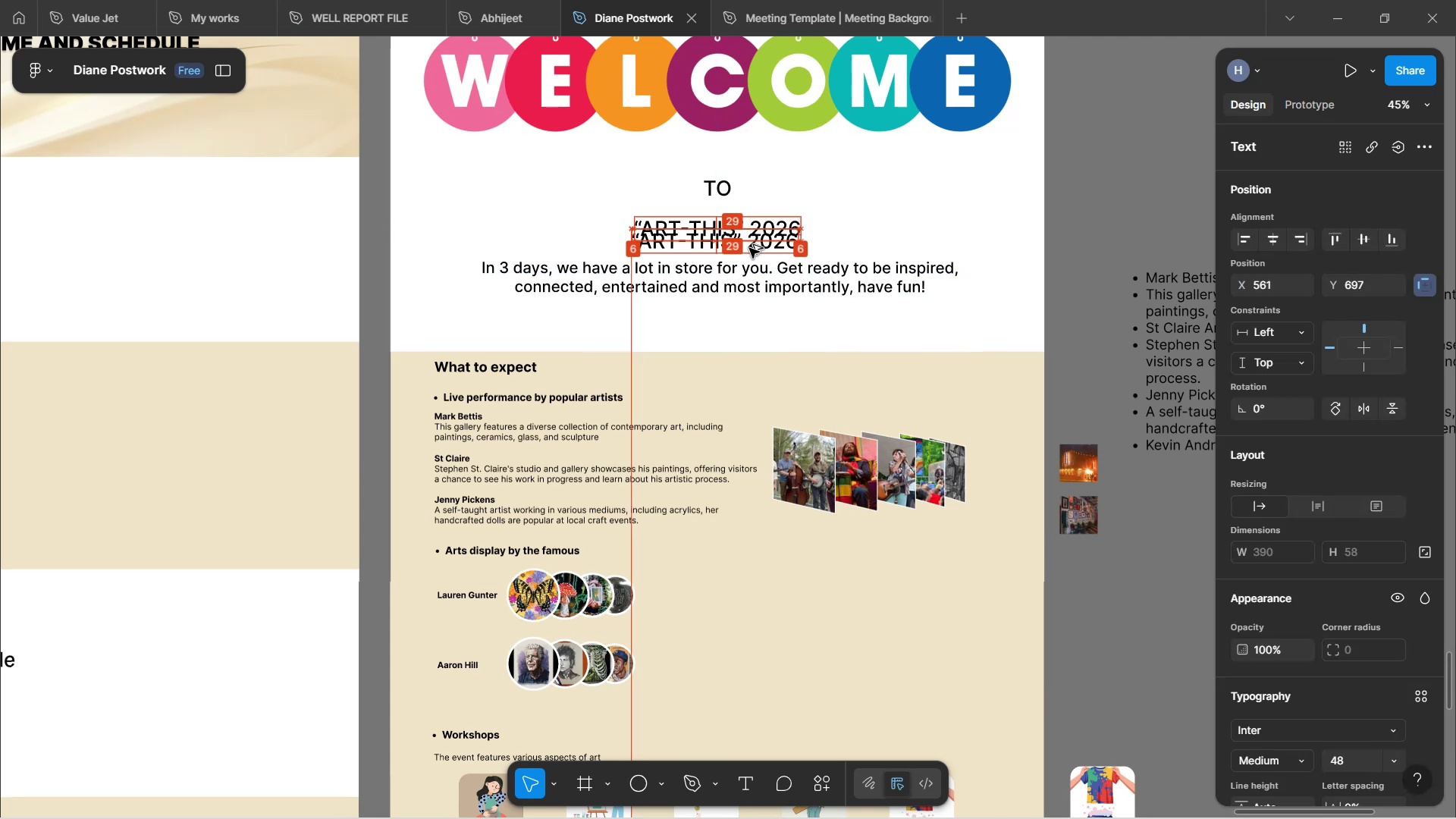 
key(Alt+AltLeft)
 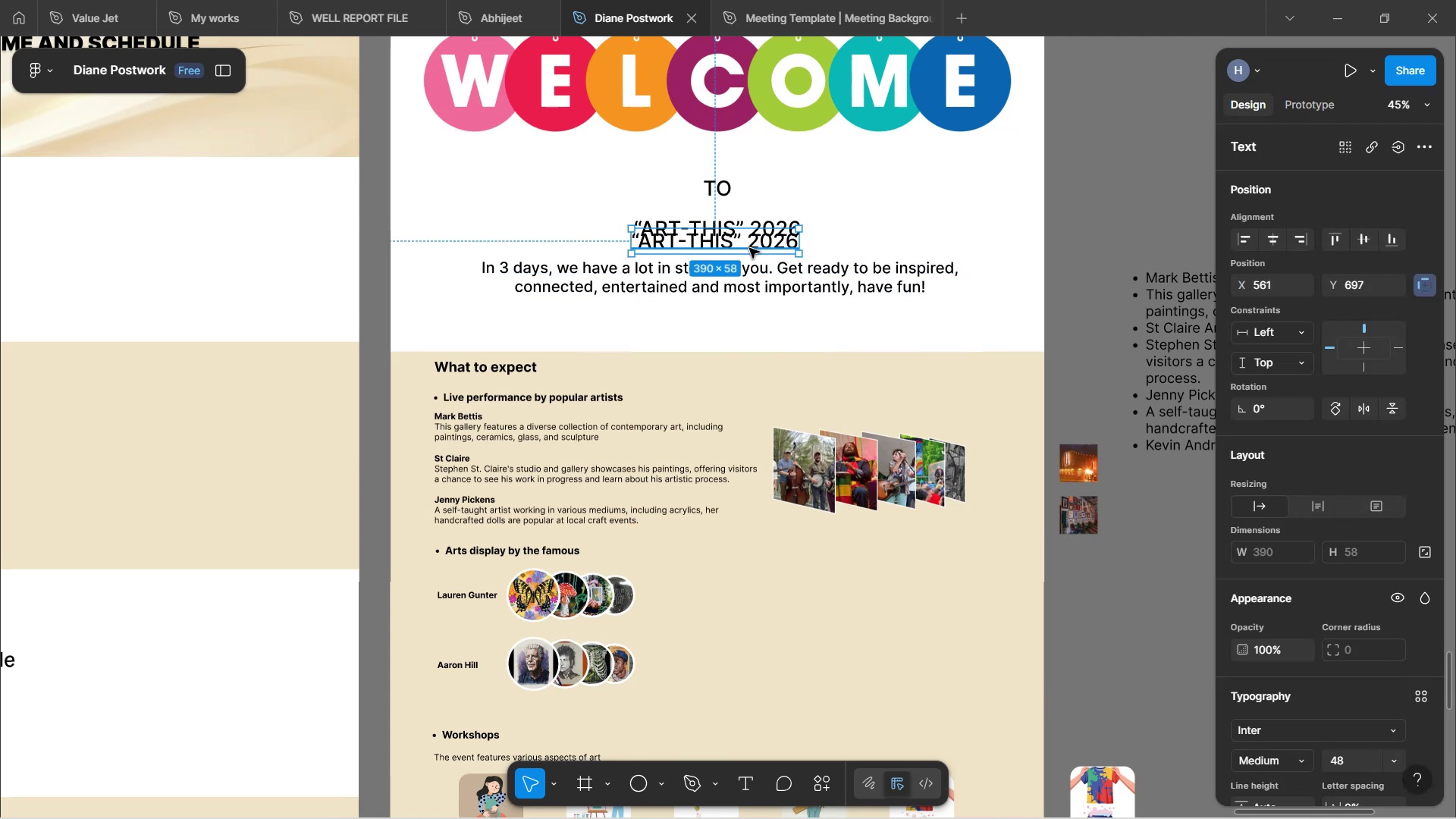 
left_click_drag(start_coordinate=[749, 248], to_coordinate=[569, 212])
 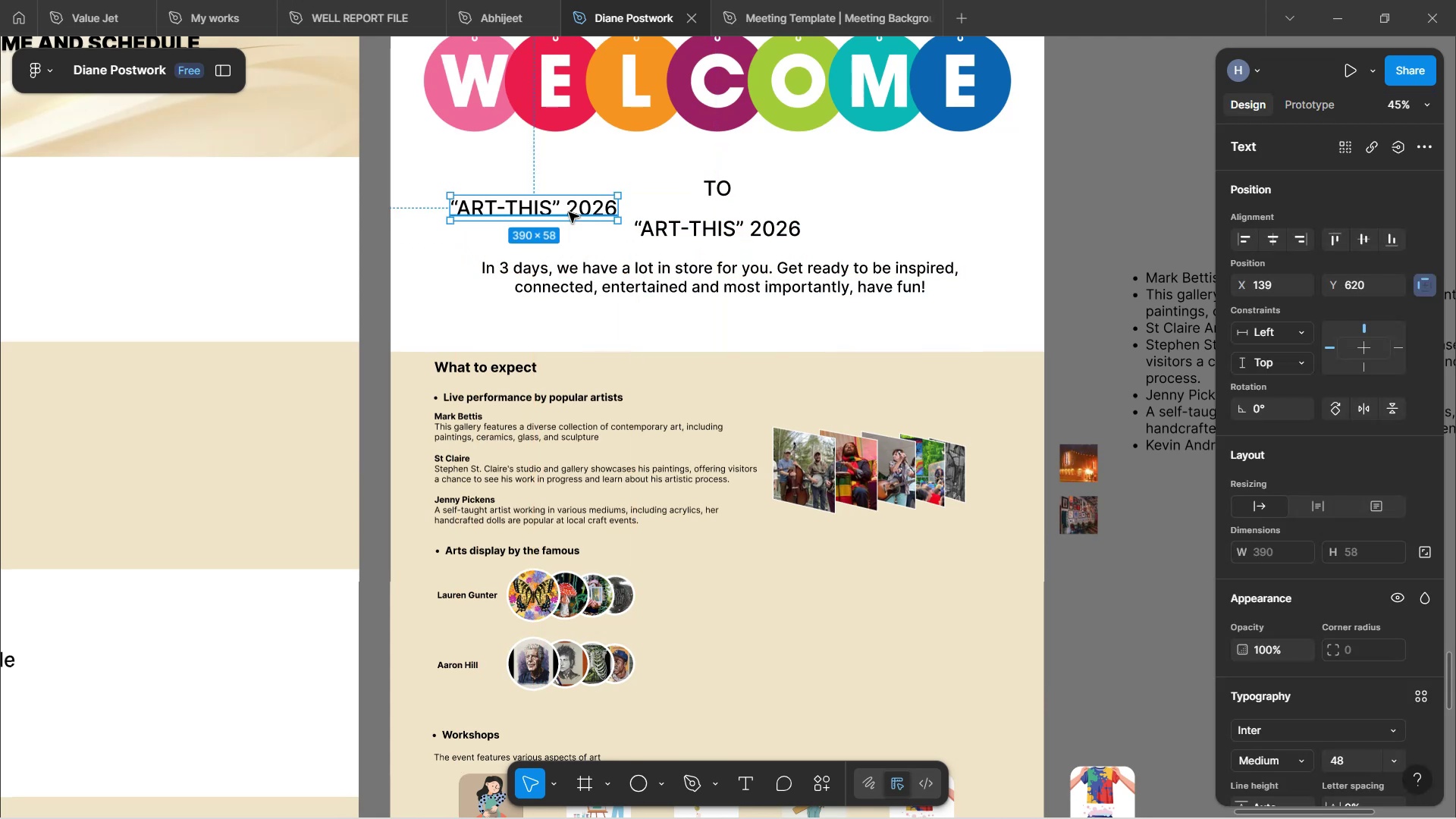 
double_click([569, 212])
 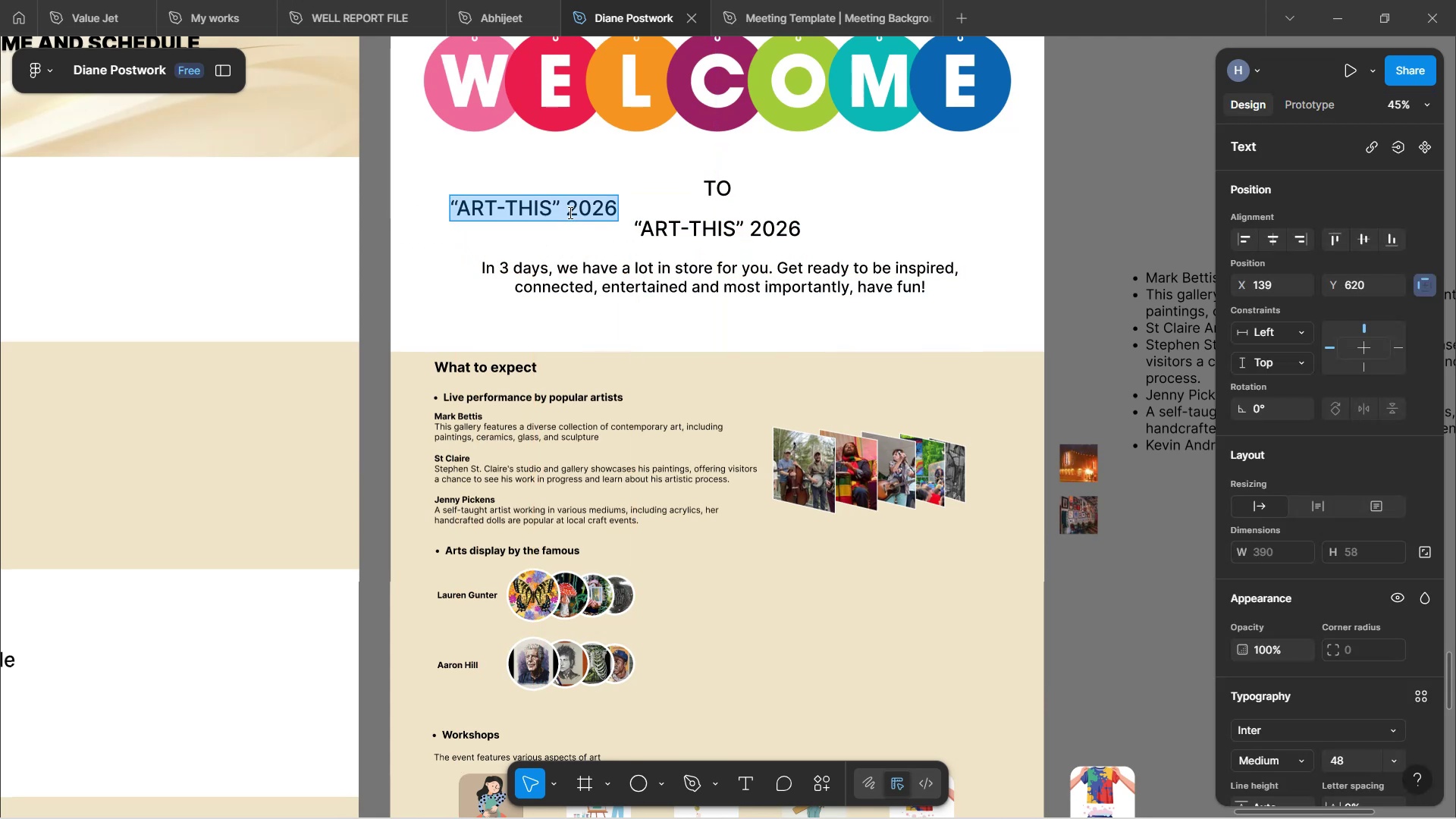 
type(6Th)
key(Backspace)
key(Backspace)
type(th to 8th Feb)
 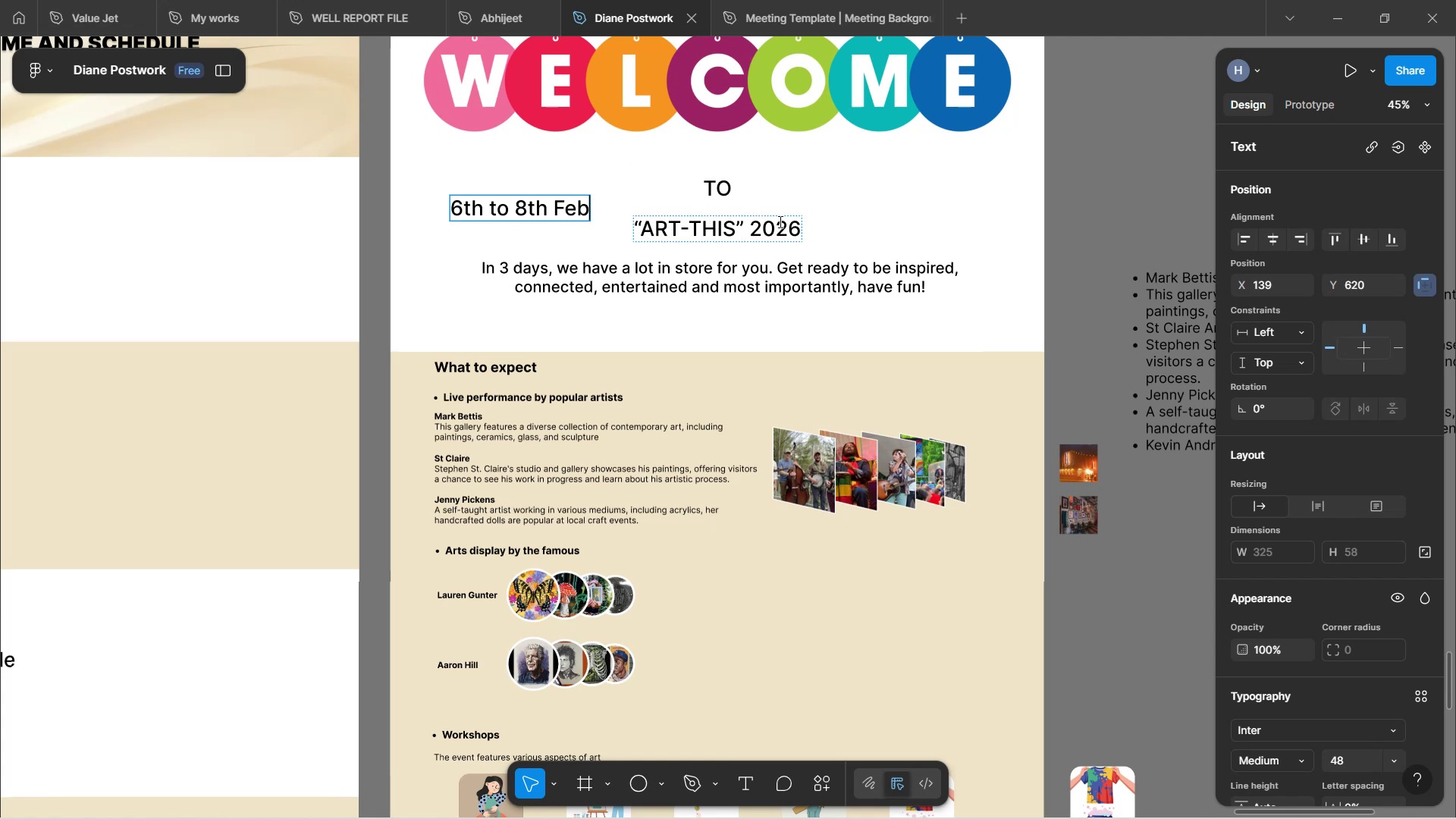 
left_click([979, 236])
 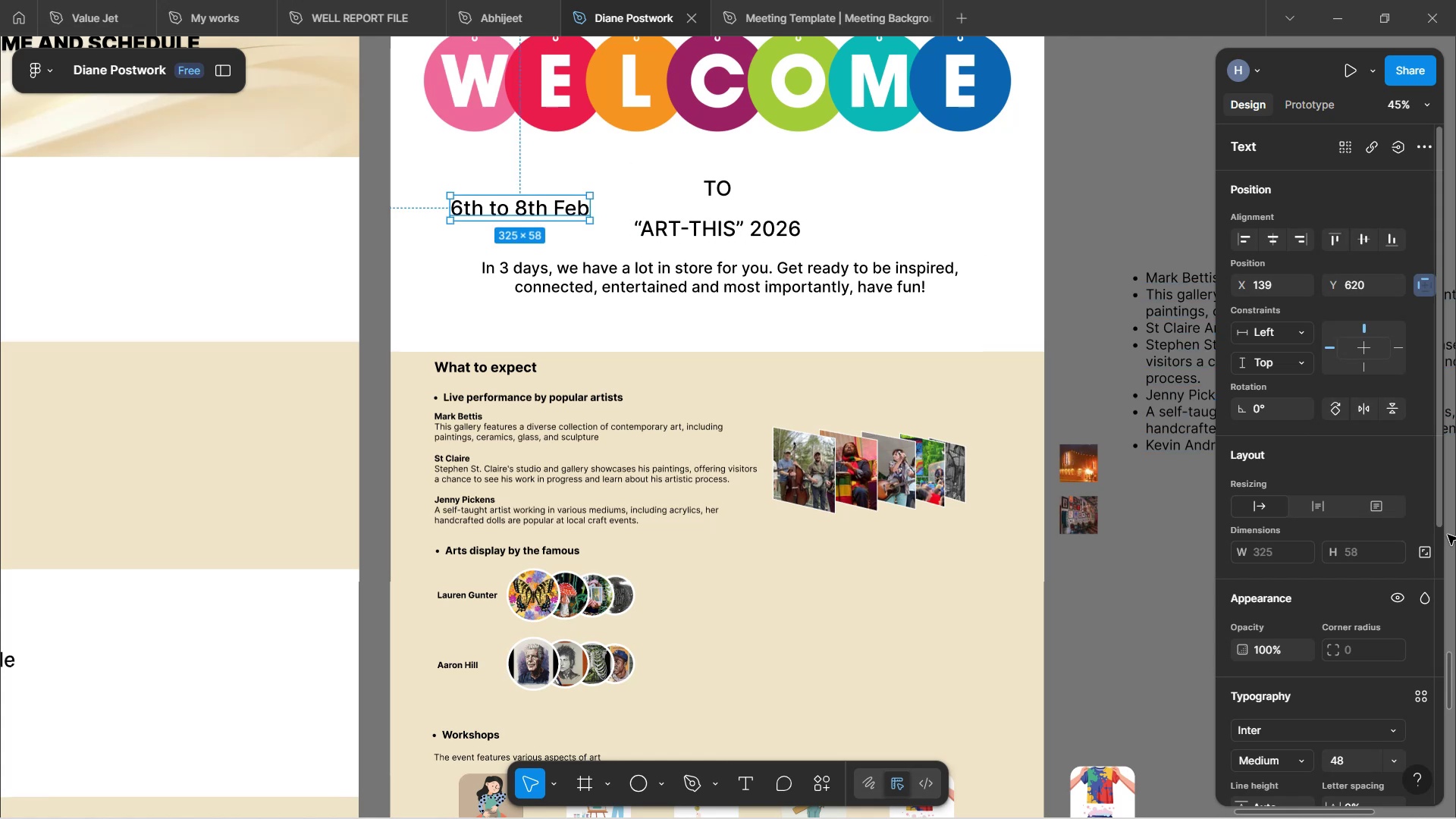 
scroll: coordinate [1373, 544], scroll_direction: down, amount: 3.0
 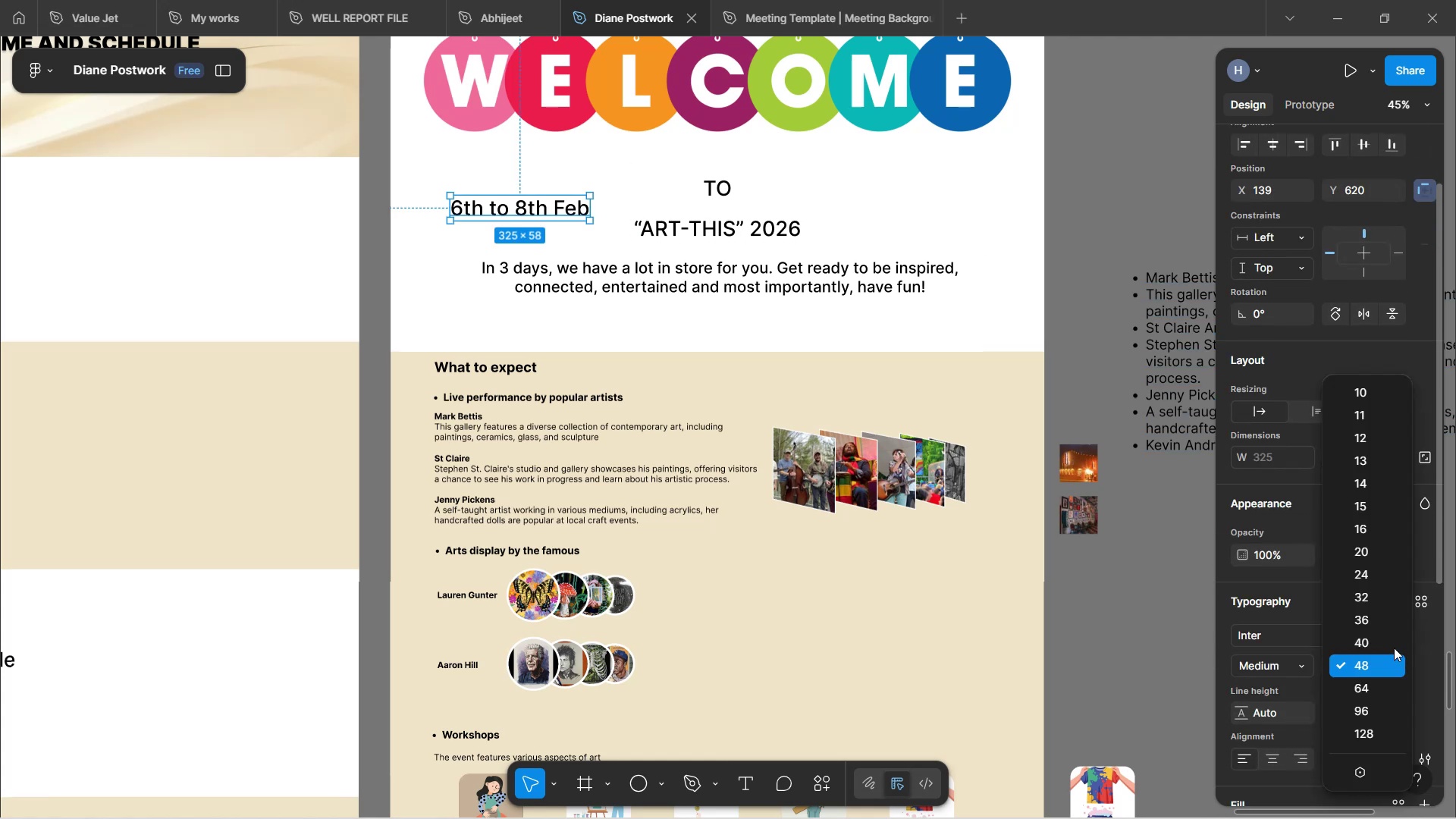 
left_click([1393, 647])
 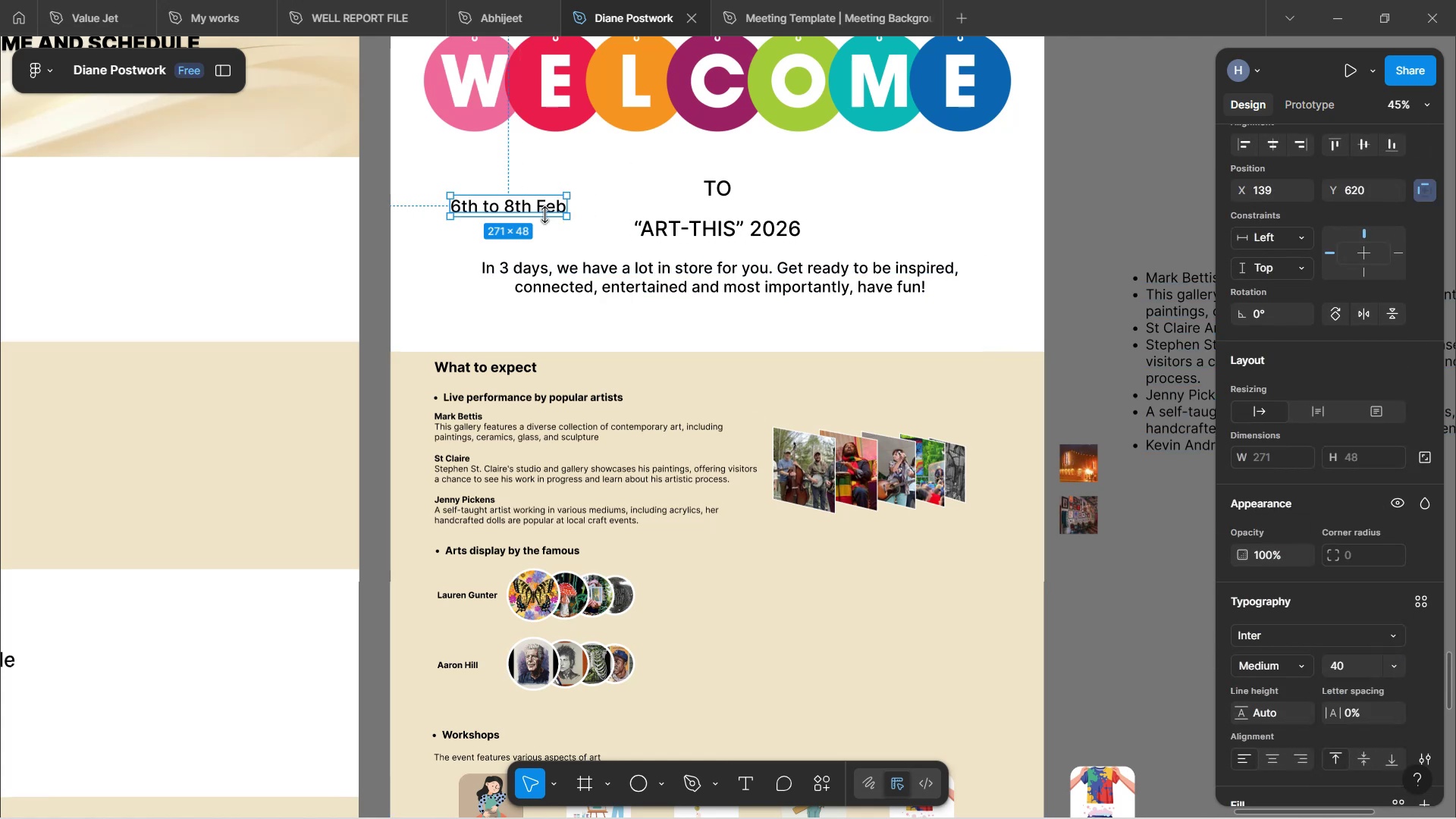 
left_click_drag(start_coordinate=[515, 208], to_coordinate=[724, 248])
 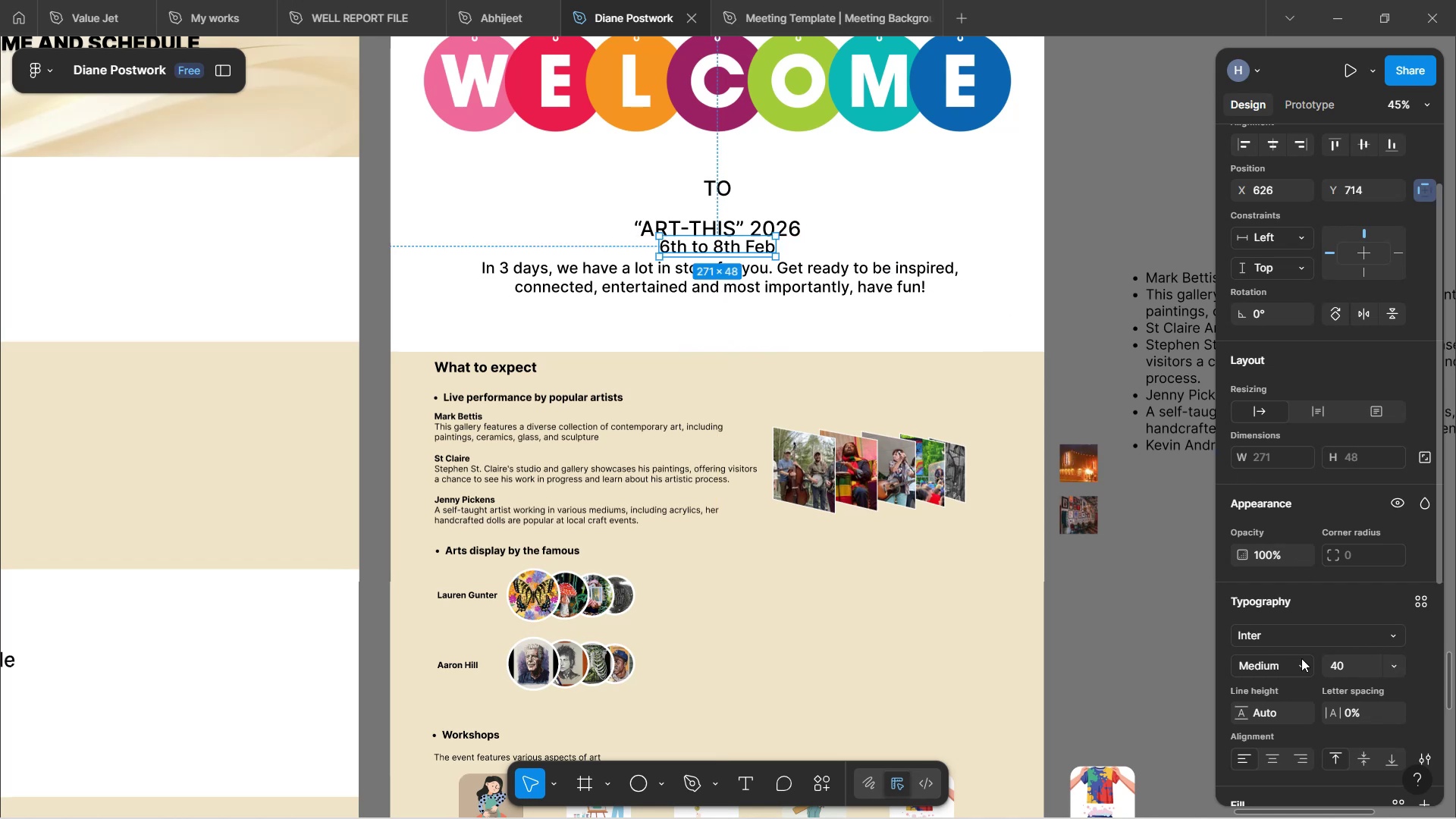 
left_click([1301, 658])
 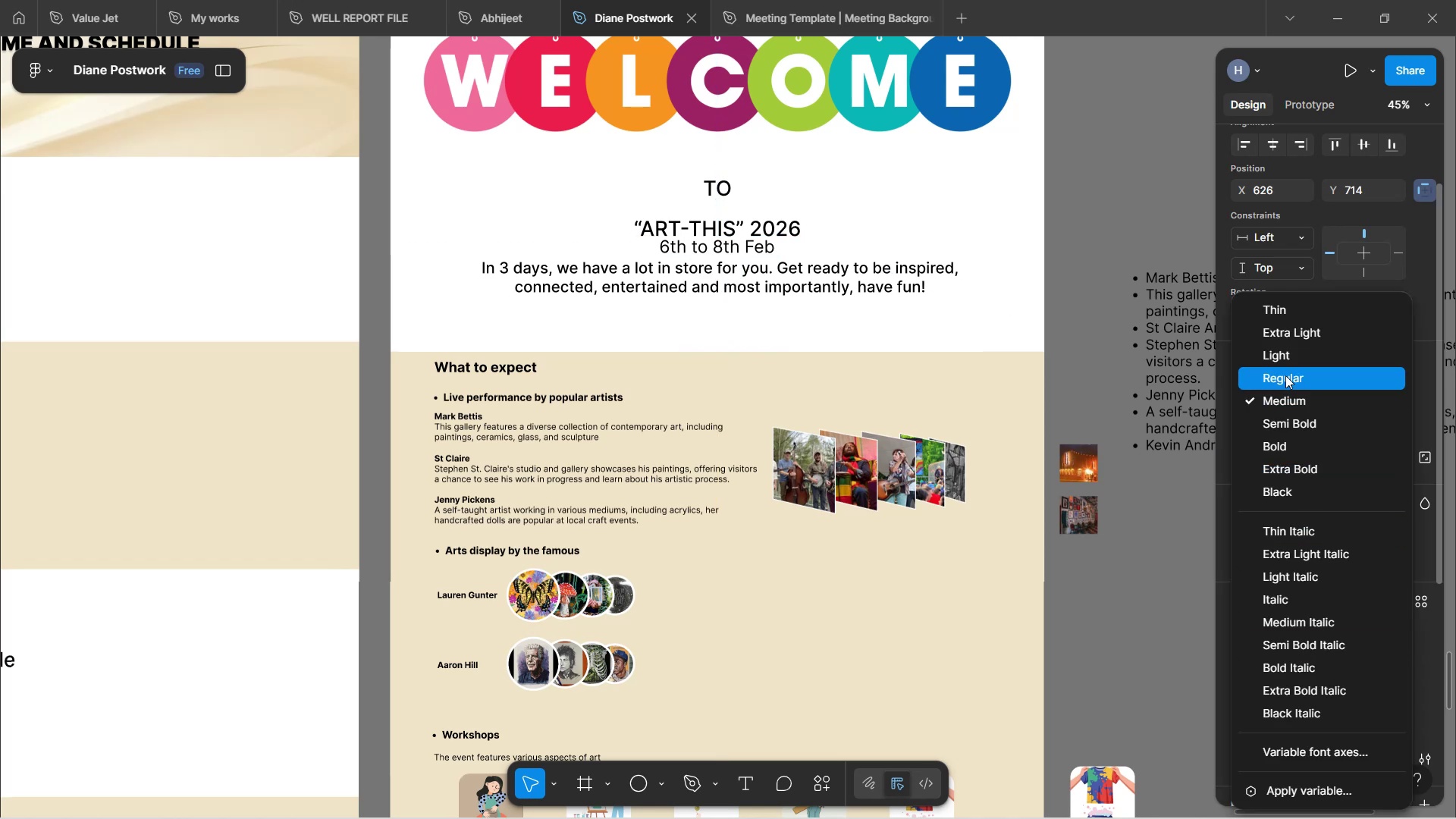 
left_click([1285, 375])
 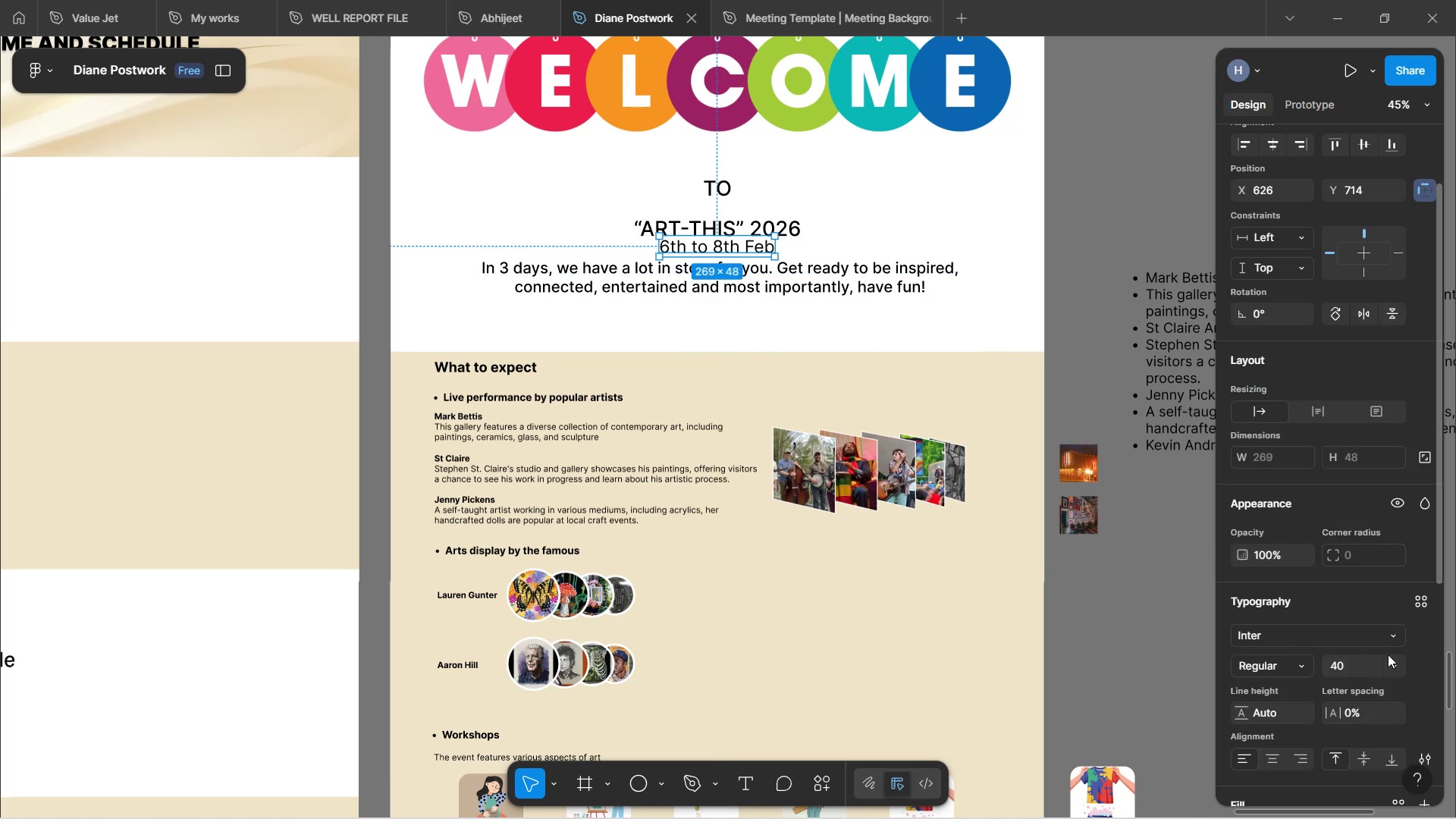 
left_click([1395, 657])
 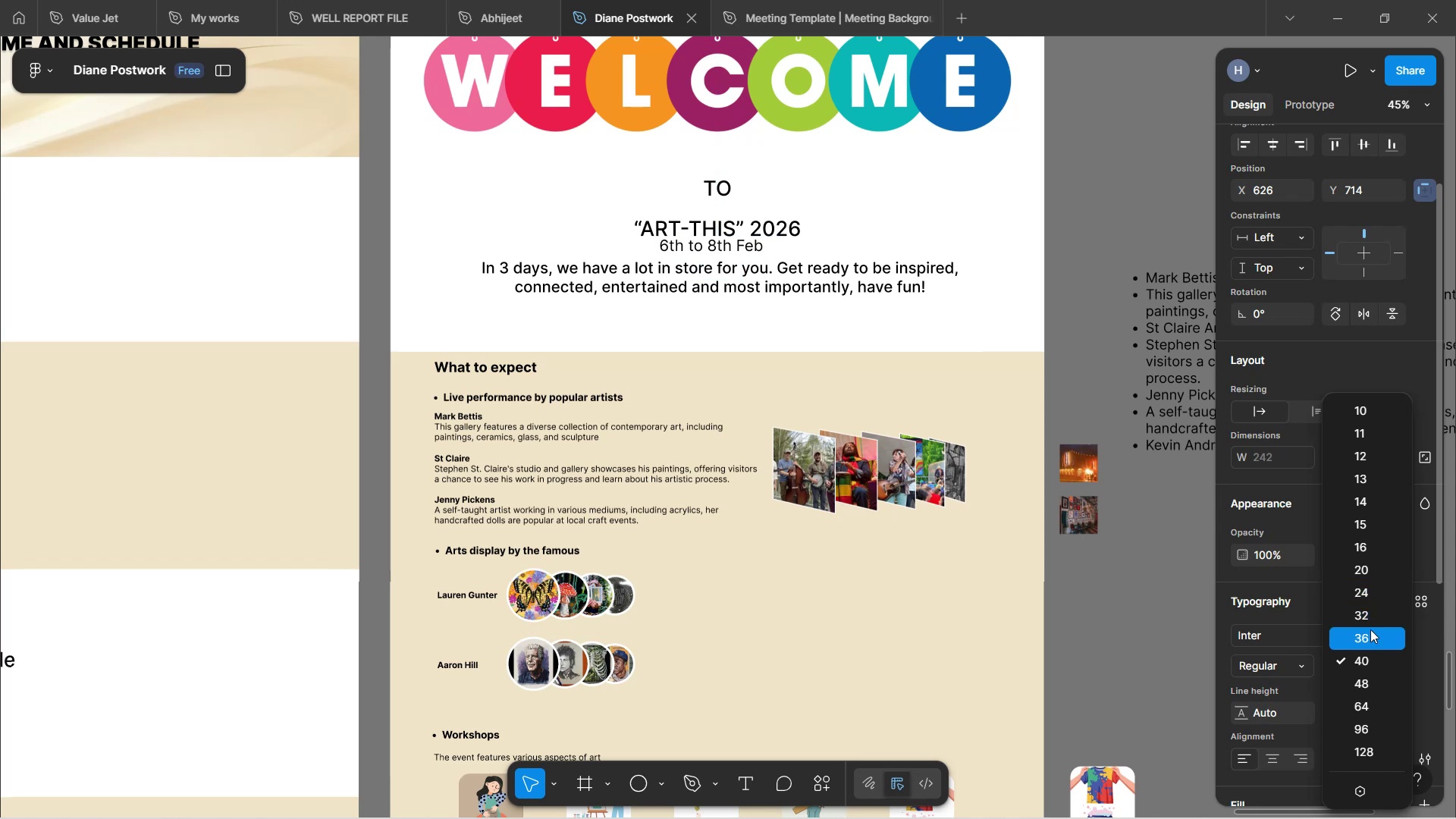 
left_click([1370, 614])
 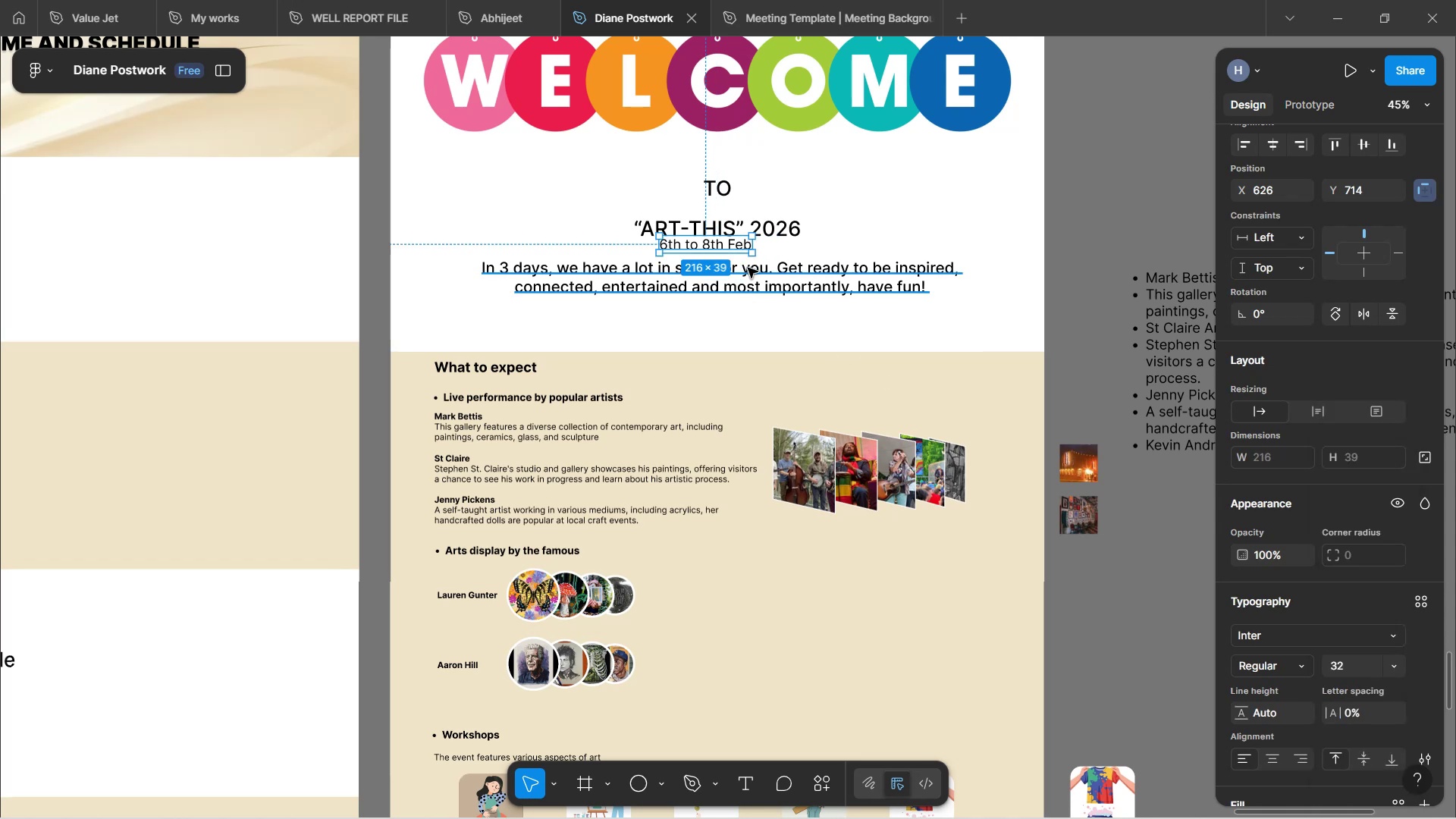 
hold_key(key=ControlLeft, duration=0.4)
scroll: coordinate [748, 268], scroll_direction: up, amount: 3.0
 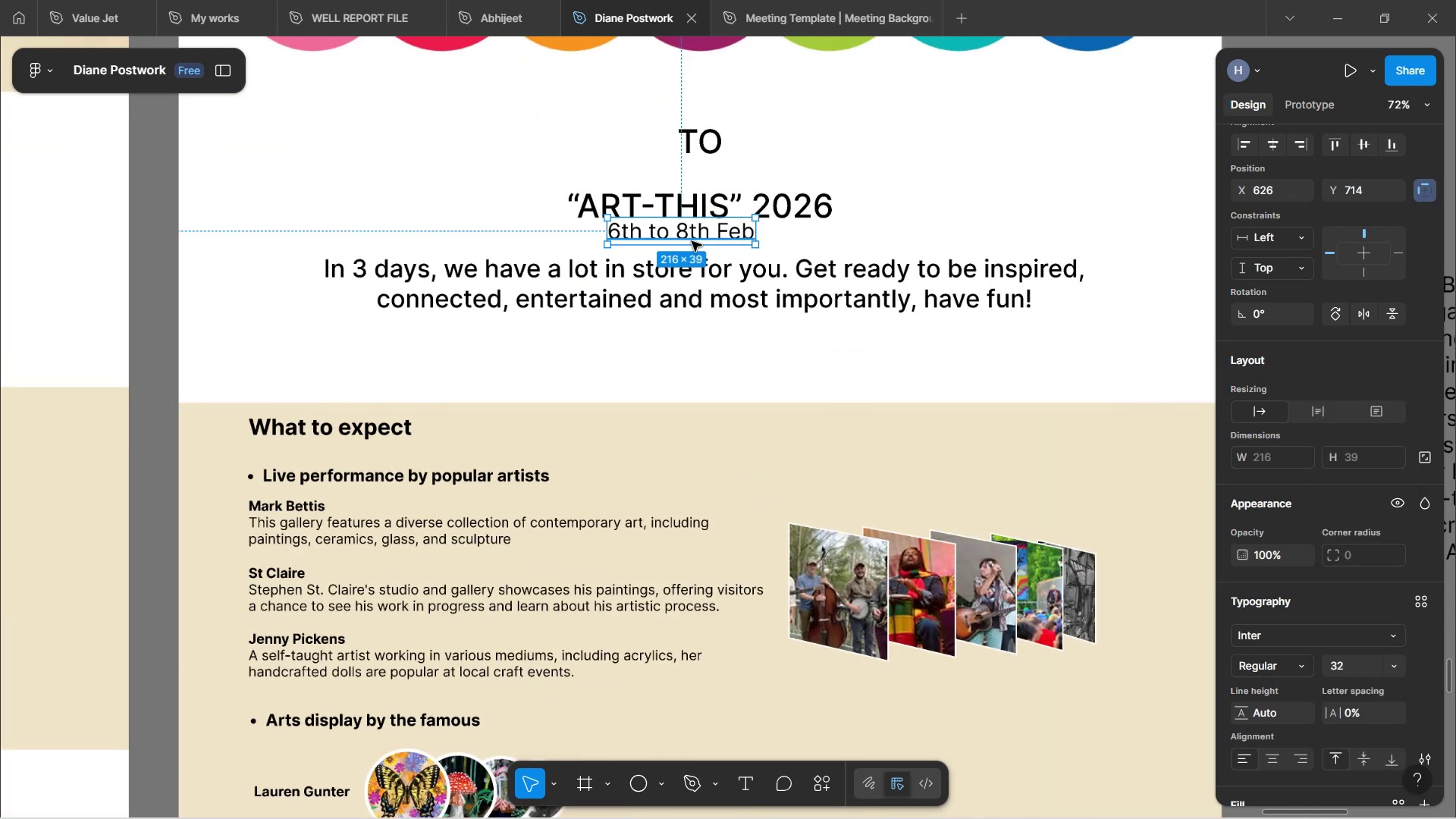 
left_click_drag(start_coordinate=[695, 237], to_coordinate=[713, 238])
 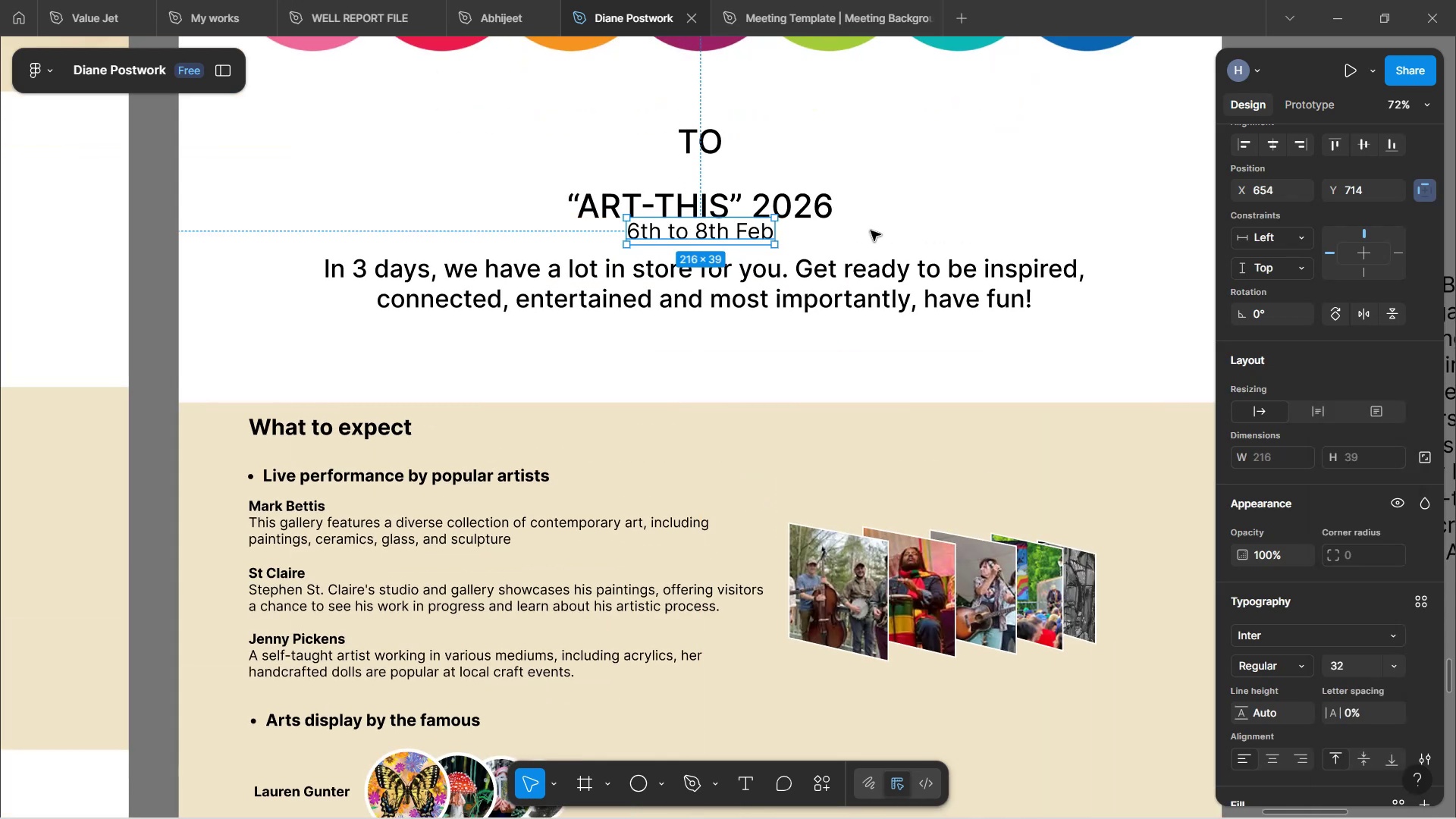 
left_click([873, 231])
 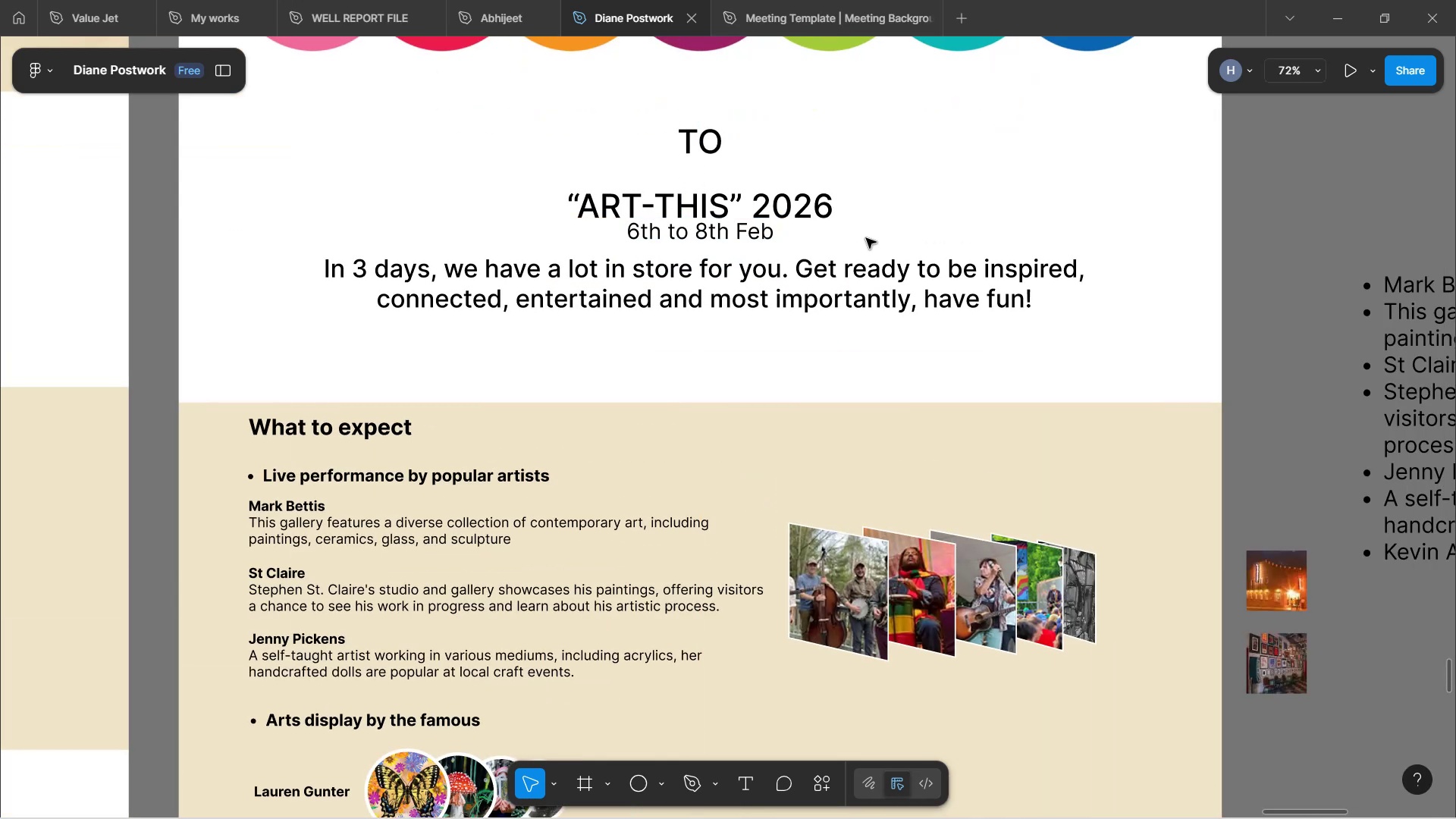 
left_click([851, 292])
 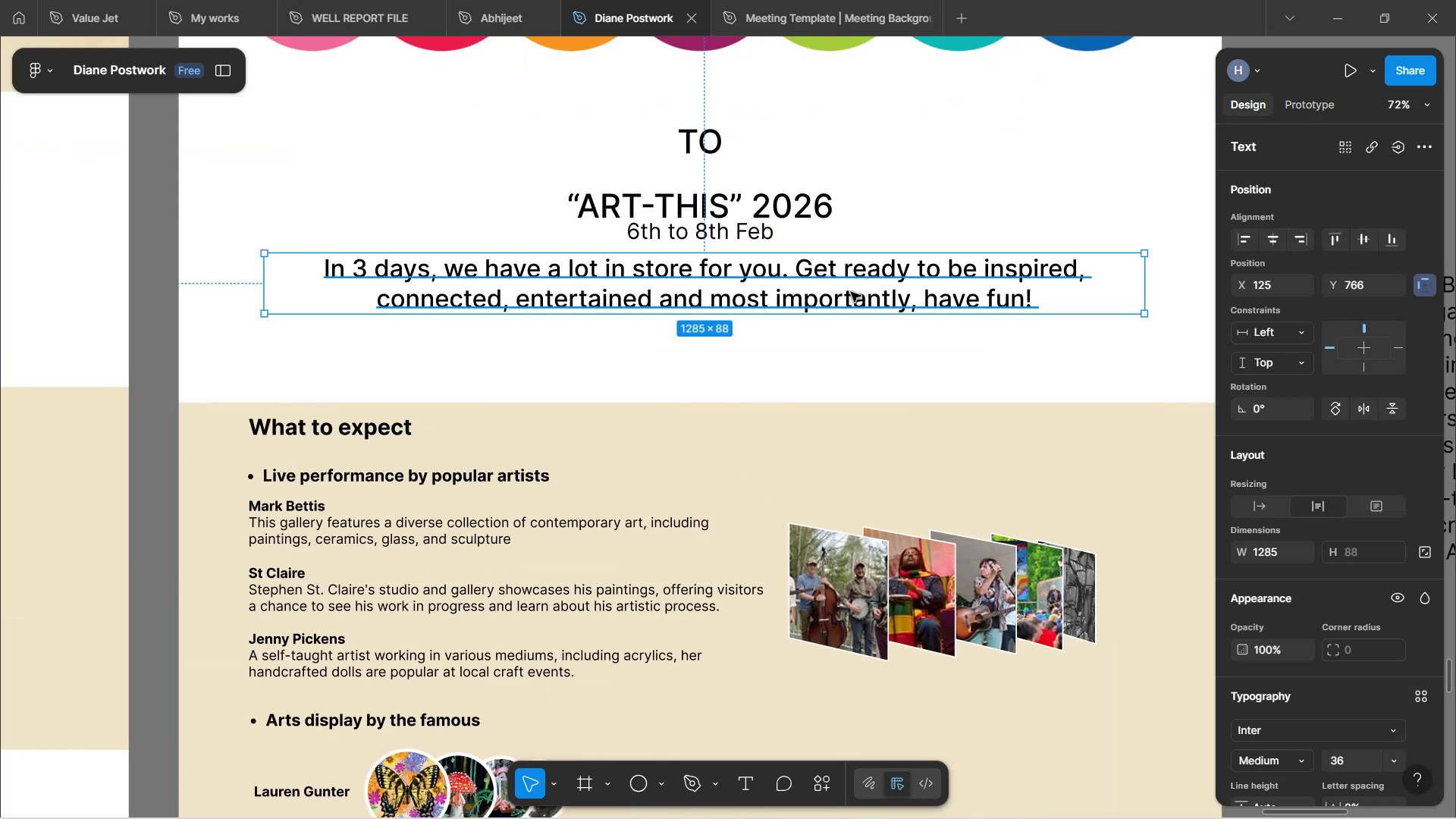 
hold_key(key=ArrowDown, duration=1.41)
 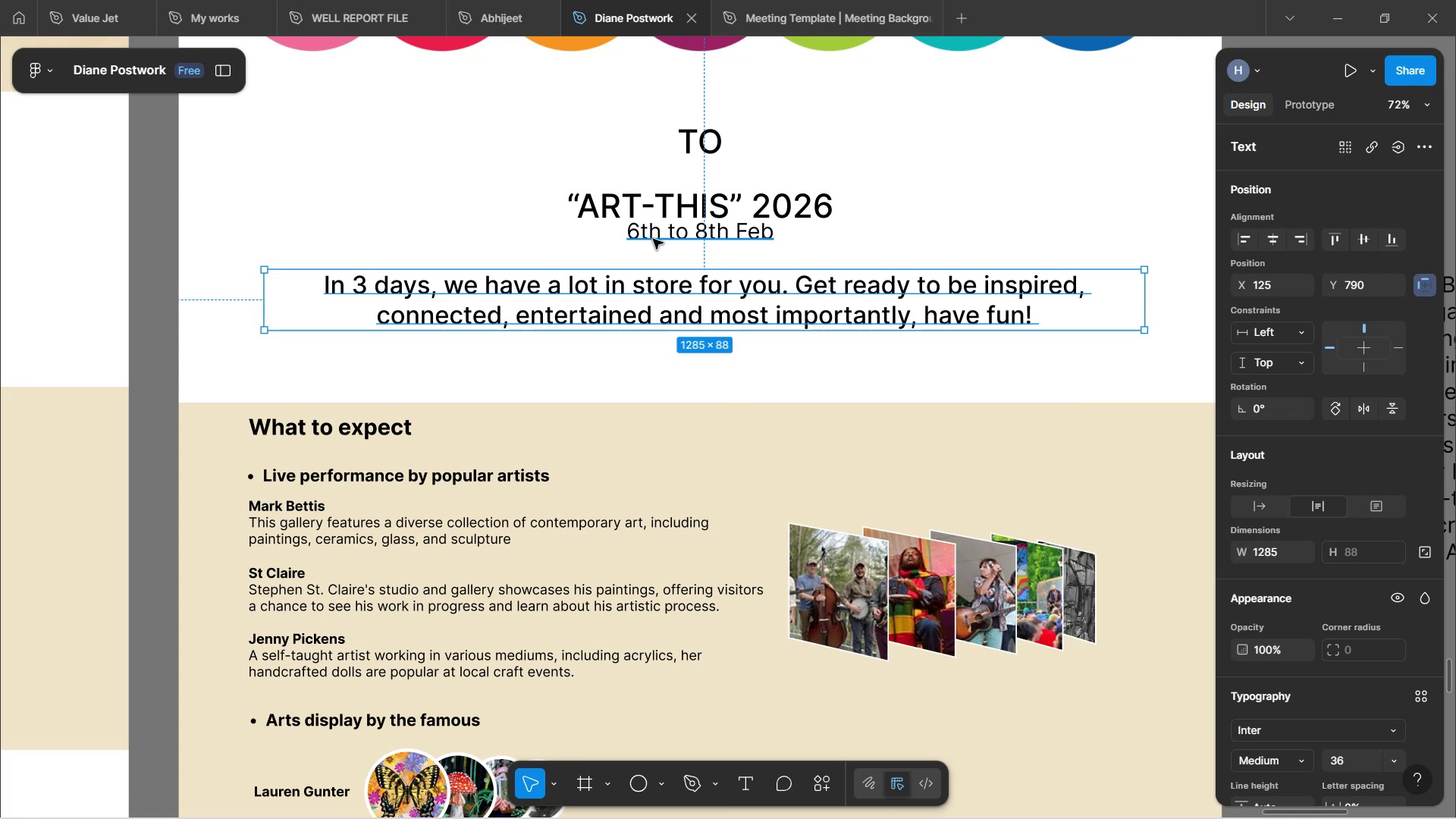 
left_click([646, 230])
 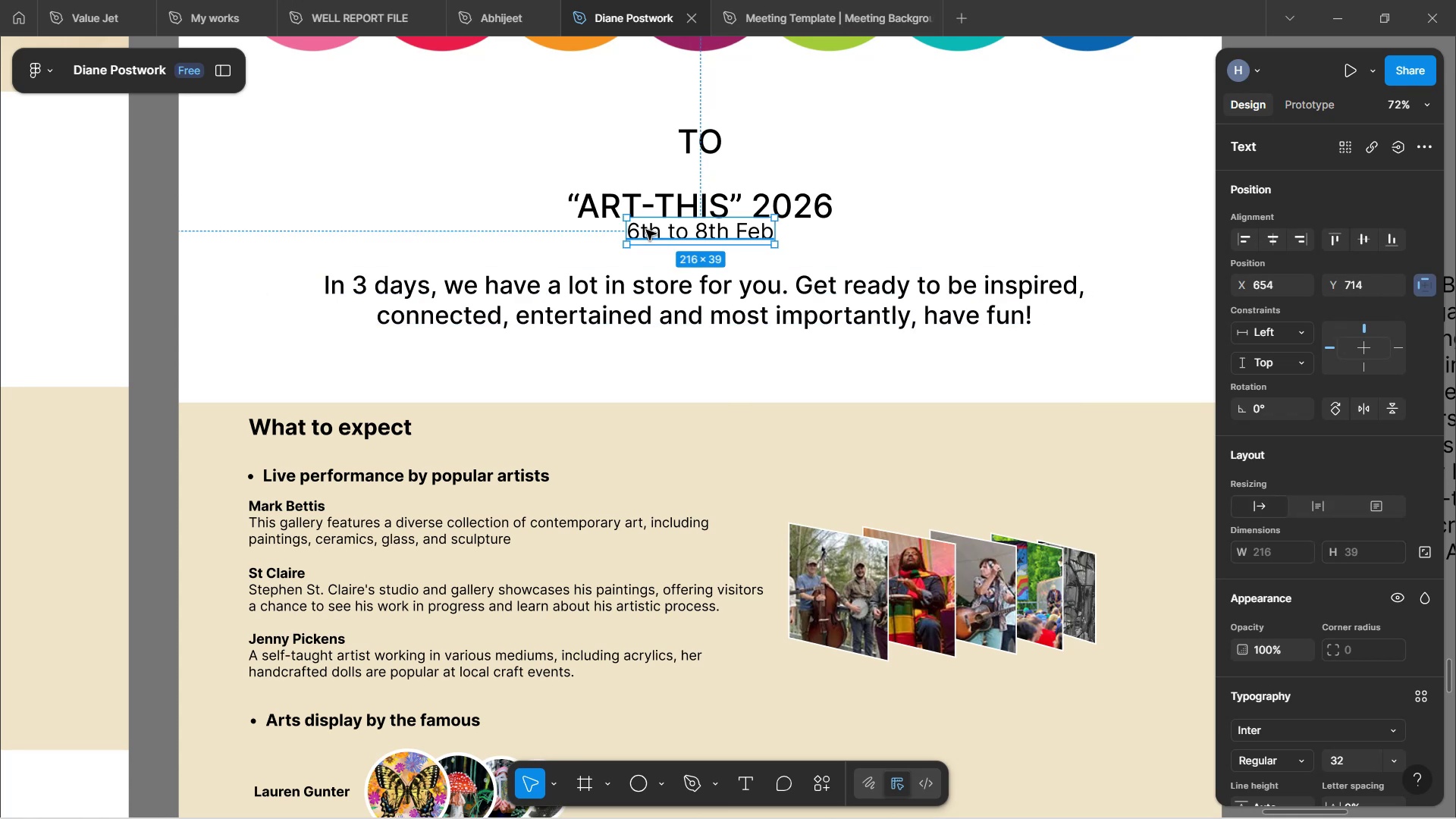 
key(ArrowDown)
 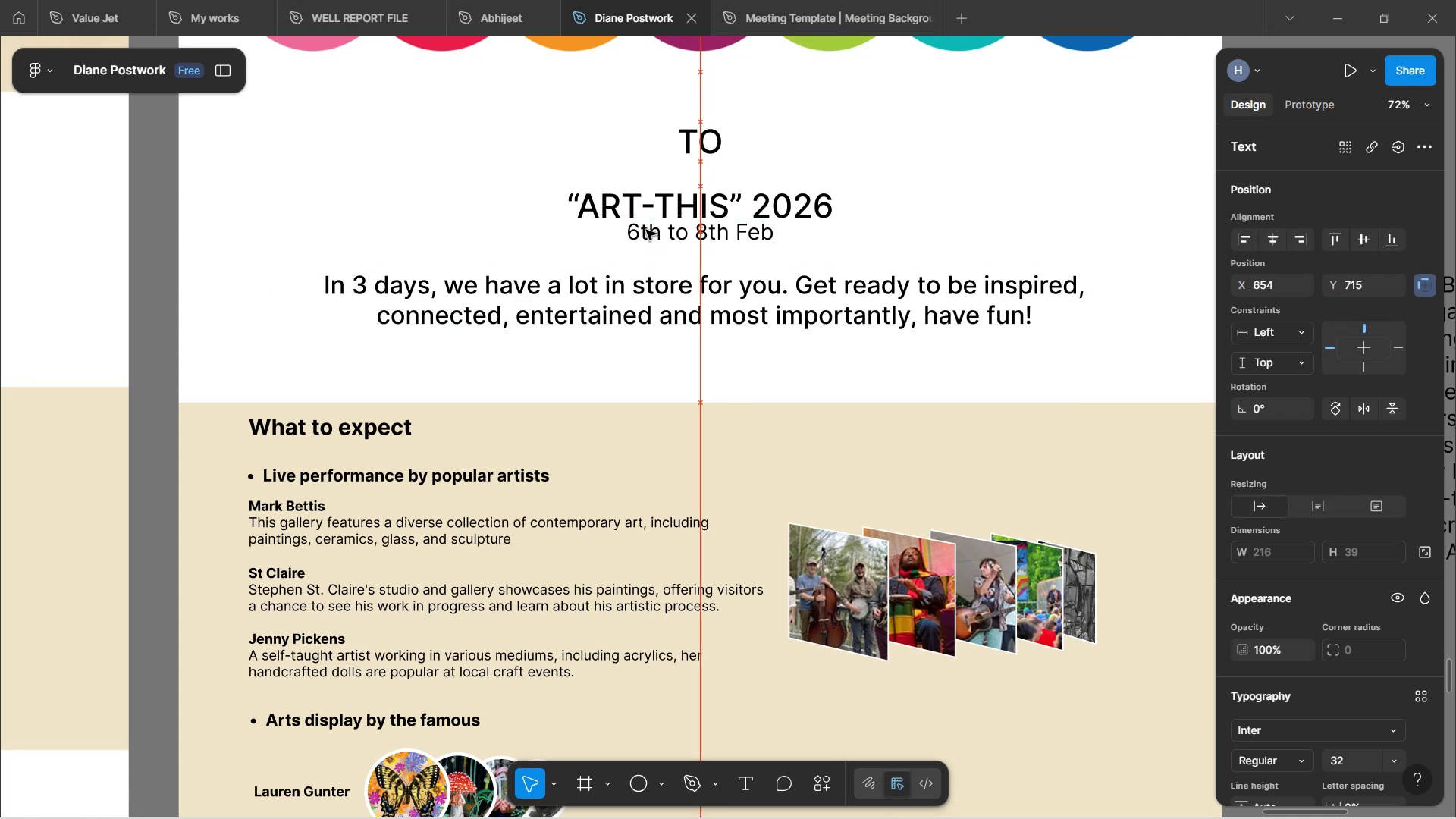 
key(ArrowDown)
 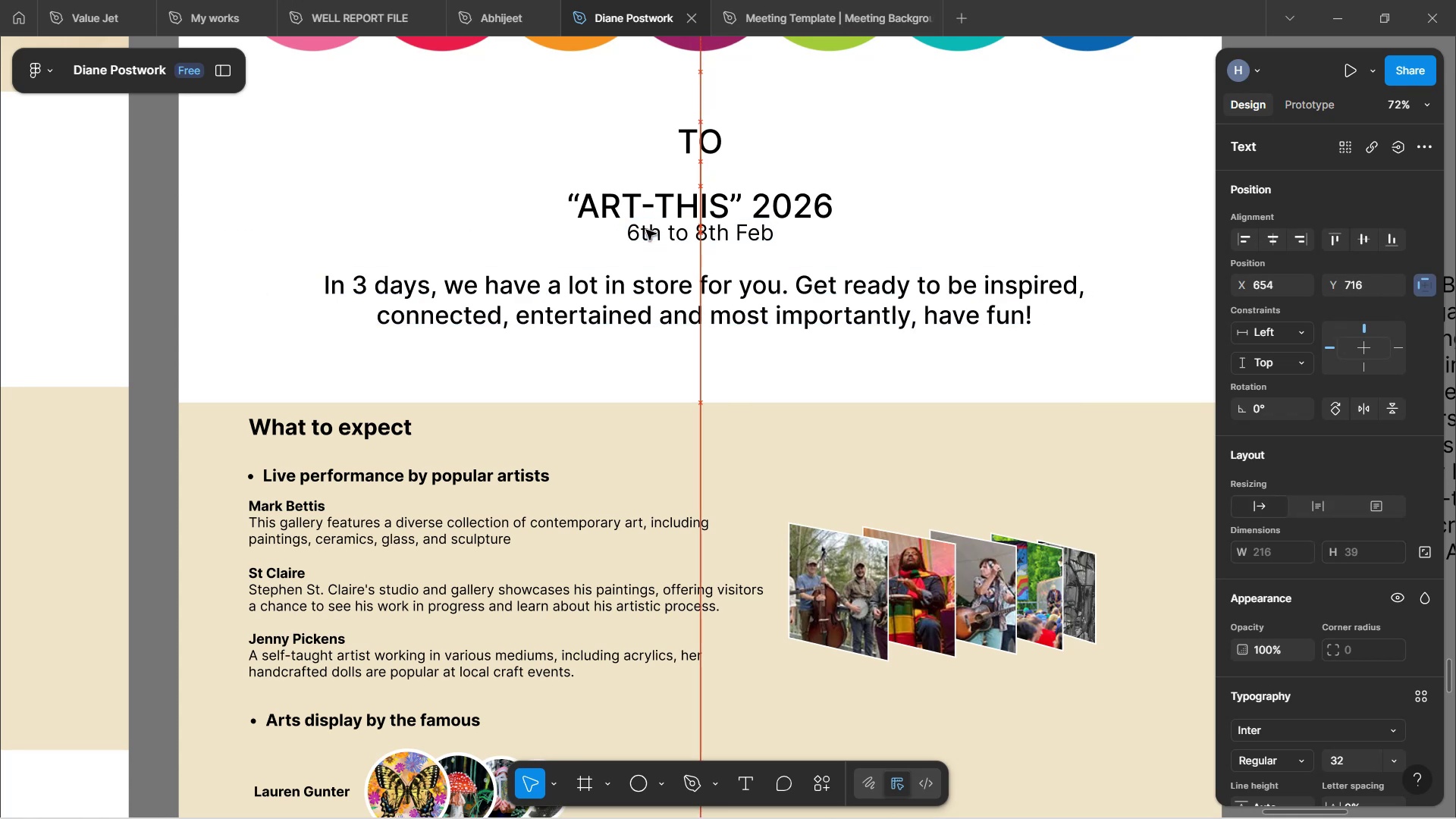 
key(ArrowDown)
 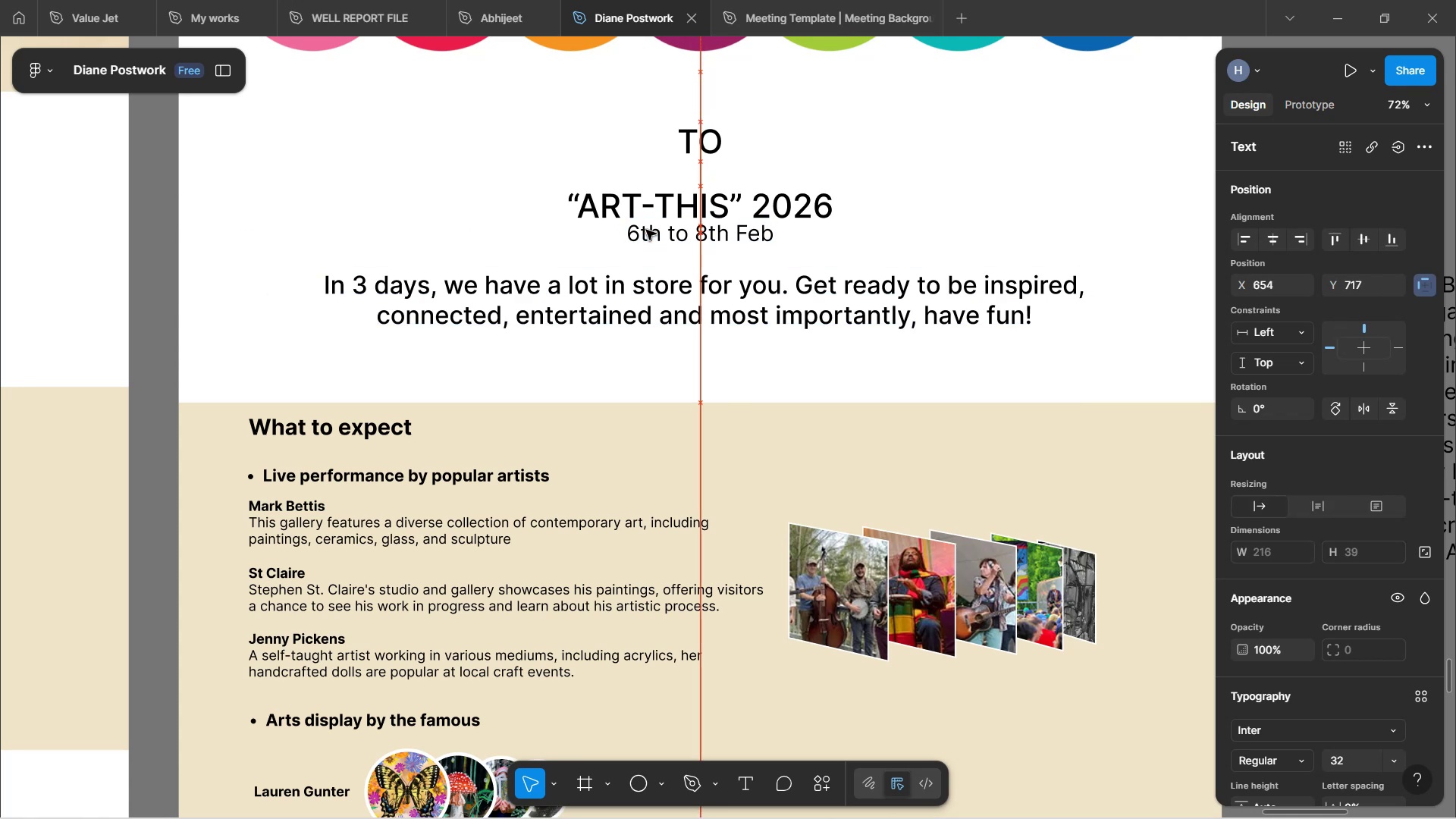 
key(ArrowDown)
 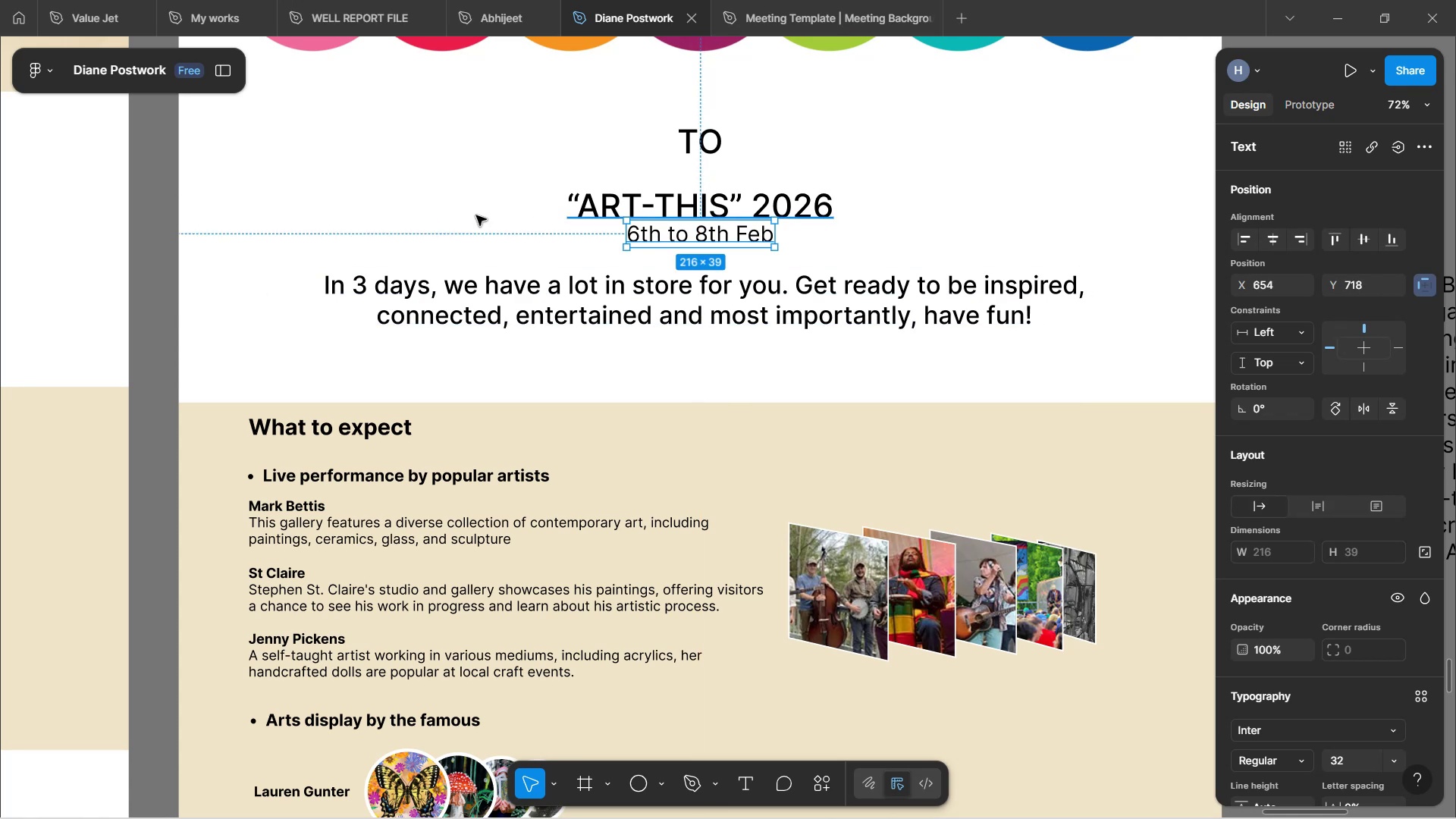 
left_click([403, 215])
 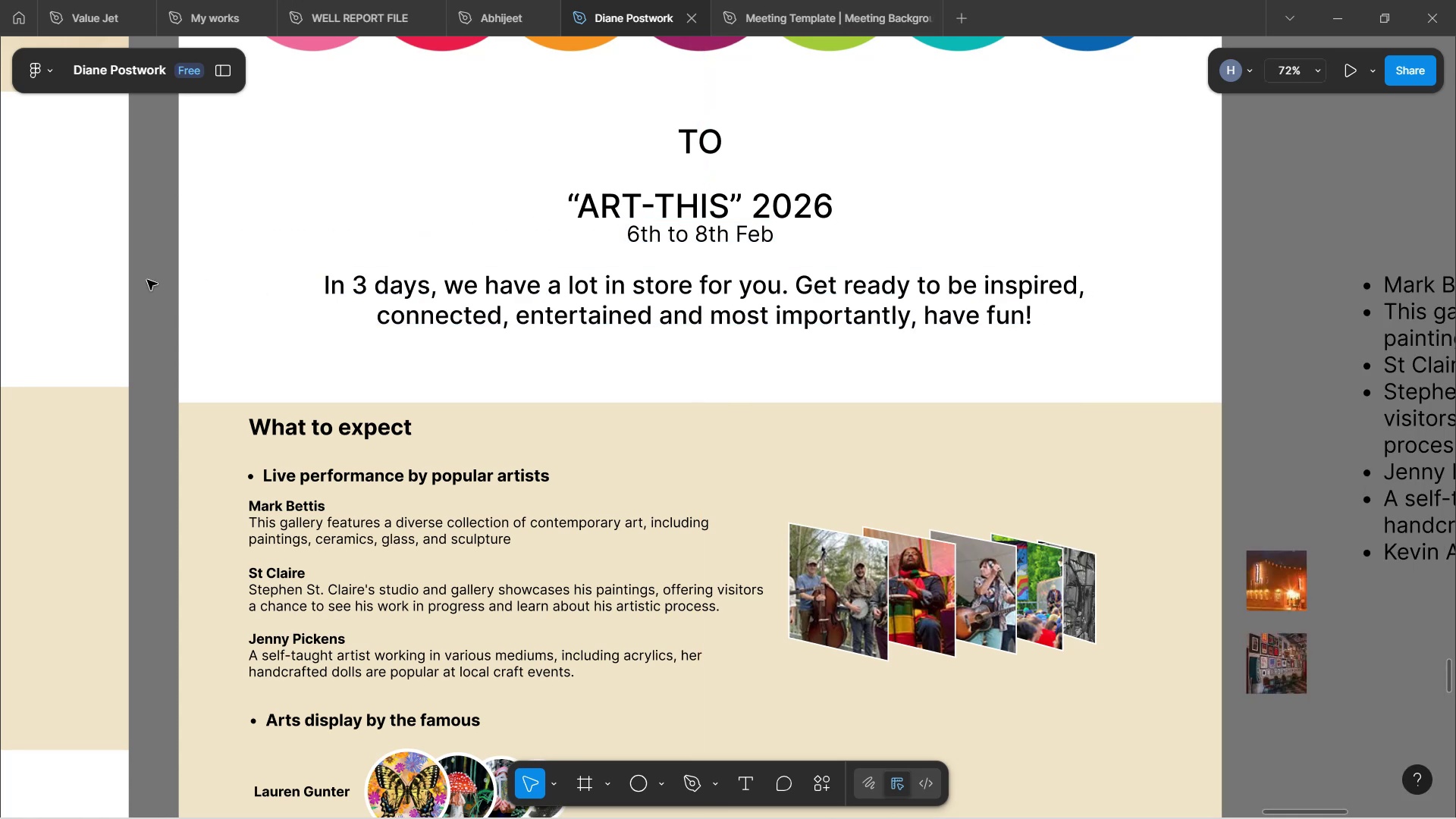 
left_click([146, 281])
 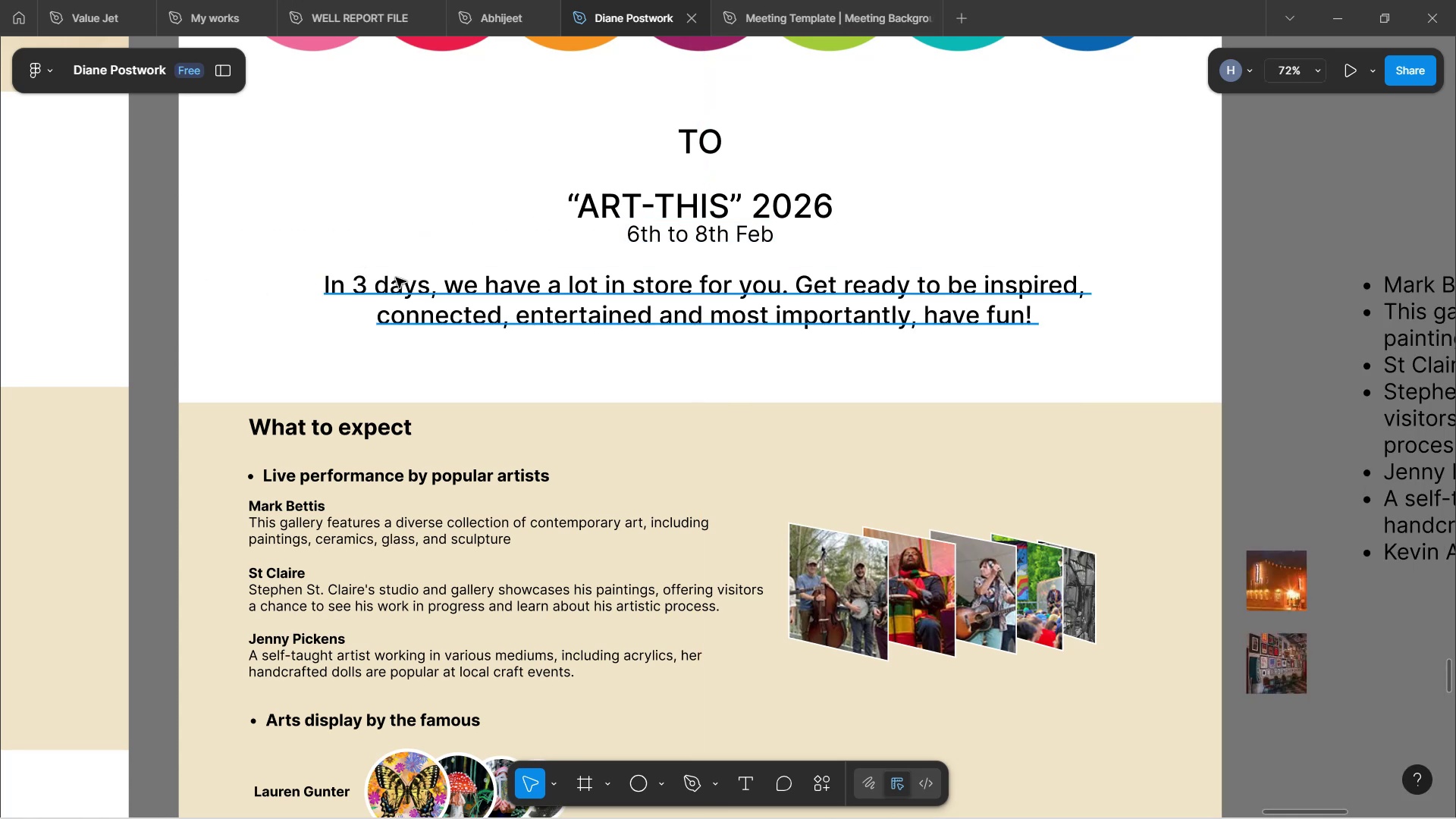 
scroll: coordinate [584, 352], scroll_direction: down, amount: 15.0
 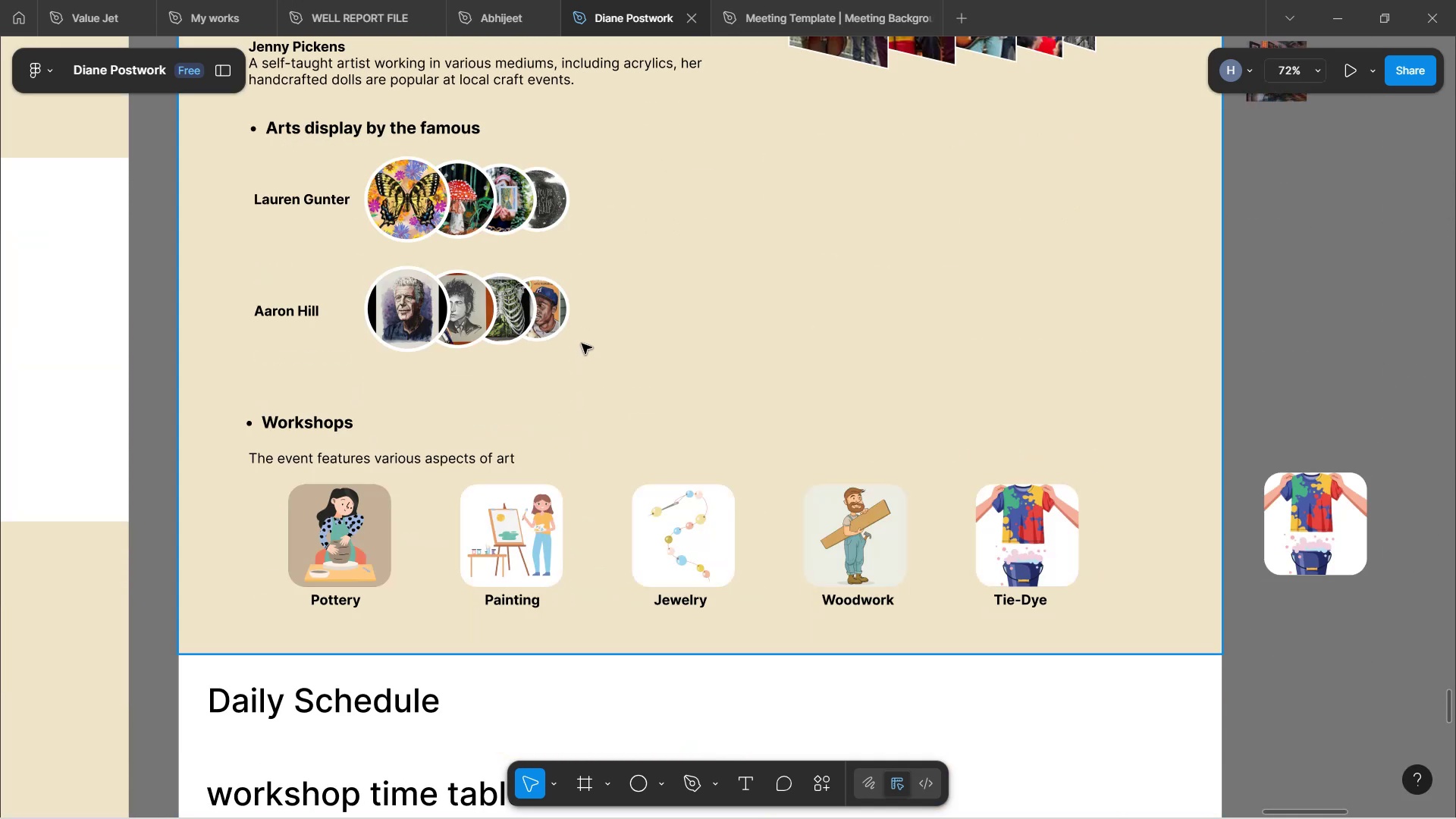 
scroll: coordinate [573, 341], scroll_direction: up, amount: 4.0
 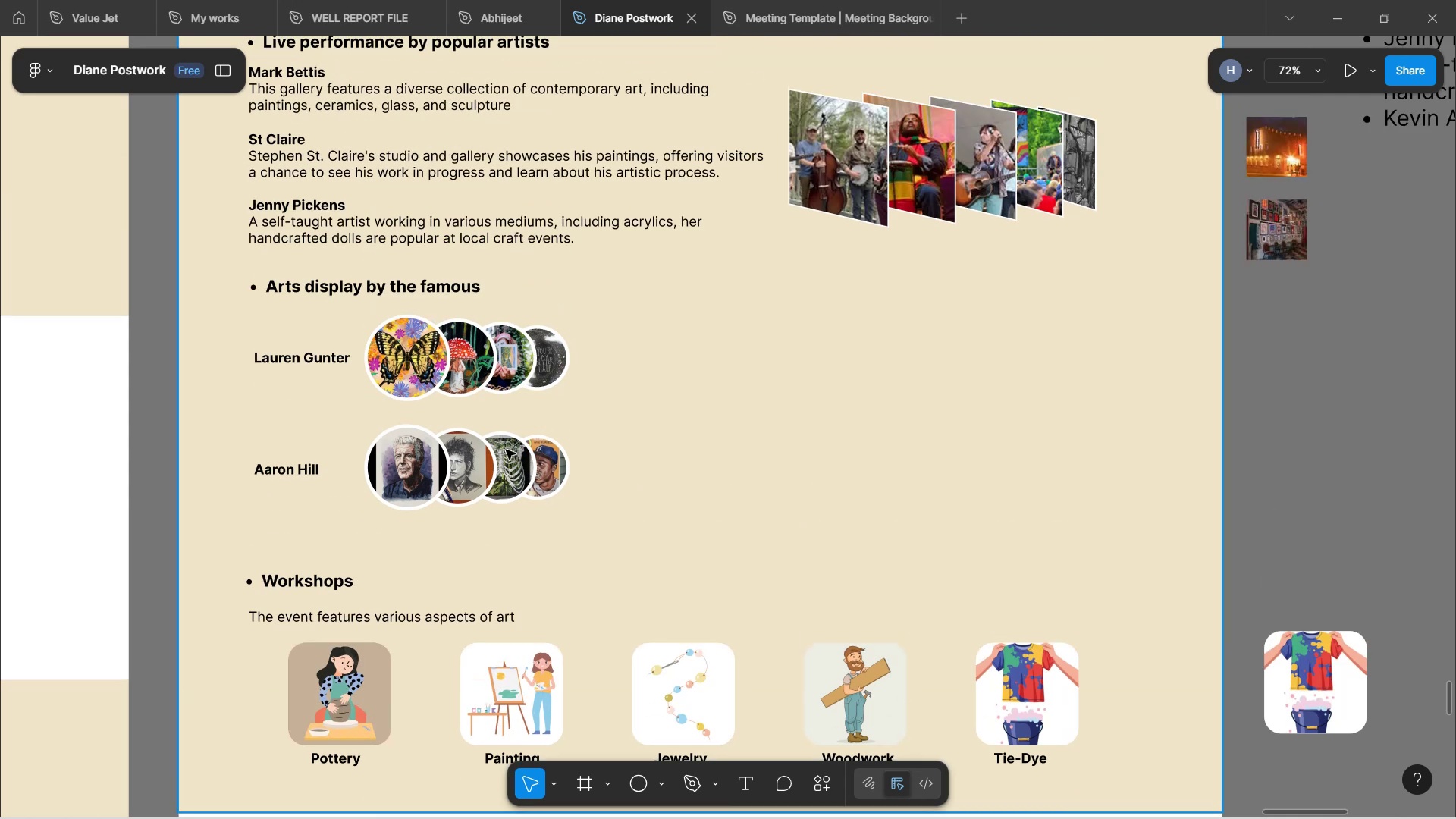 
double_click([507, 472])
 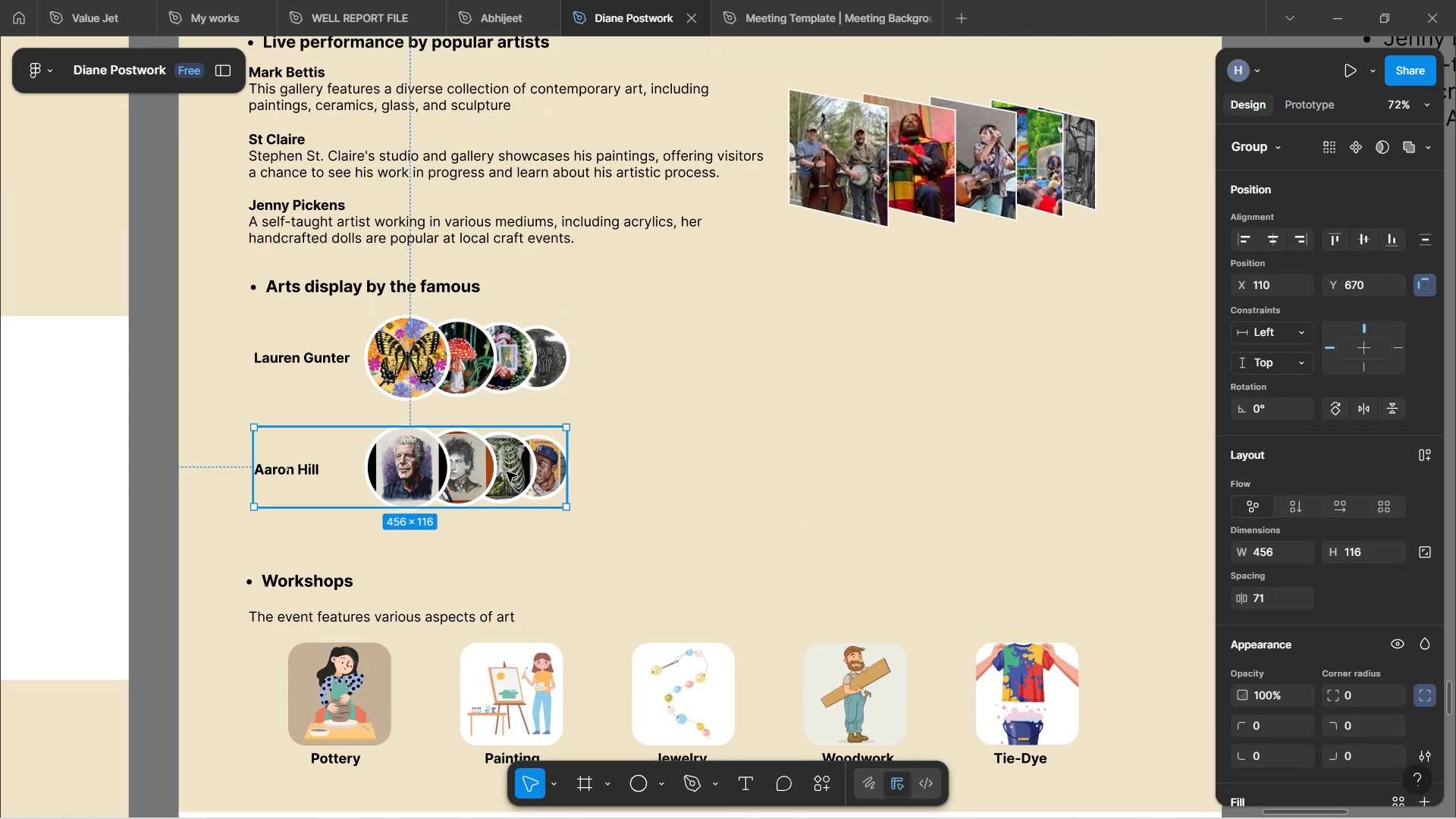 
key(ArrowDown)
 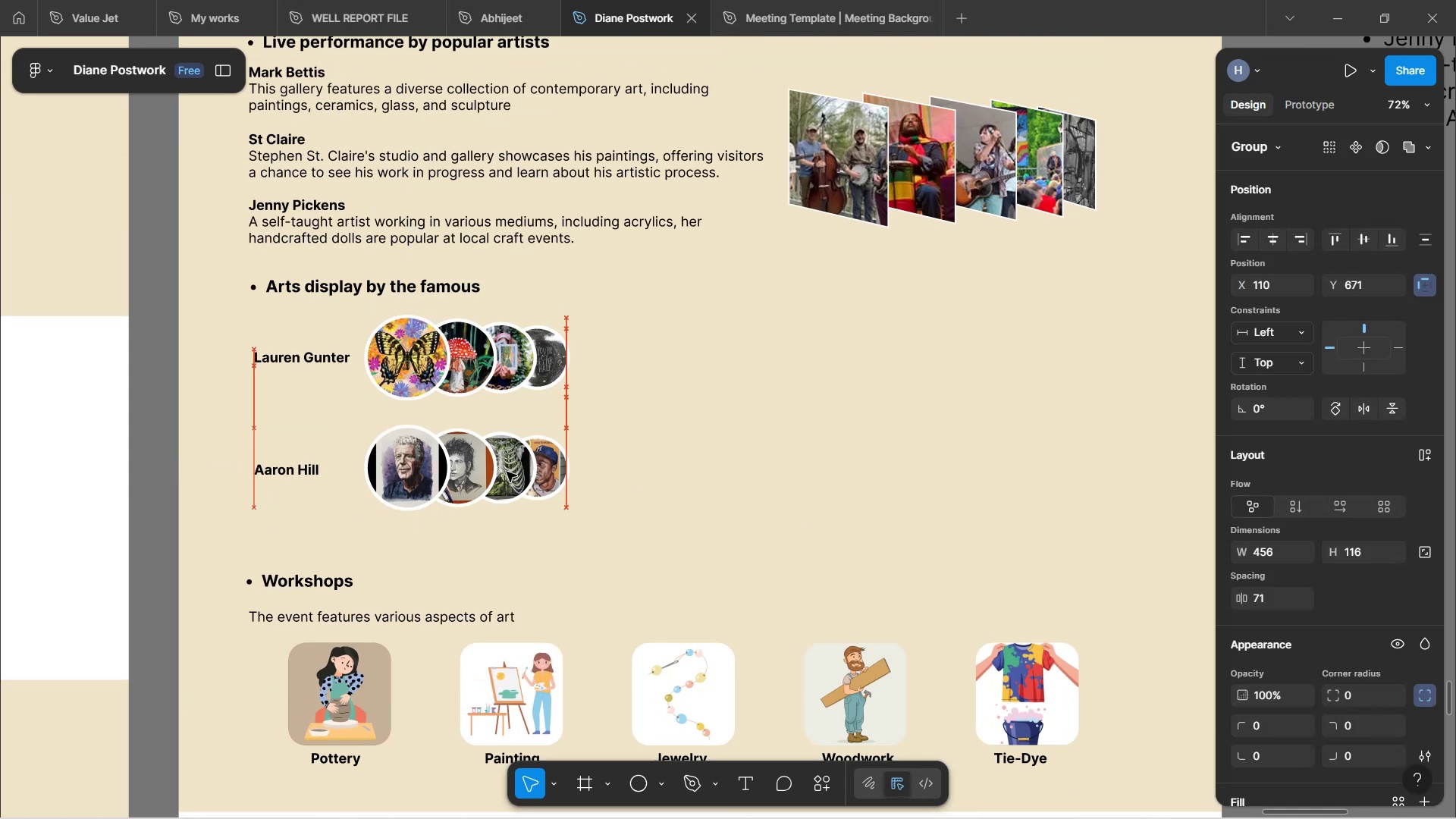 
hold_key(key=ArrowDown, duration=1.48)
 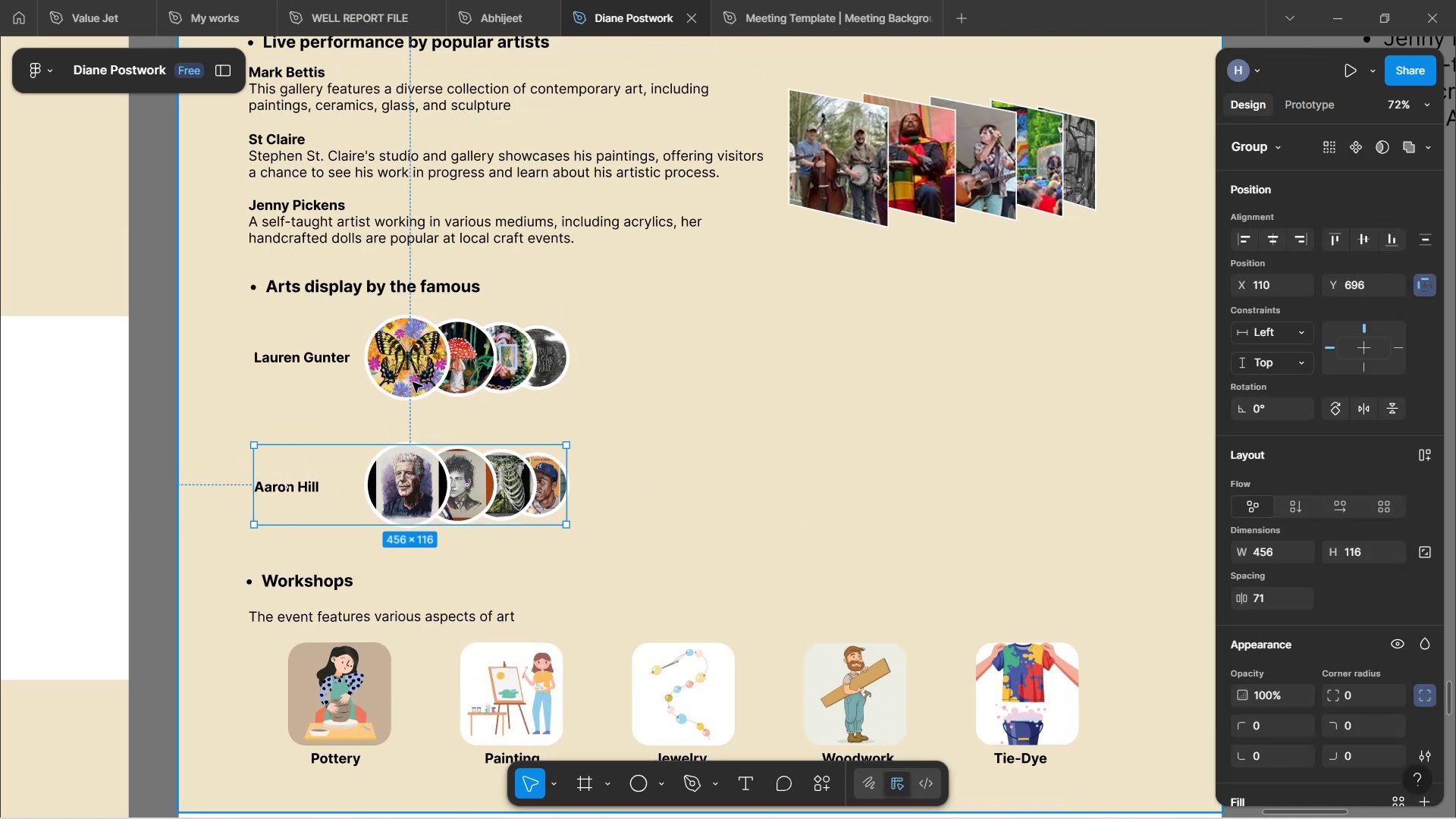 
left_click([419, 371])
 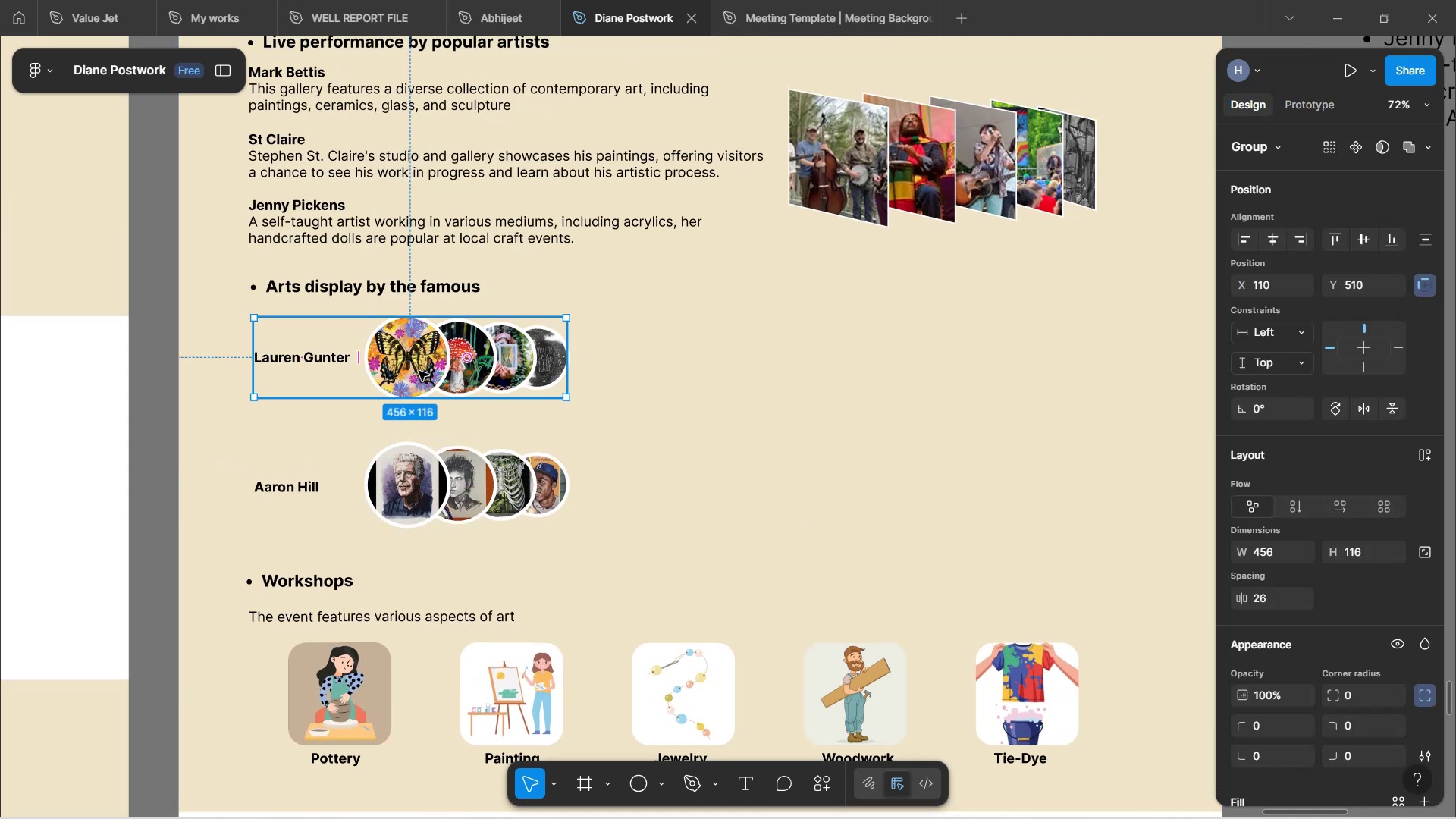 
hold_key(key=ArrowDown, duration=1.1)
 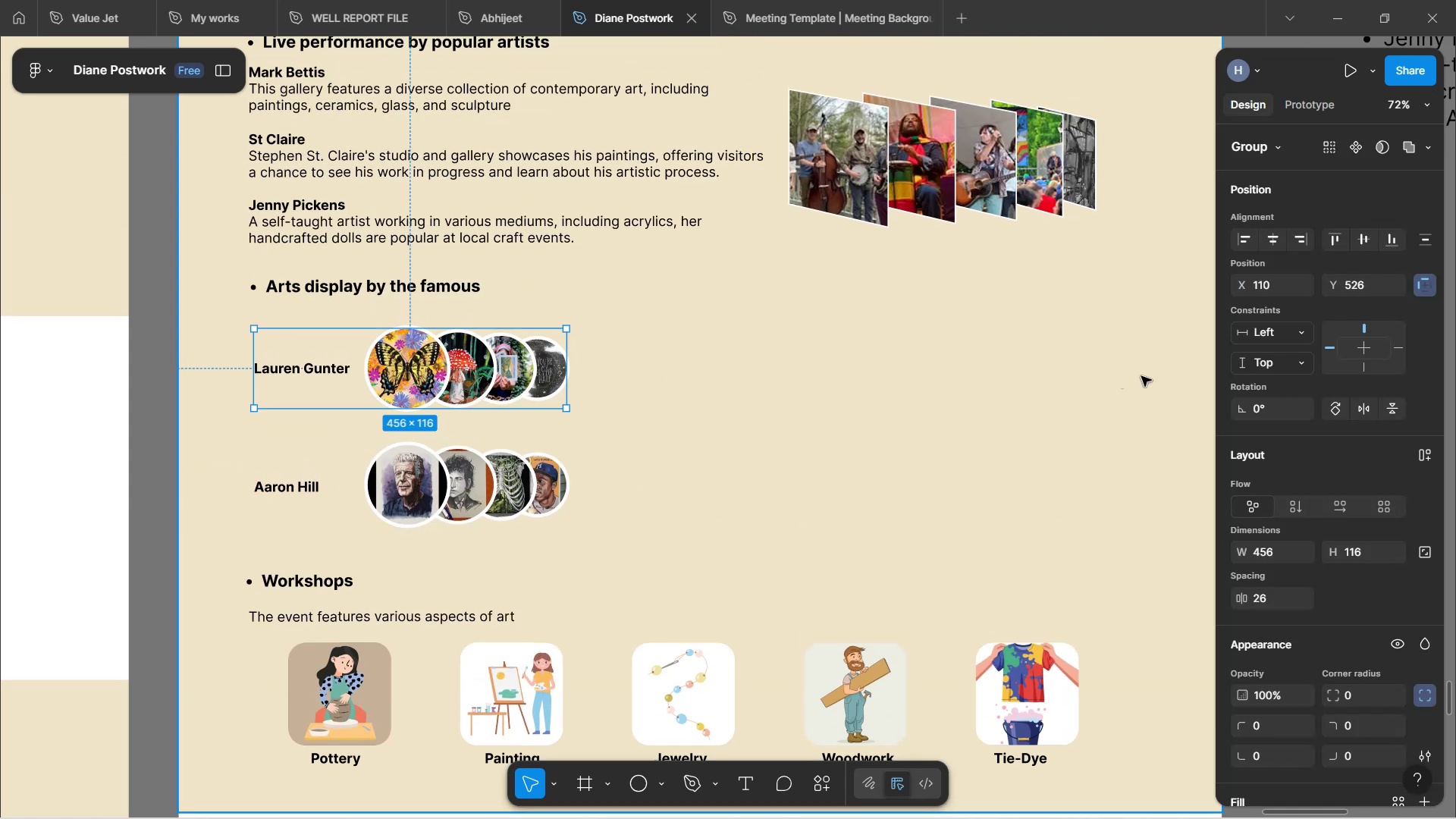 
left_click([1078, 356])
 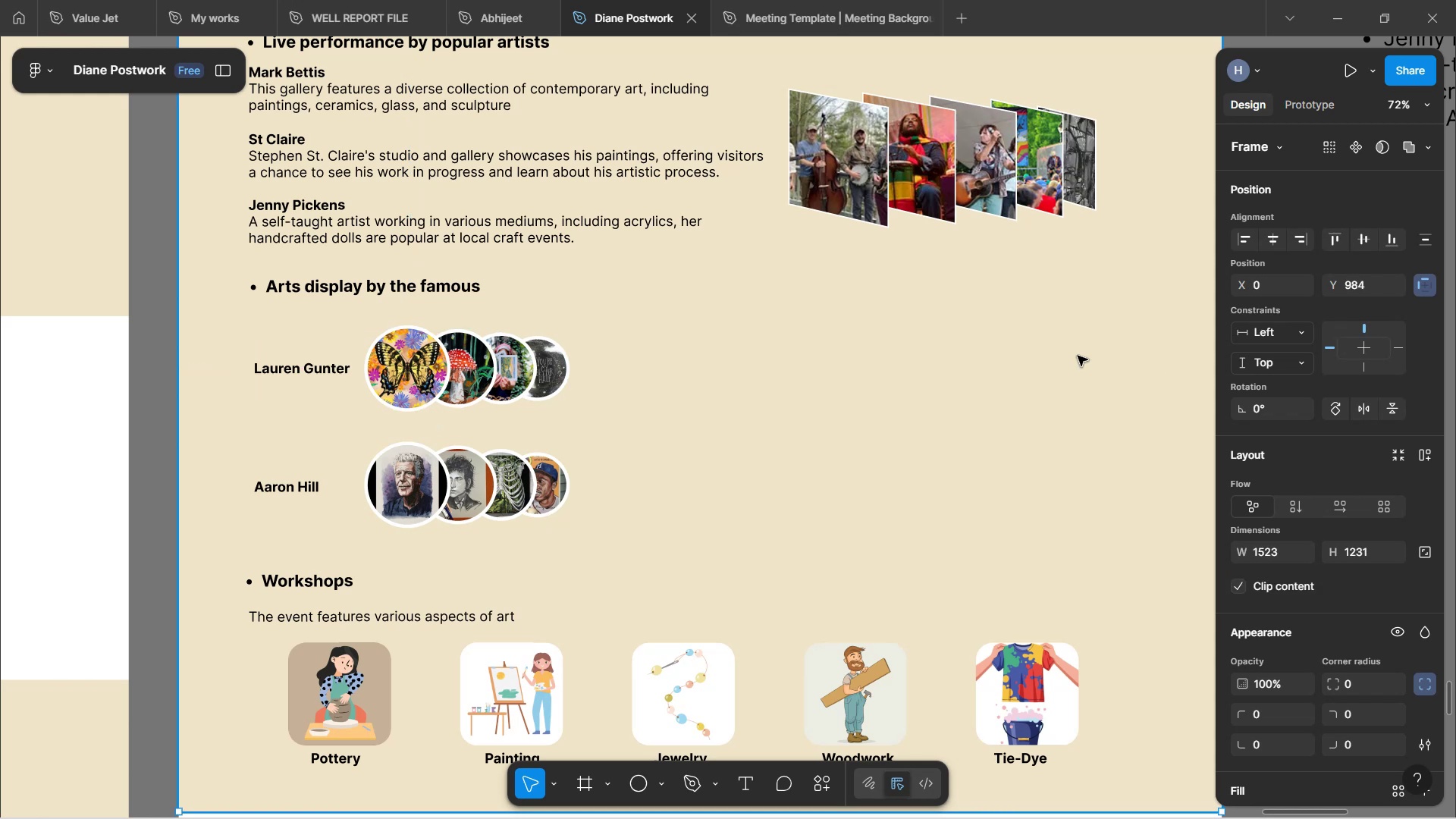 
scroll: coordinate [1078, 356], scroll_direction: up, amount: 5.0
 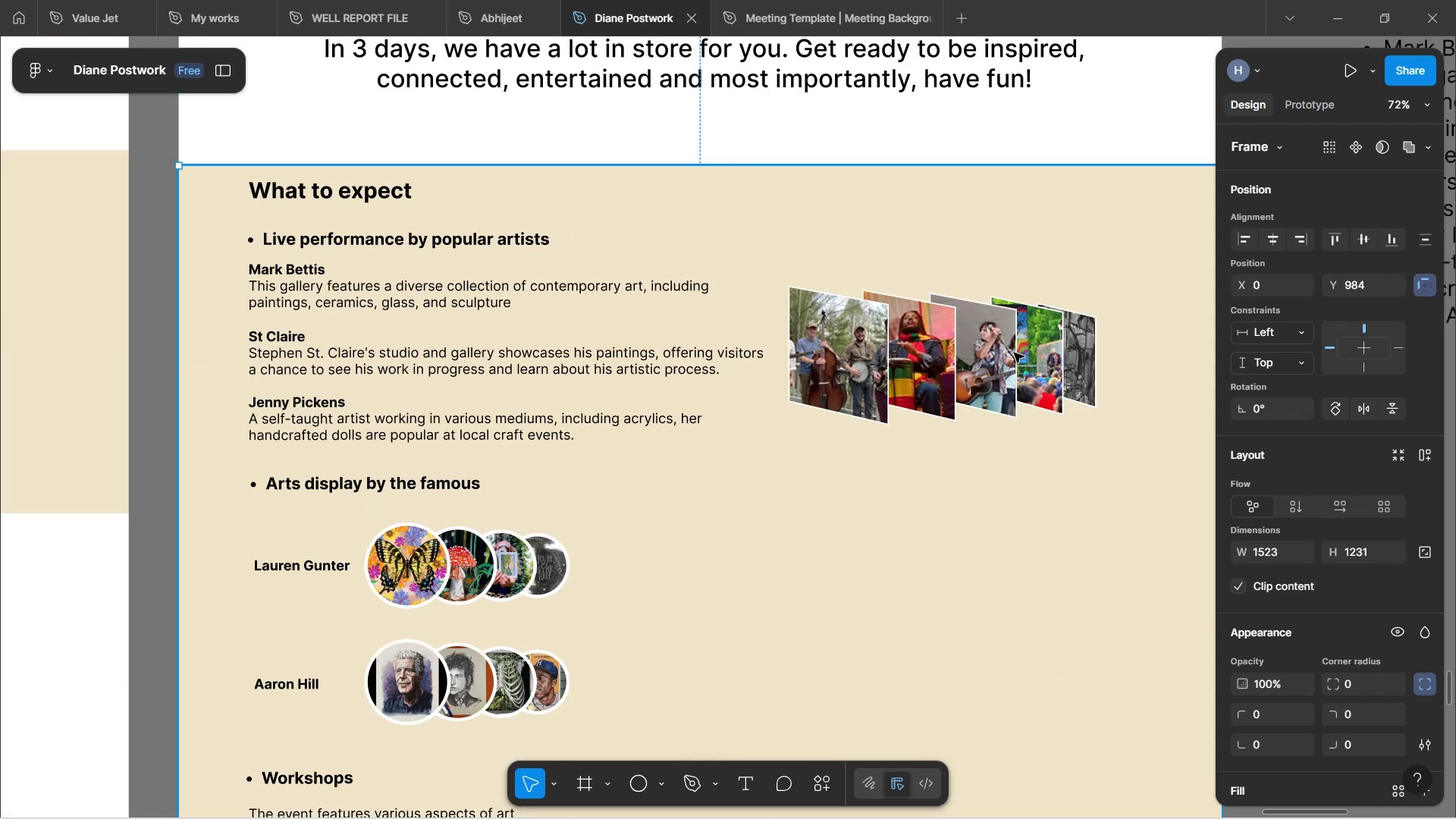 
hold_key(key=ShiftLeft, duration=0.53)
scroll: coordinate [1012, 362], scroll_direction: down, amount: 4.0
 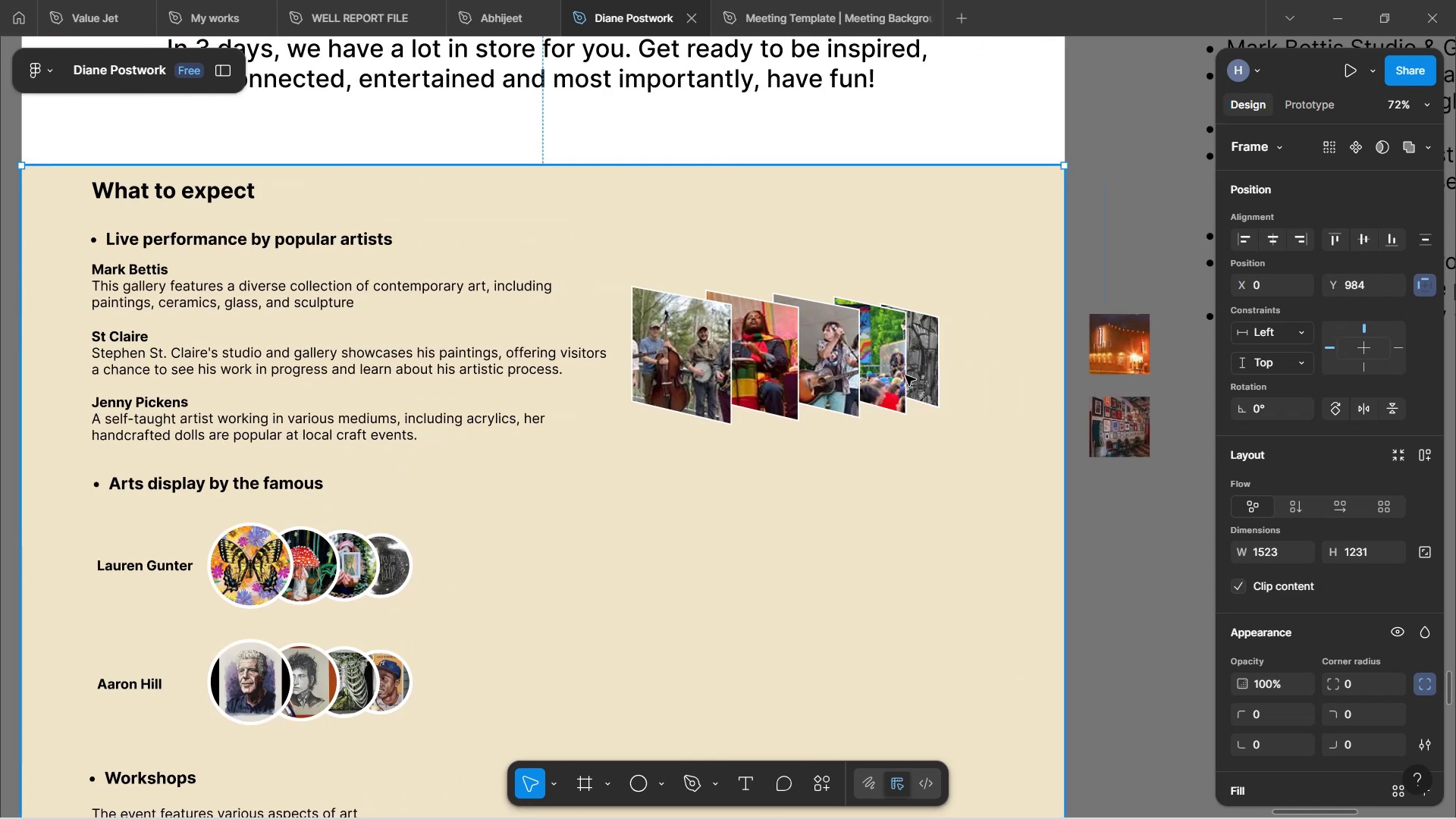 
double_click([905, 375])
 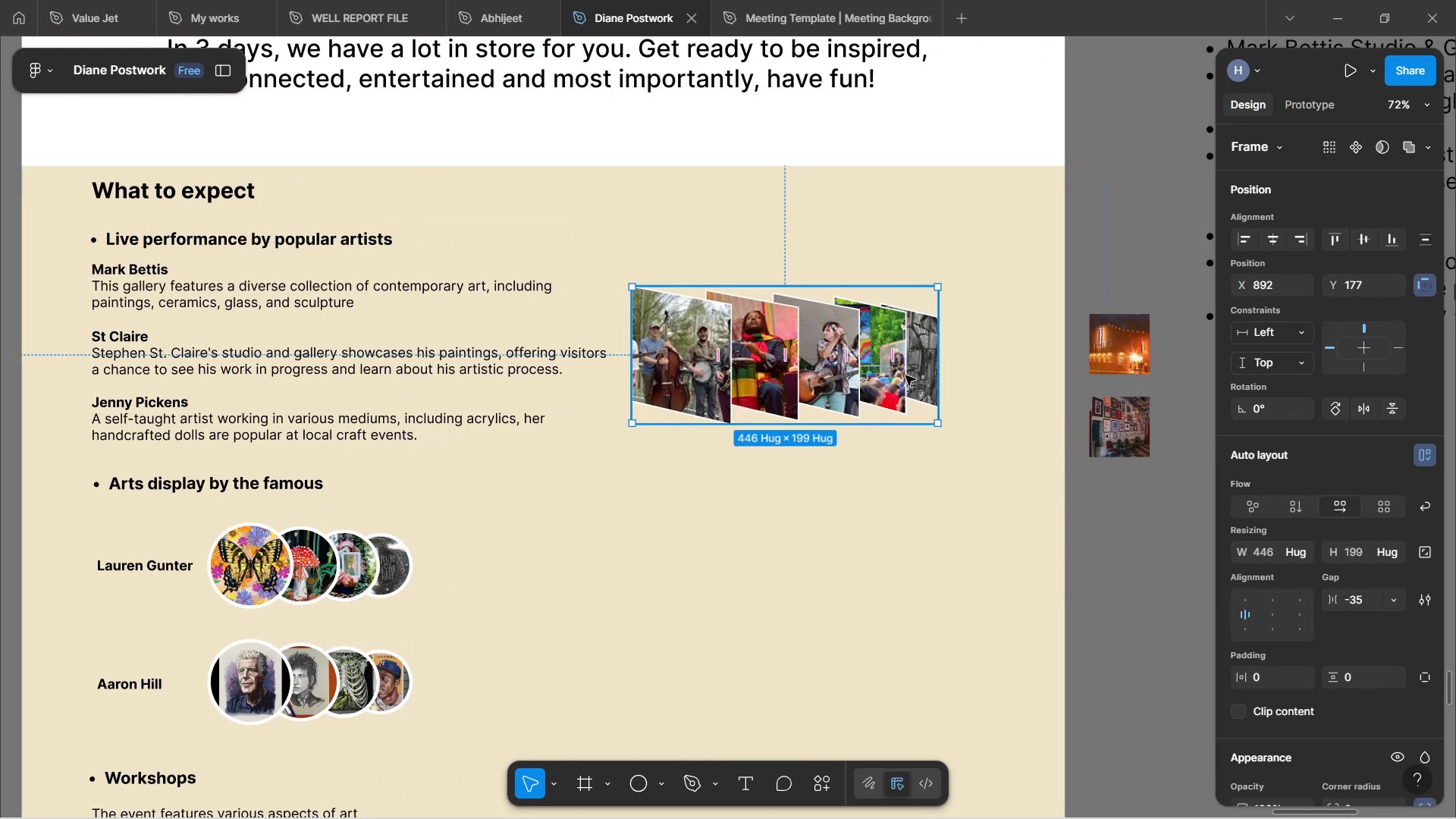 
hold_key(key=ArrowRight, duration=1.01)
 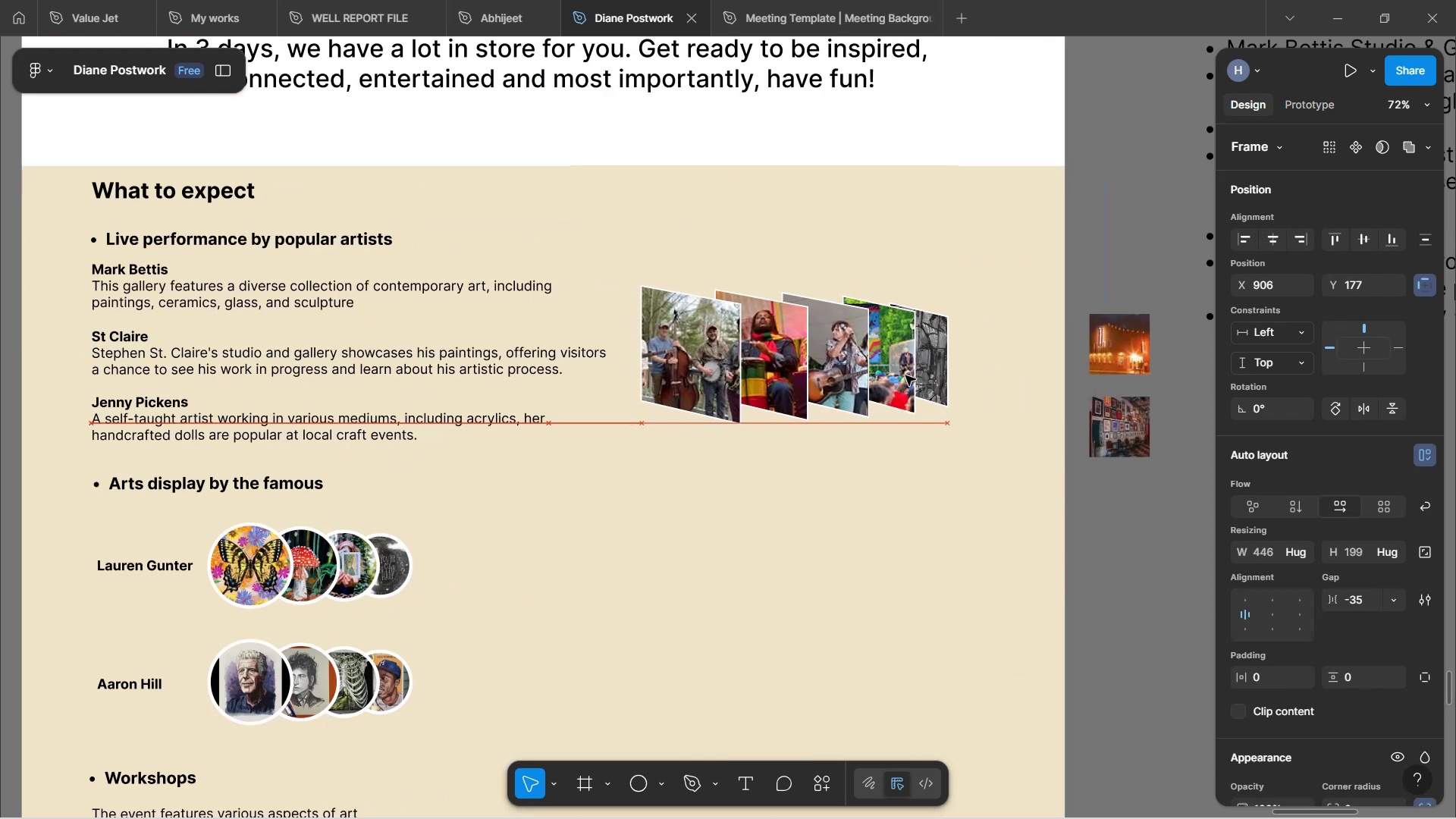 
key(ArrowRight)
 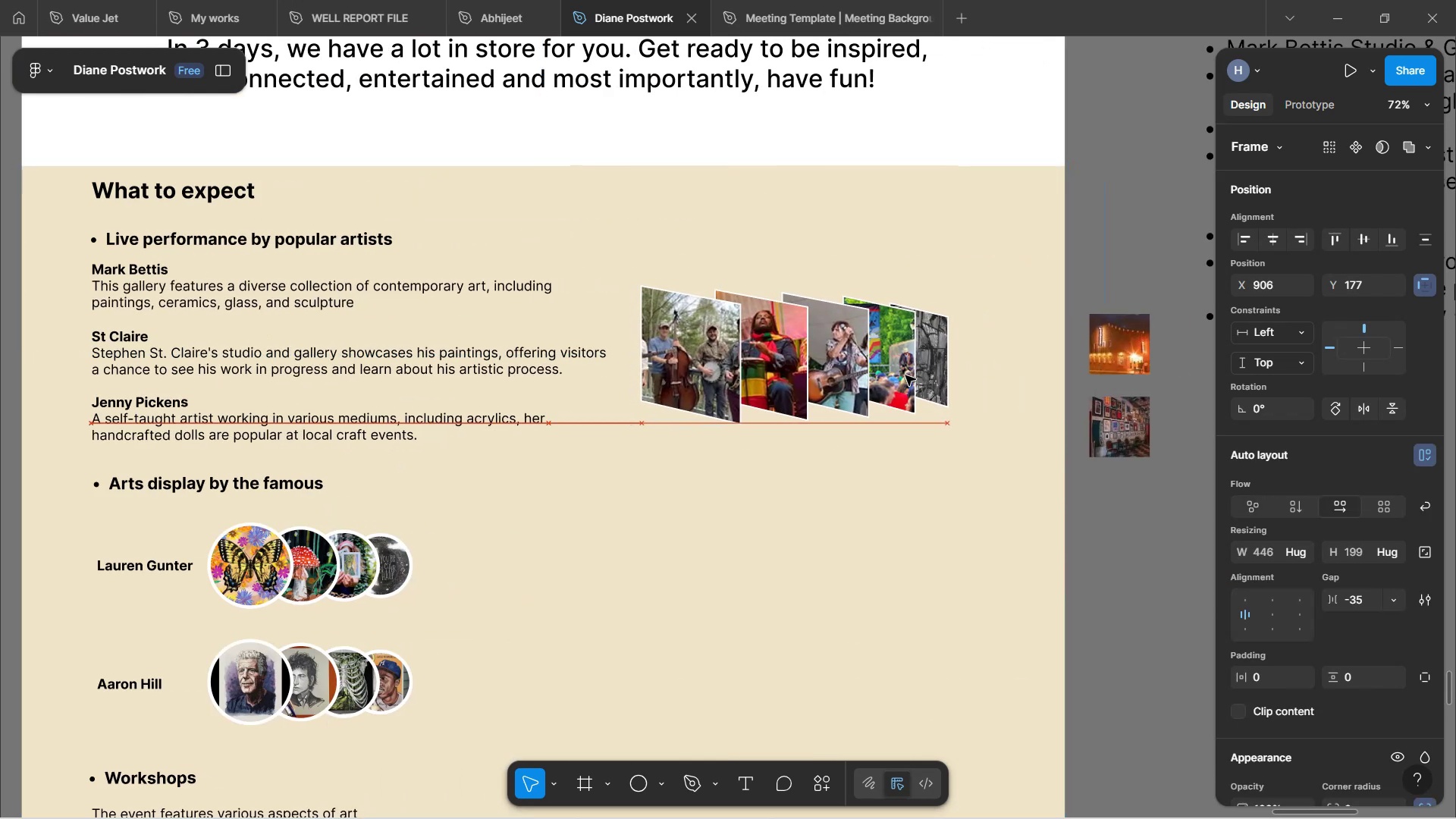 
key(ArrowRight)
 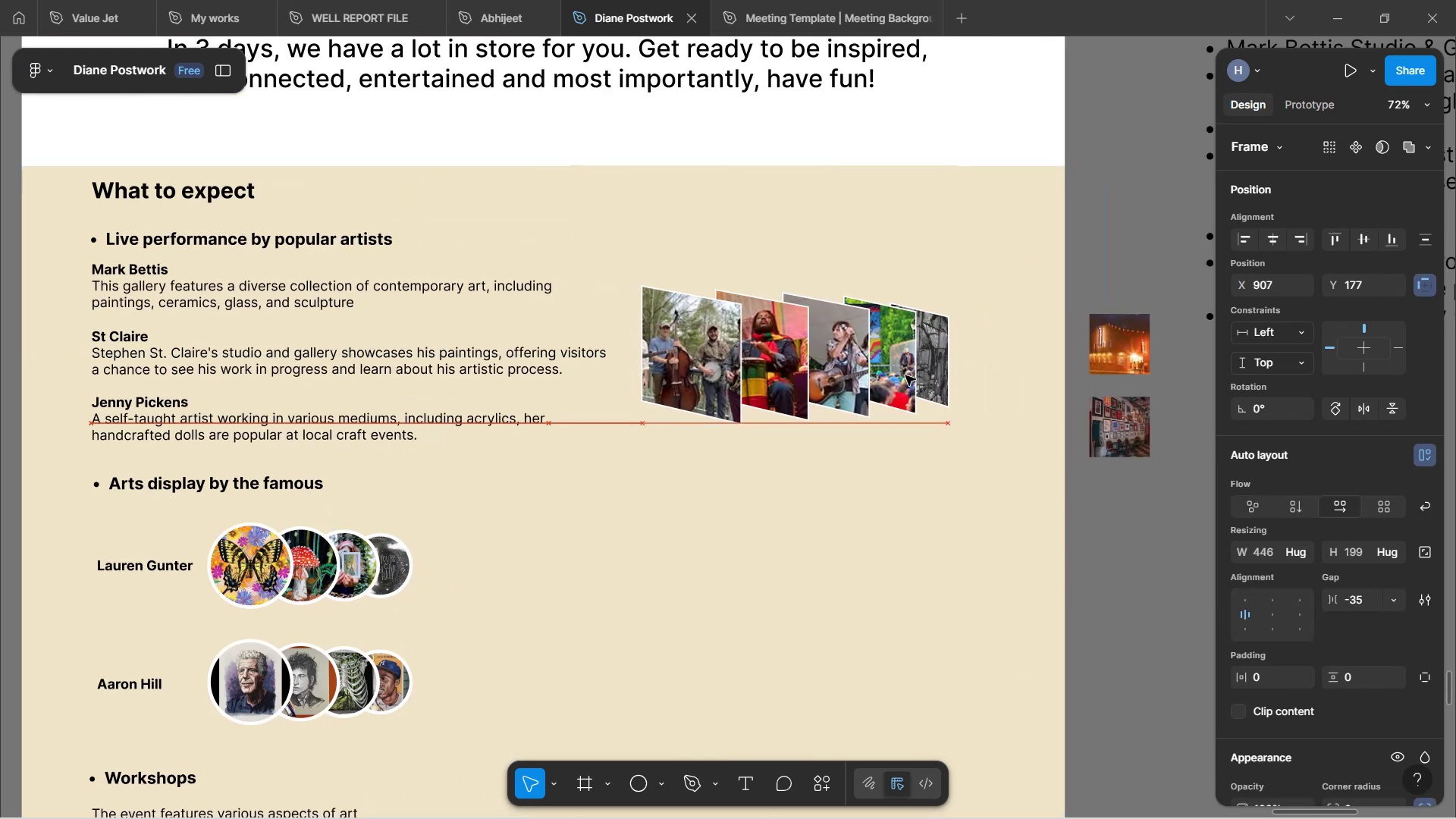 
key(ArrowRight)
 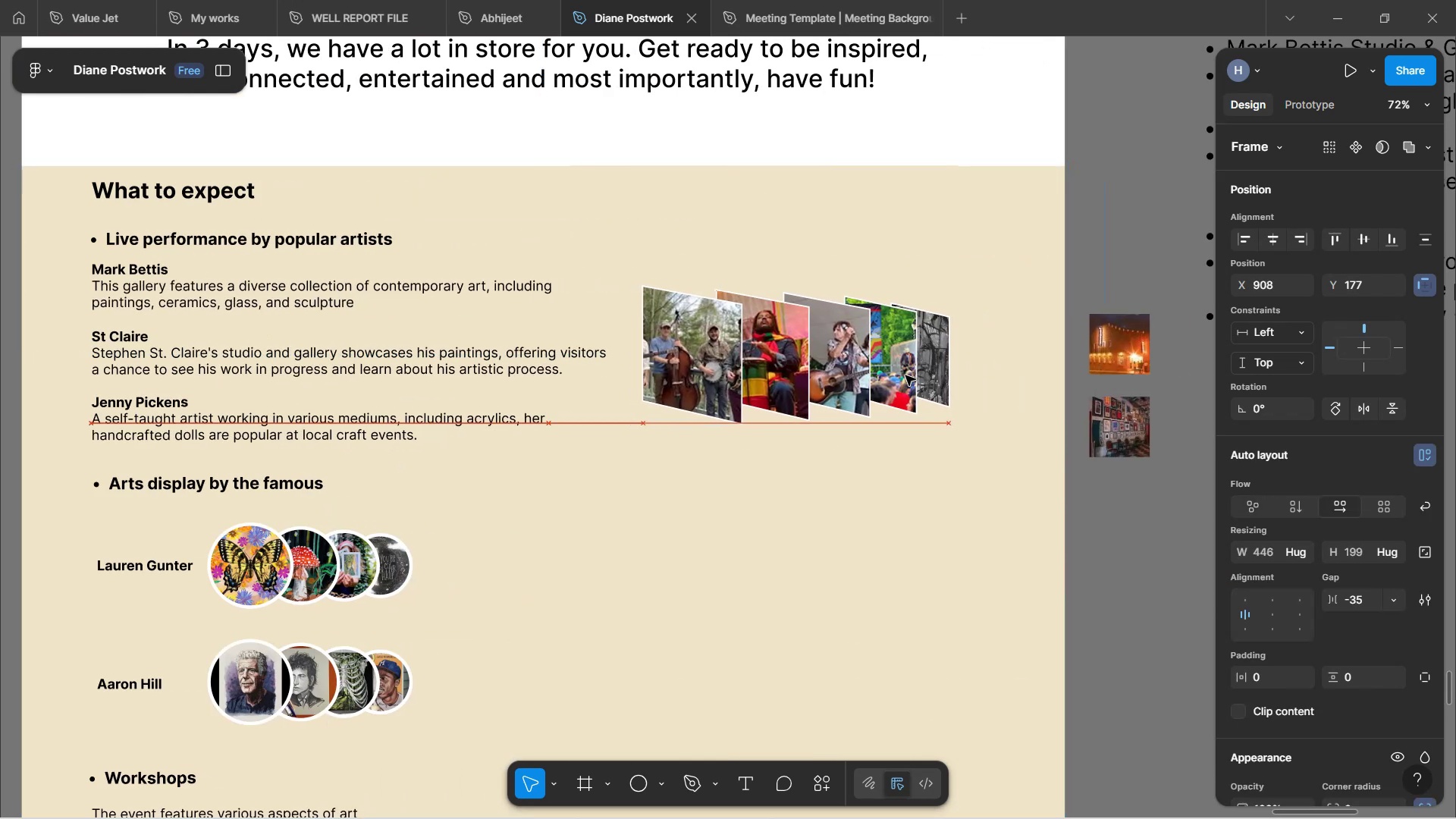 
key(ArrowRight)
 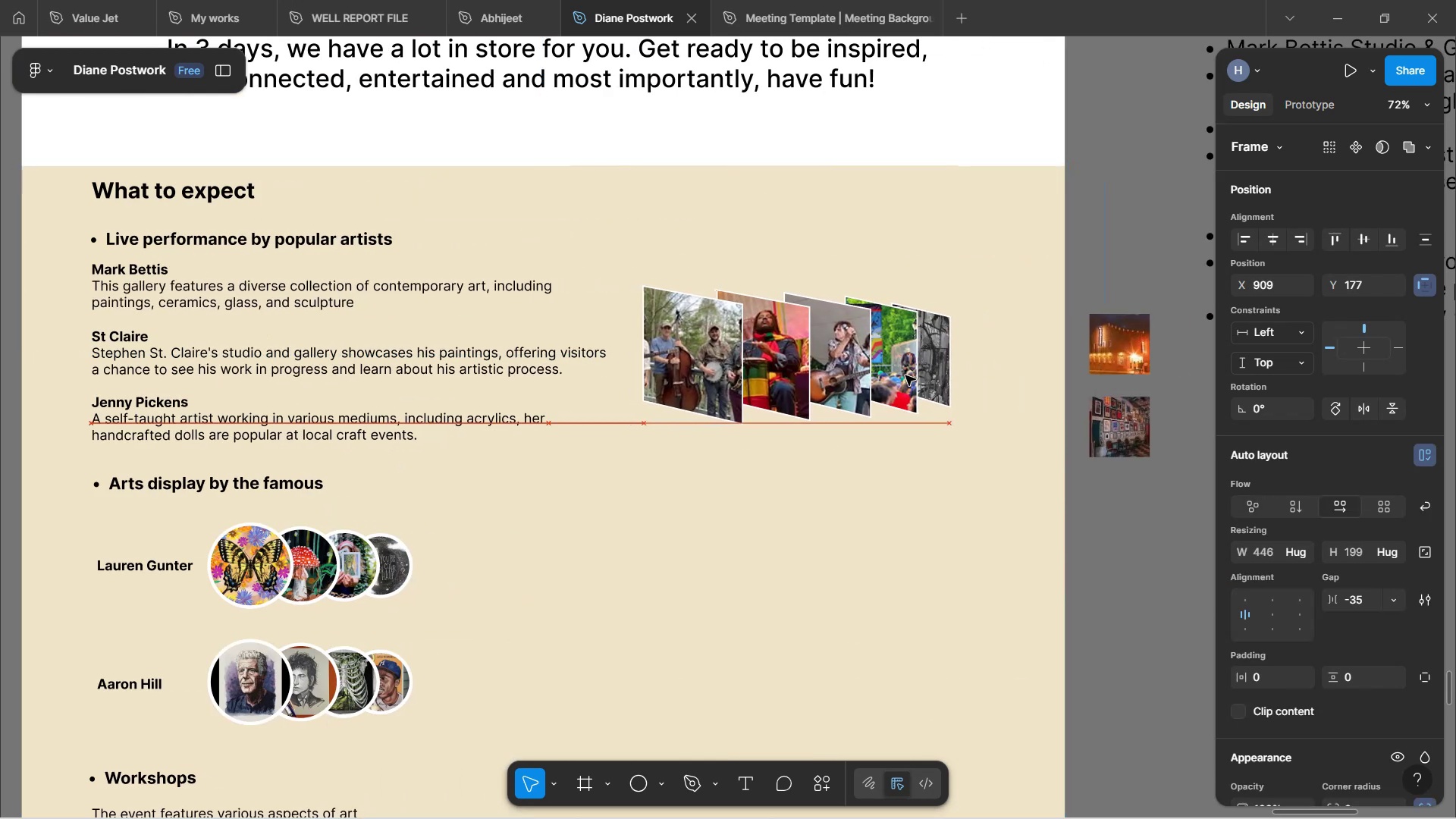 
key(ArrowRight)
 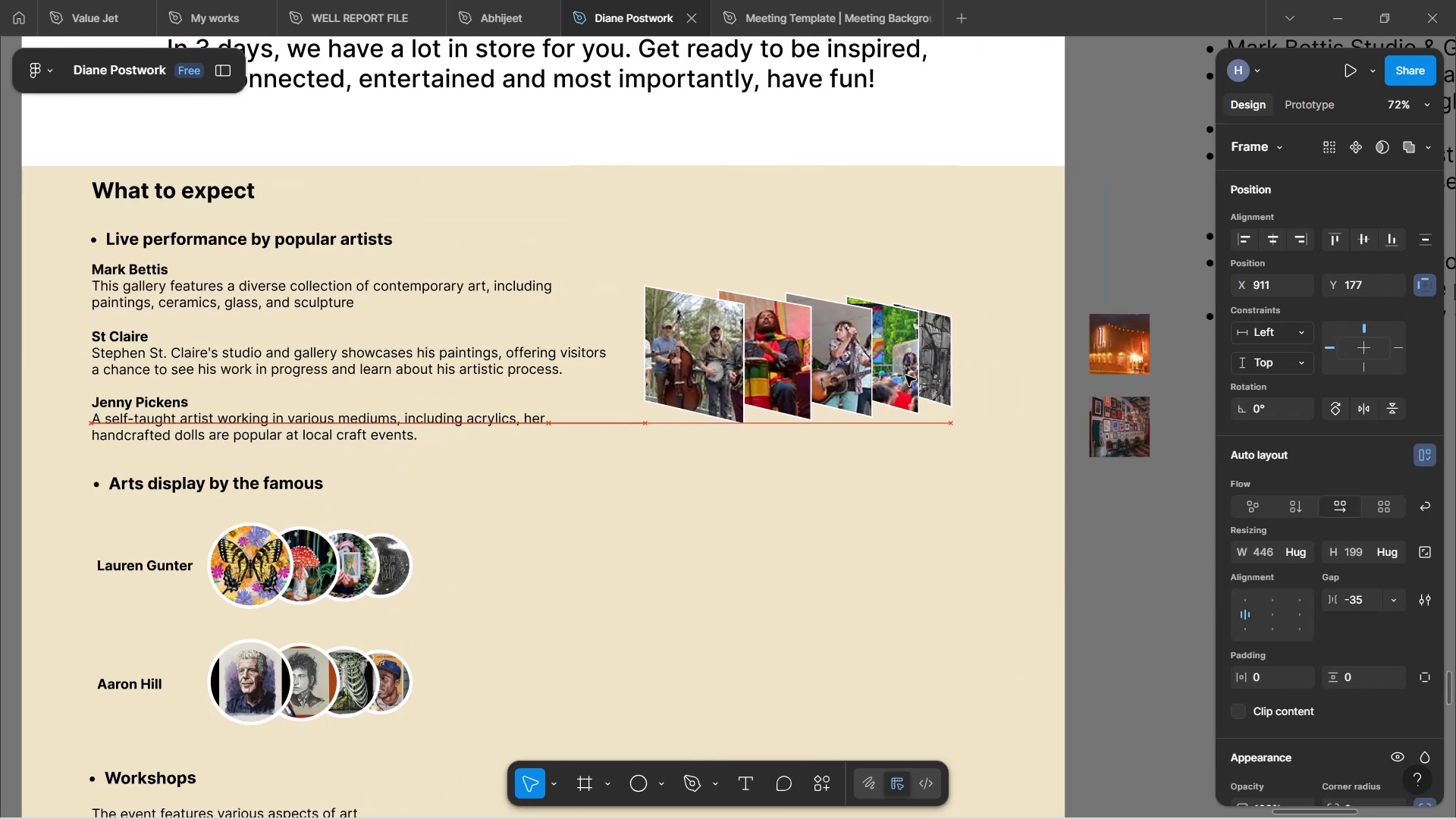 
key(ArrowRight)
 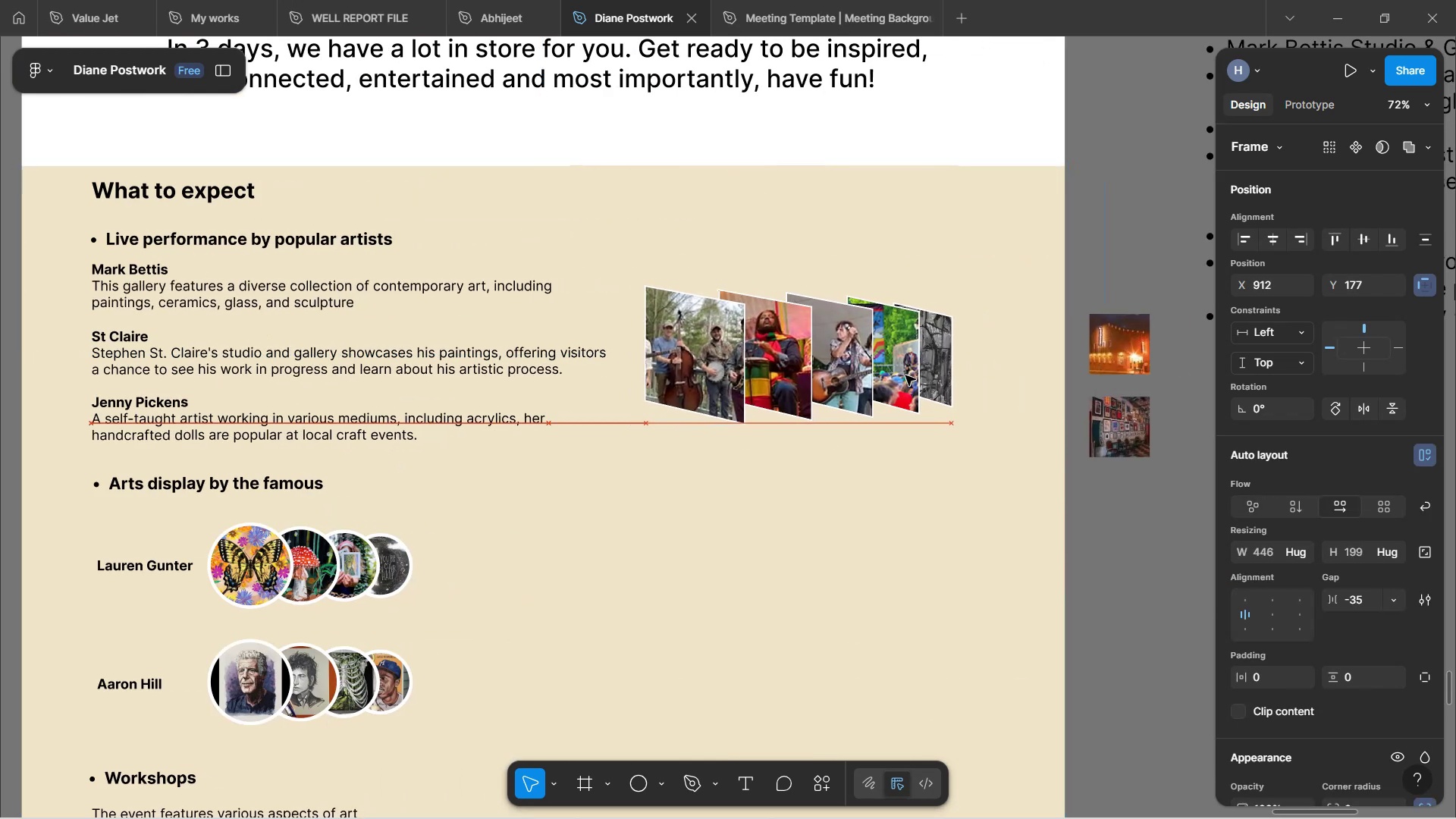 
key(ArrowRight)
 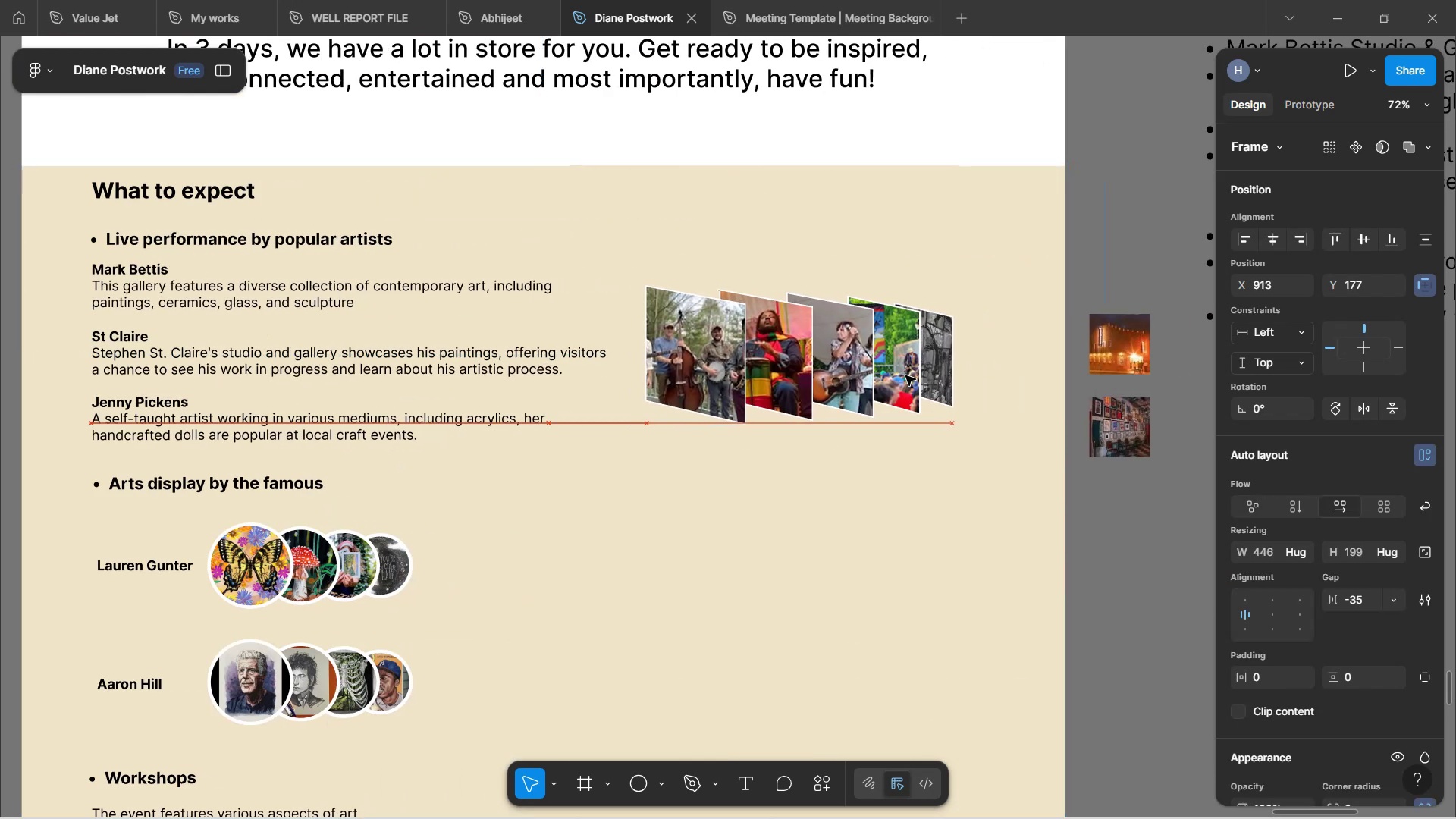 
key(ArrowRight)
 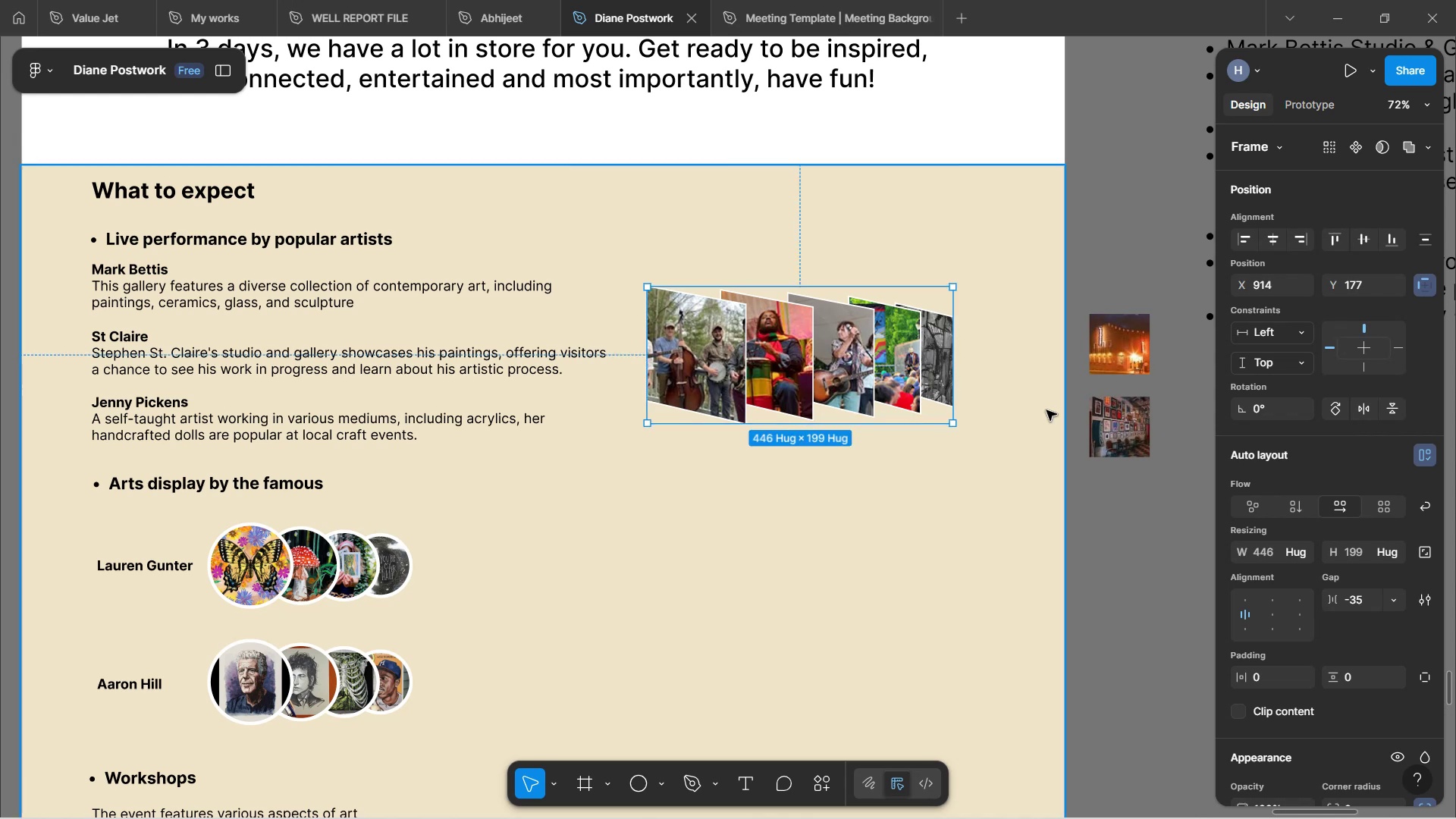 
left_click([1116, 529])
 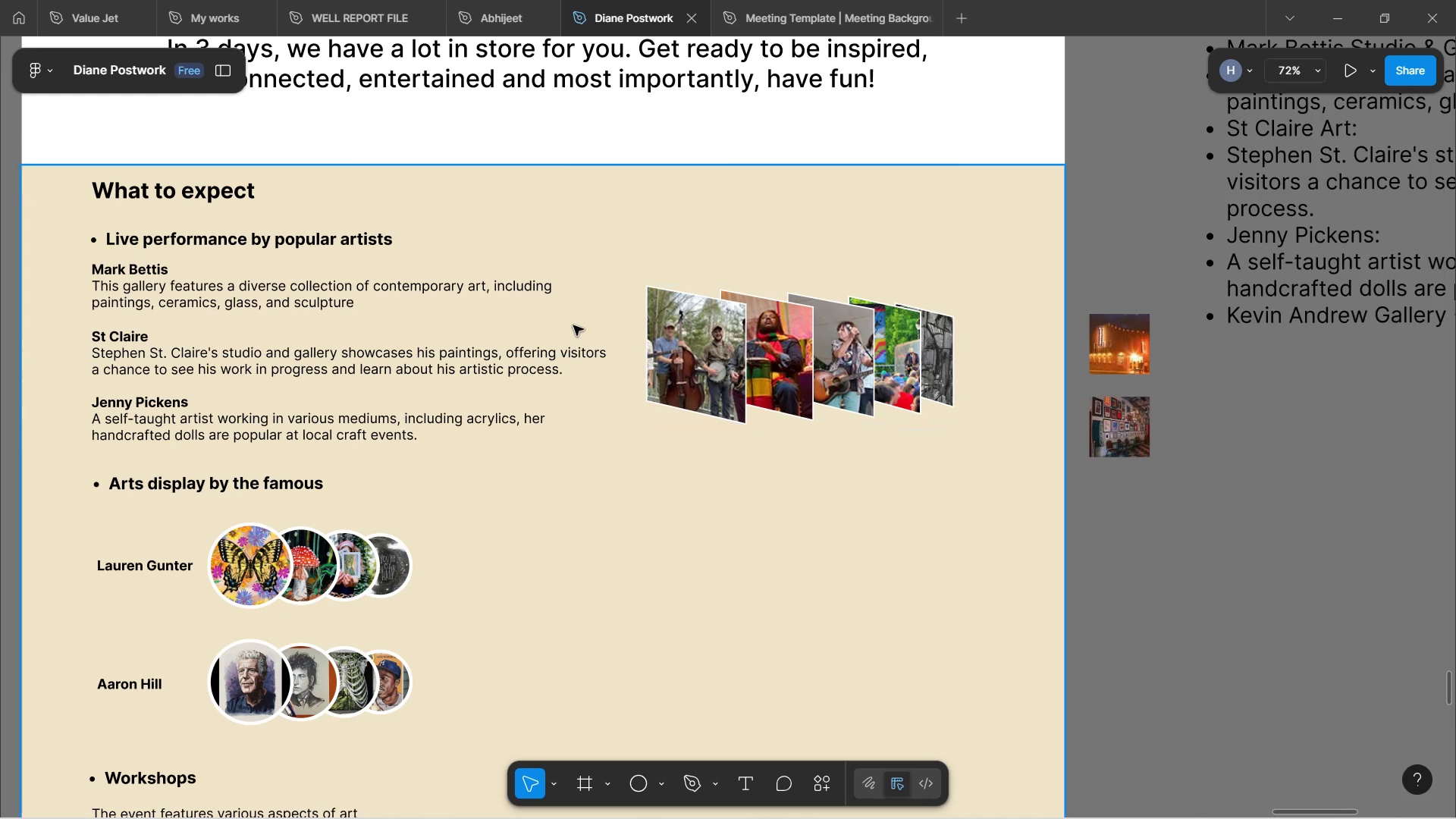 
scroll: coordinate [512, 265], scroll_direction: down, amount: 17.0
 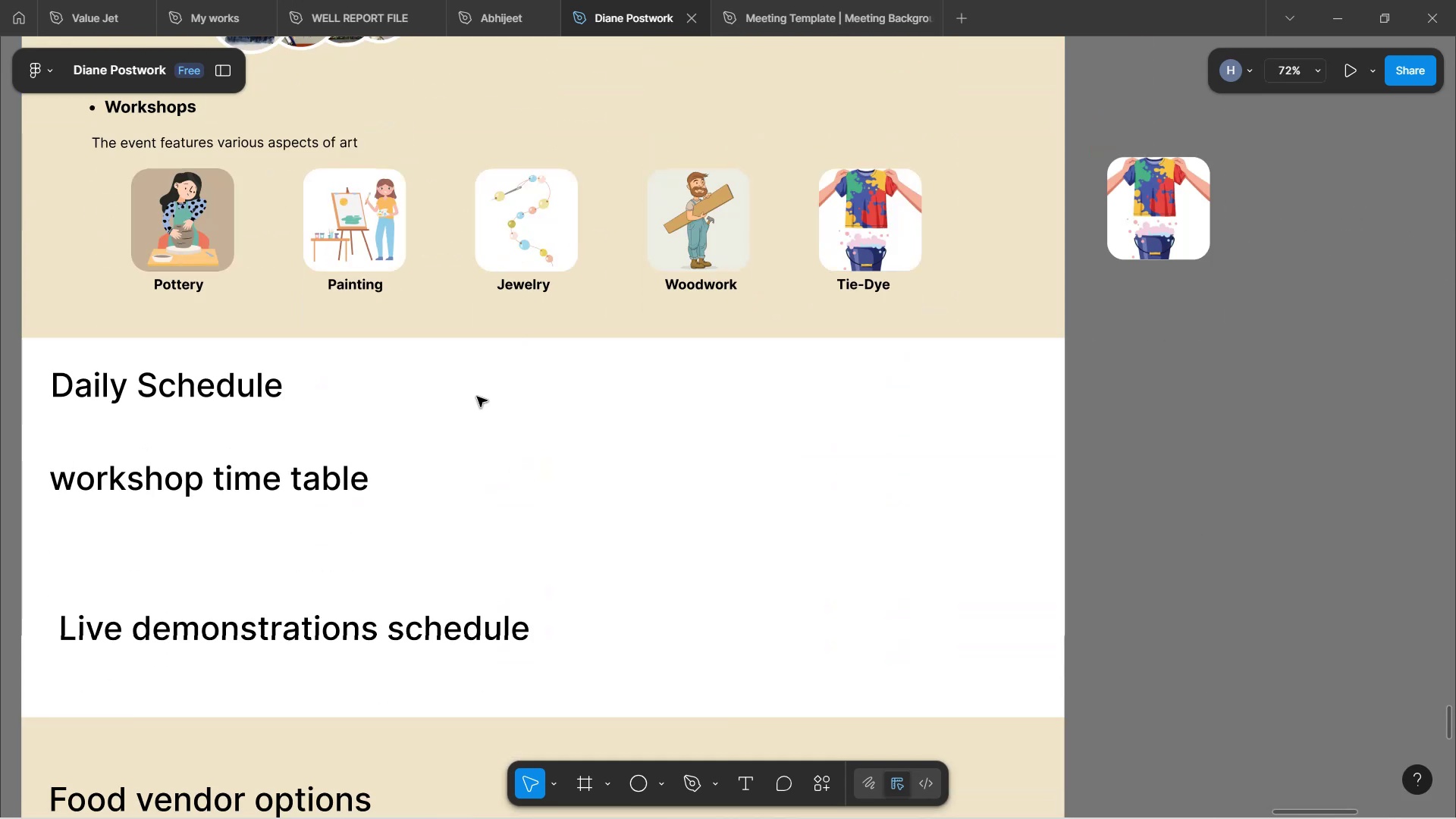 
hold_key(key=ControlLeft, duration=0.44)
scroll: coordinate [485, 485], scroll_direction: down, amount: 3.0
 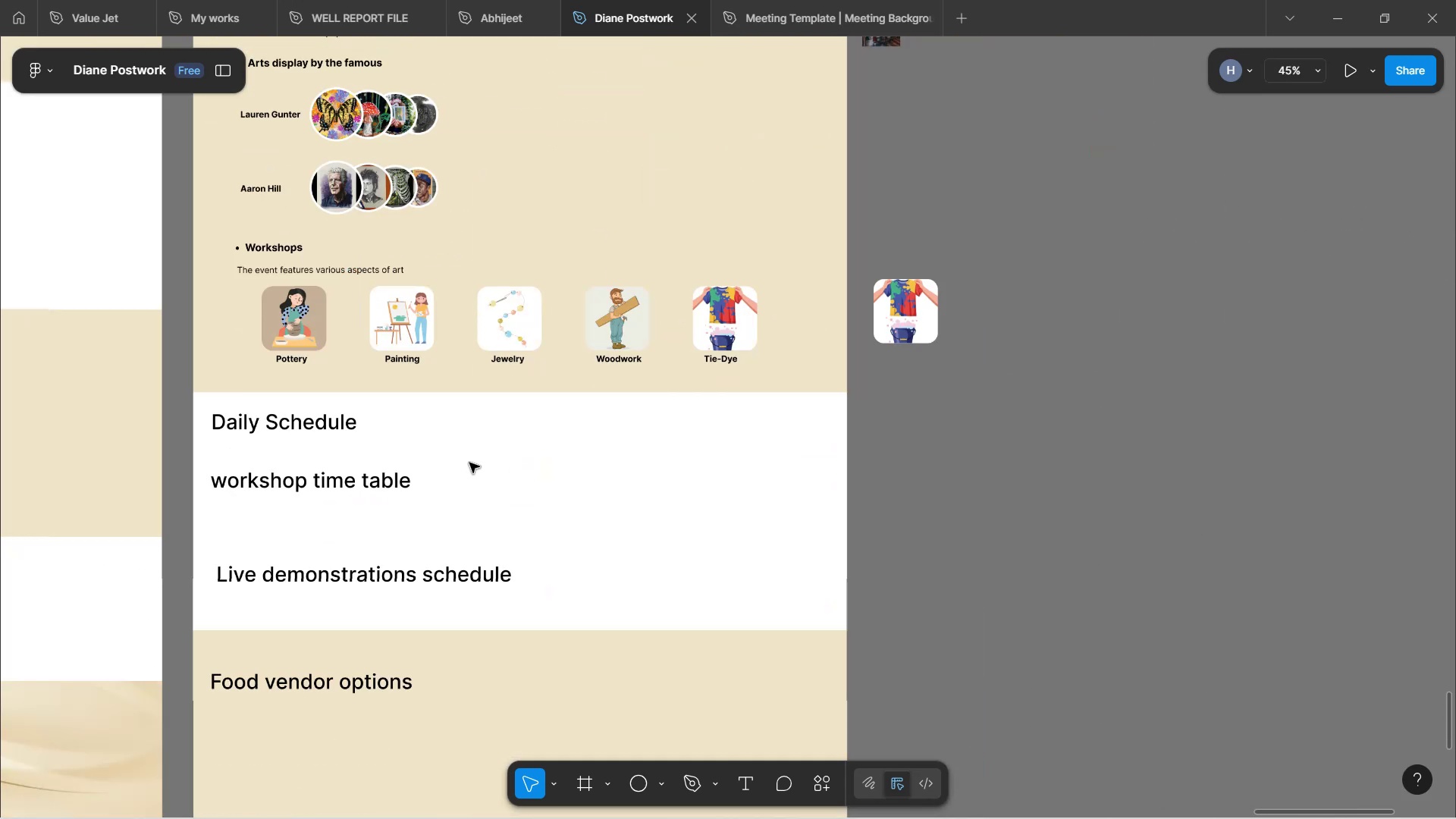 
hold_key(key=ShiftLeft, duration=1.42)
scroll: coordinate [472, 460], scroll_direction: up, amount: 6.0
 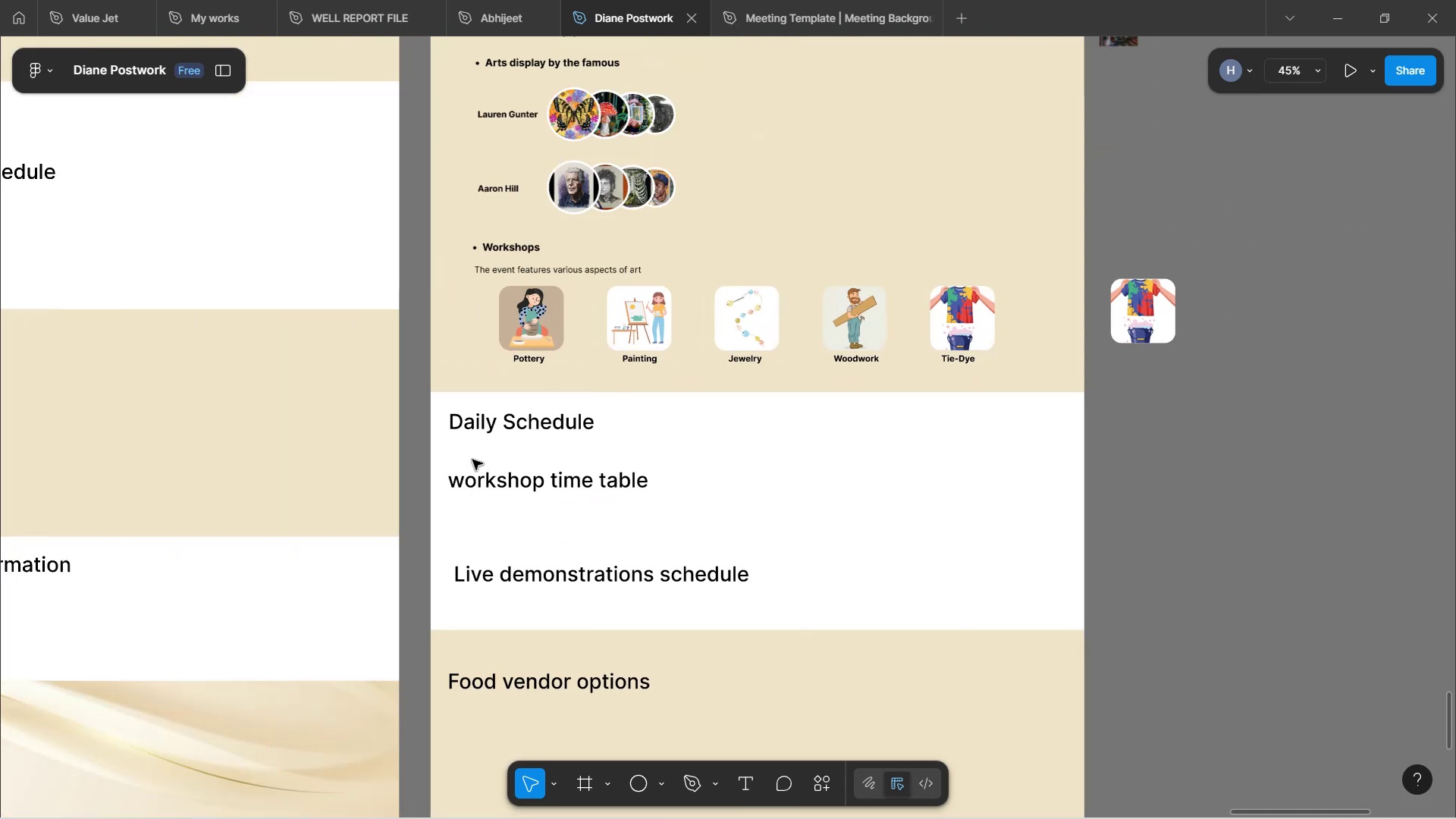 
hold_key(key=ControlLeft, duration=1.54)
scroll: coordinate [620, 496], scroll_direction: up, amount: 4.0
 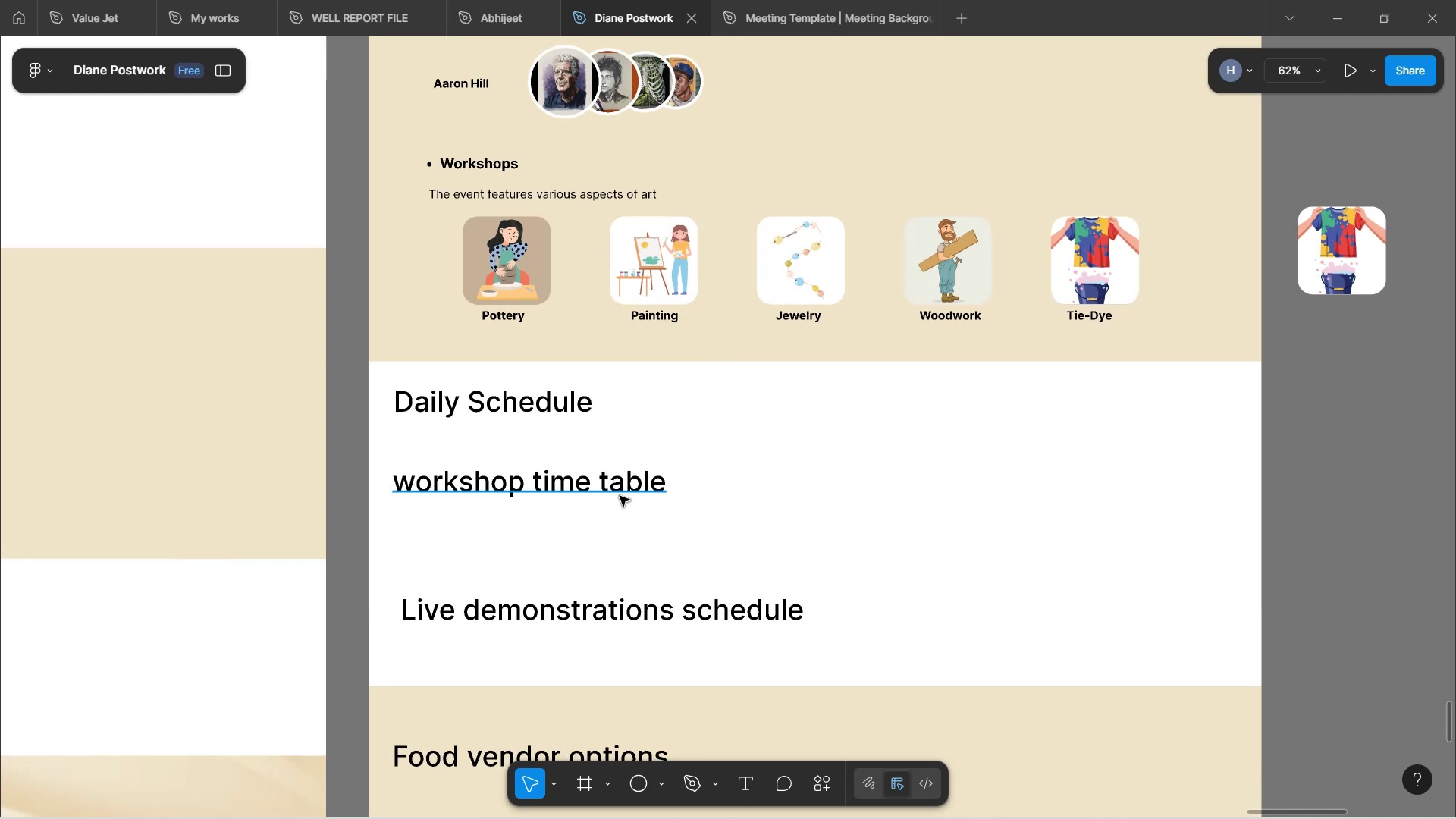 
hold_key(key=ControlLeft, duration=0.59)
 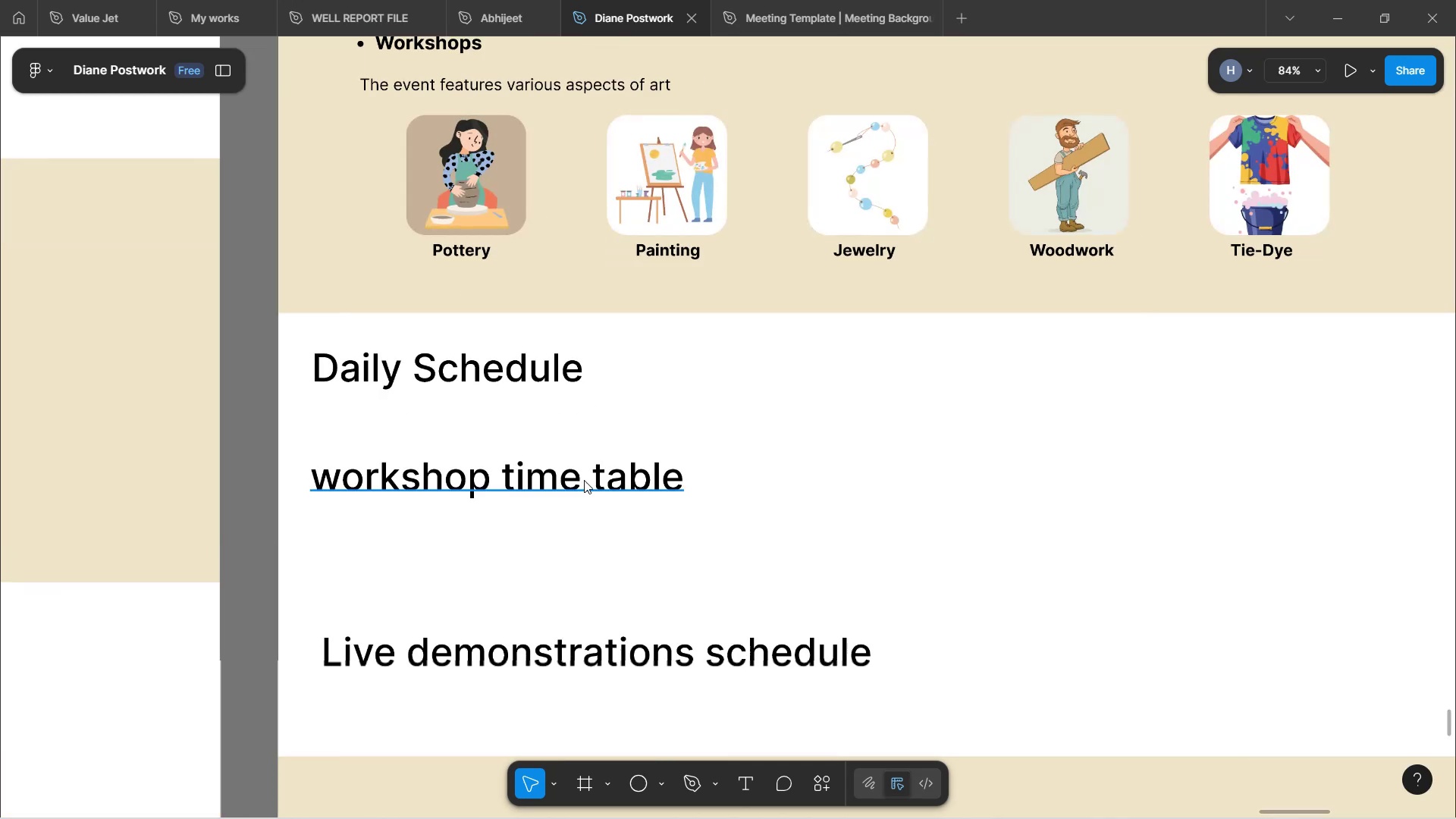 
left_click([584, 480])
 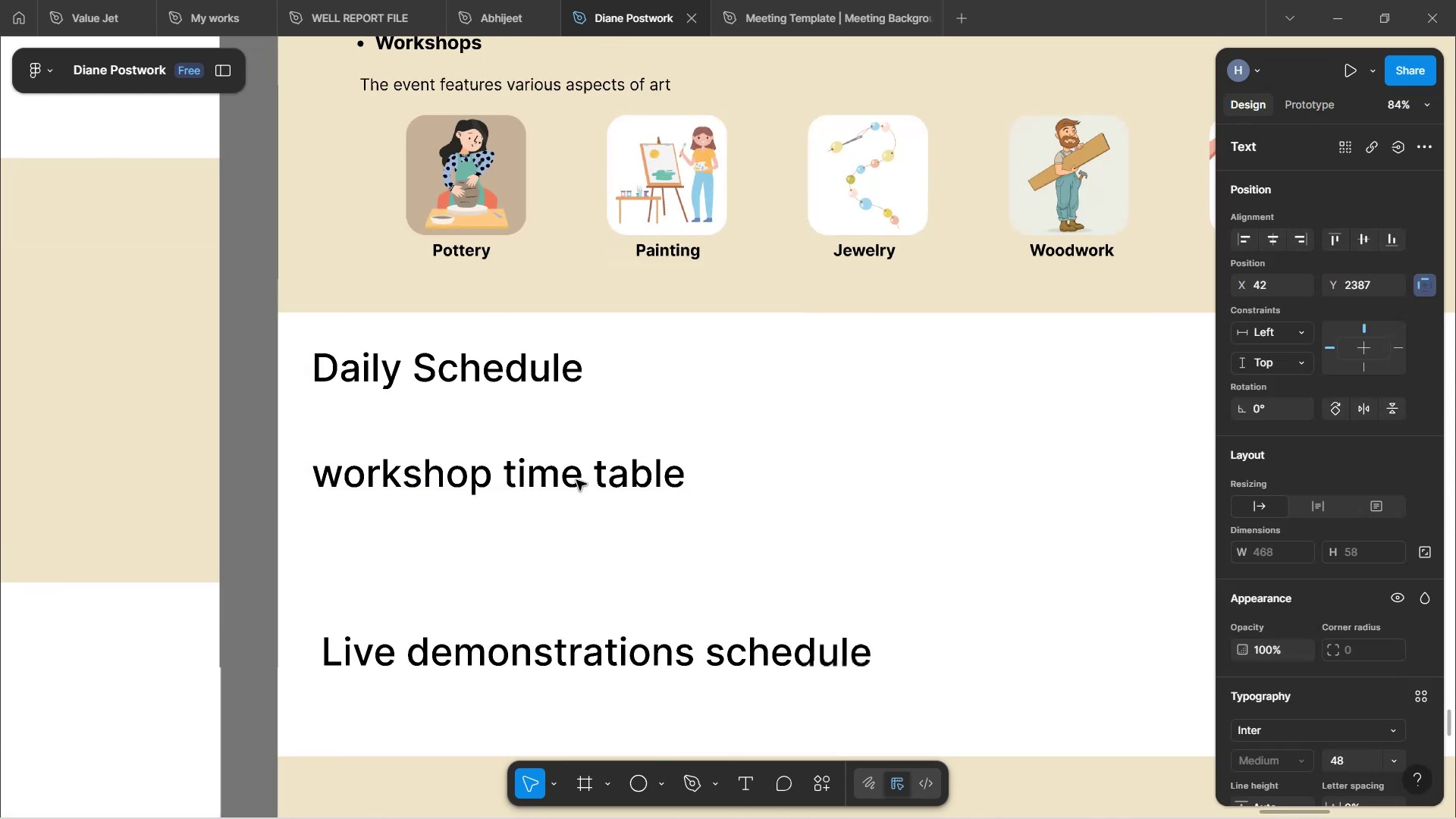 
left_click([576, 480])
 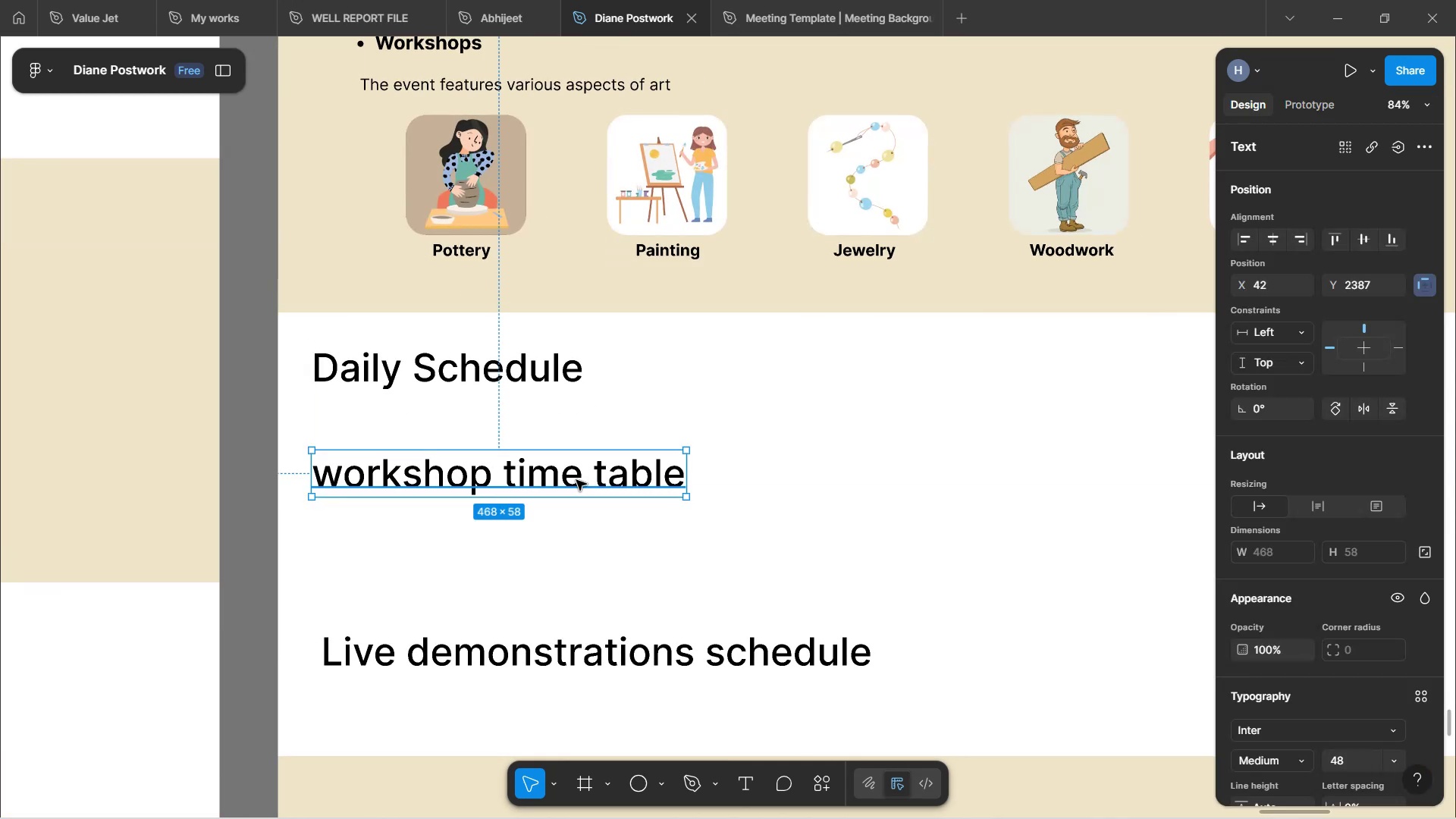 
left_click_drag(start_coordinate=[573, 481], to_coordinate=[570, 426])
 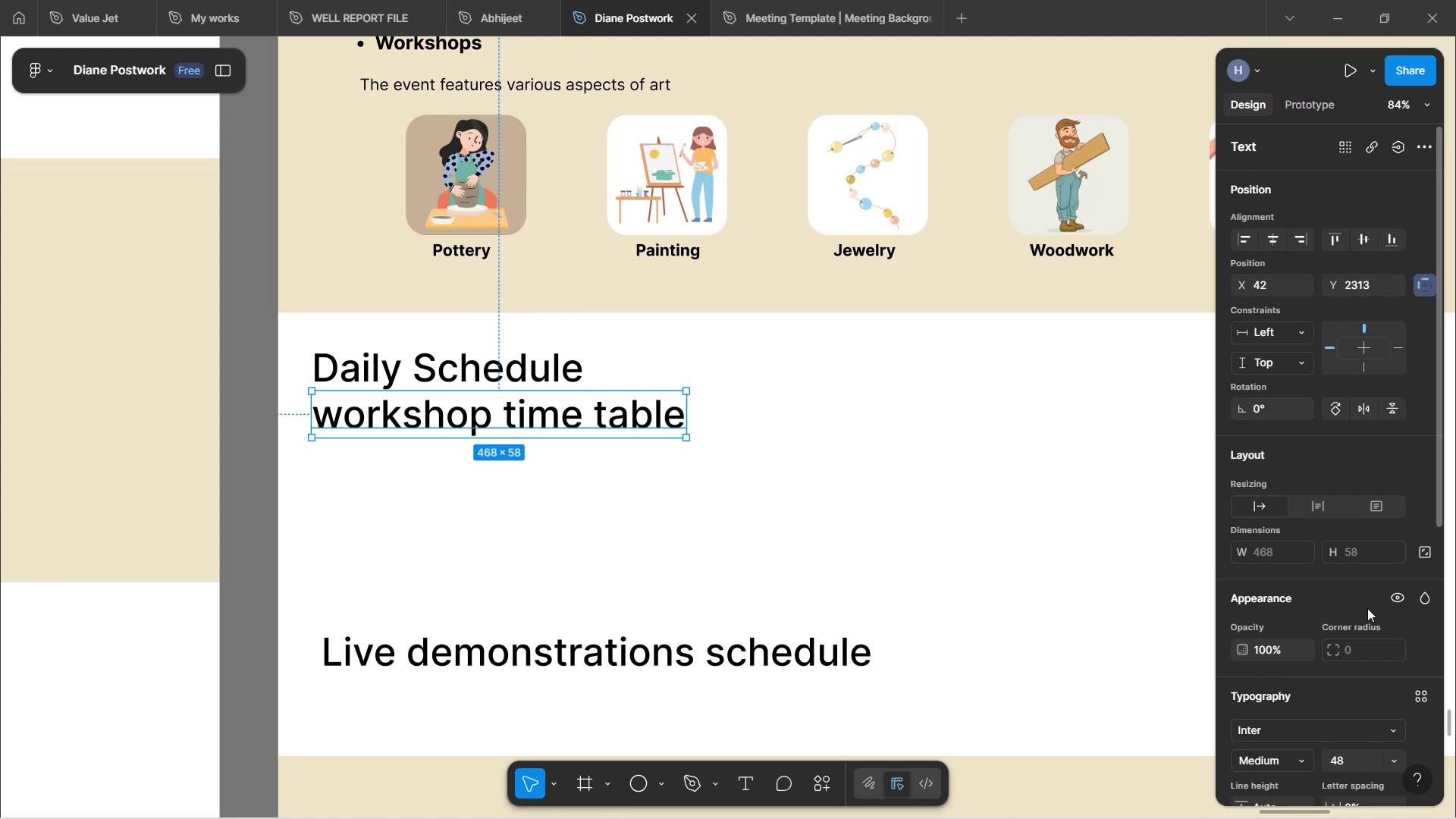 
wait(14.07)
 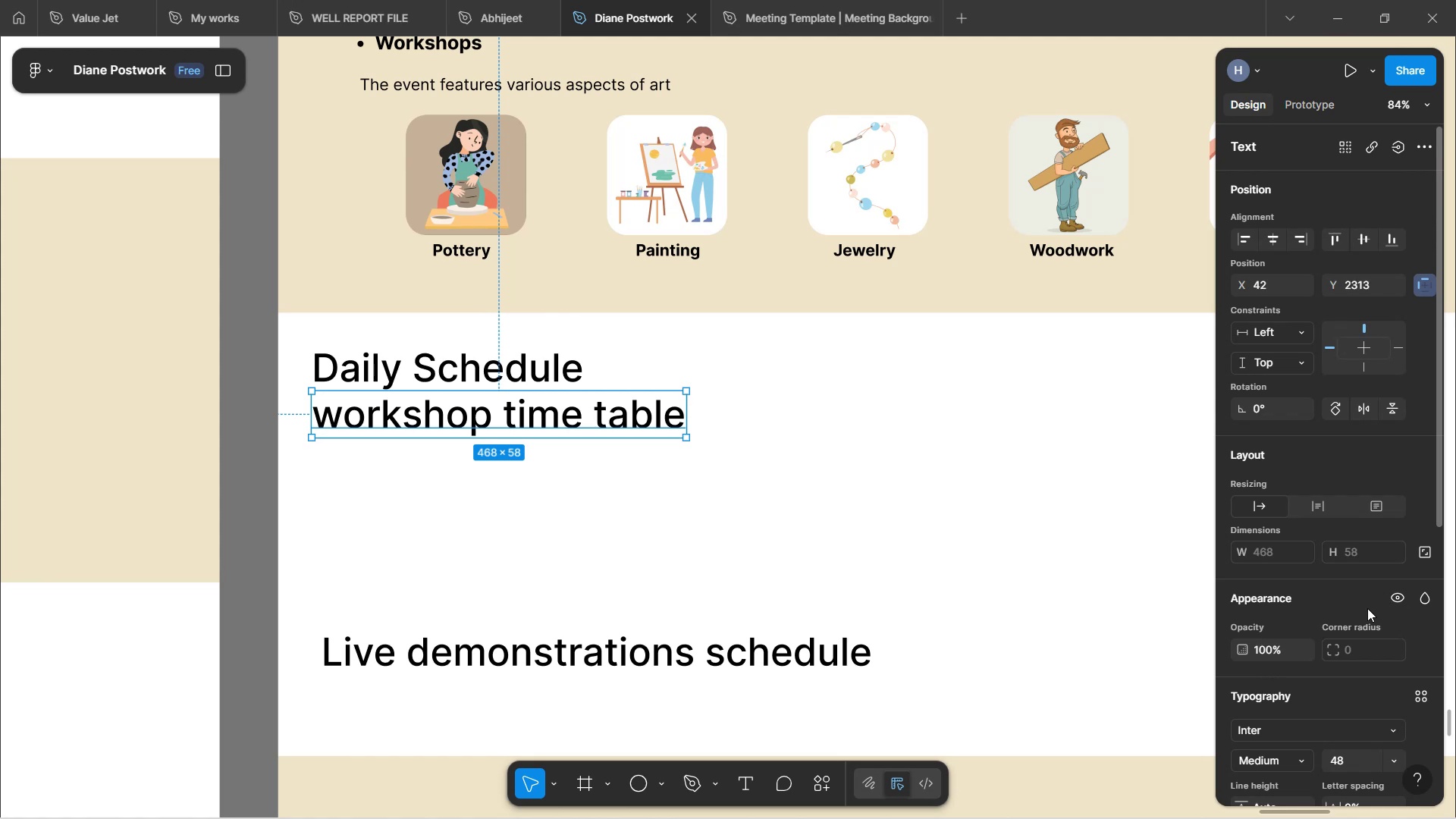 
scroll: coordinate [1385, 629], scroll_direction: down, amount: 3.0
 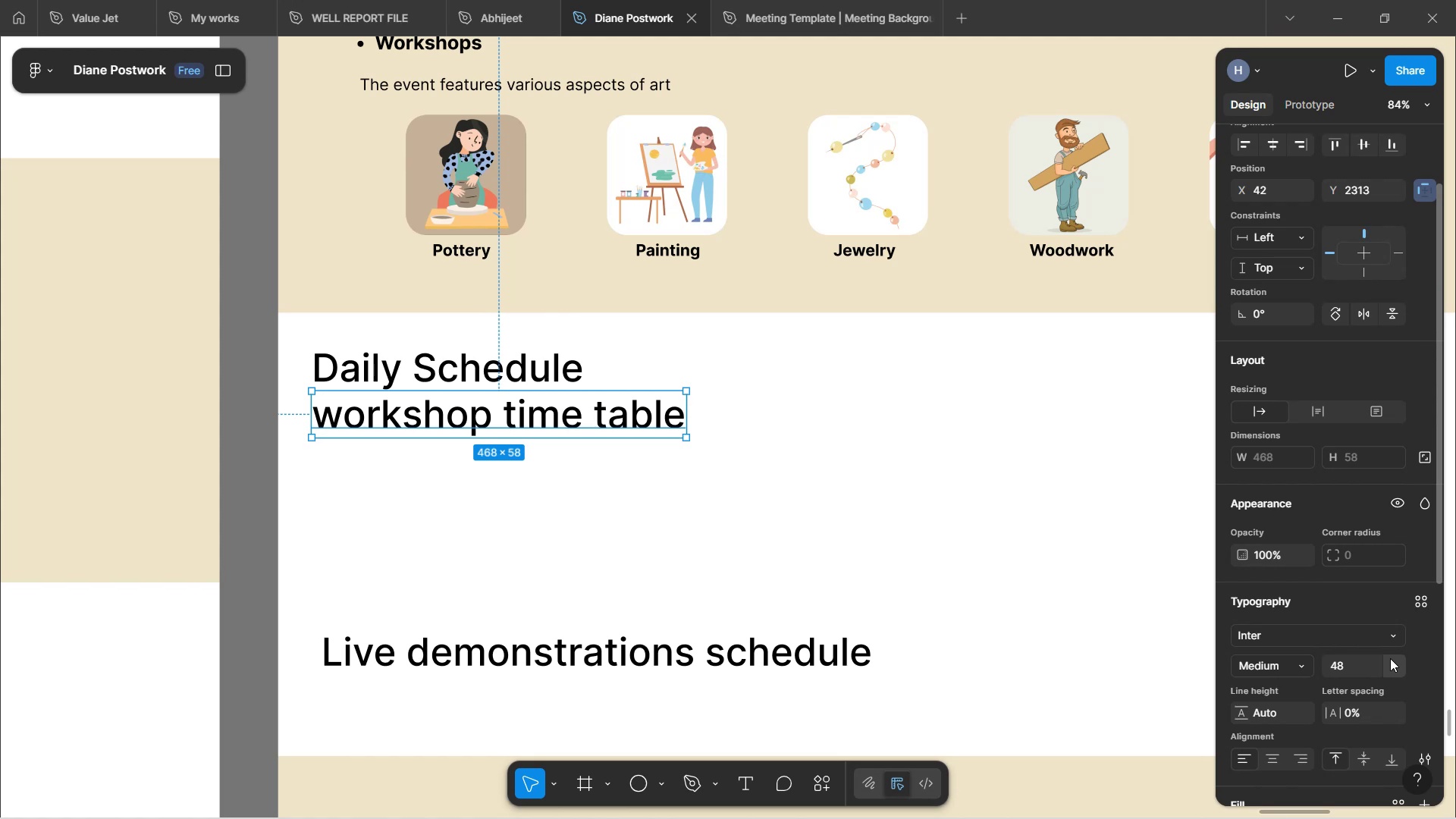 
left_click([1390, 658])
 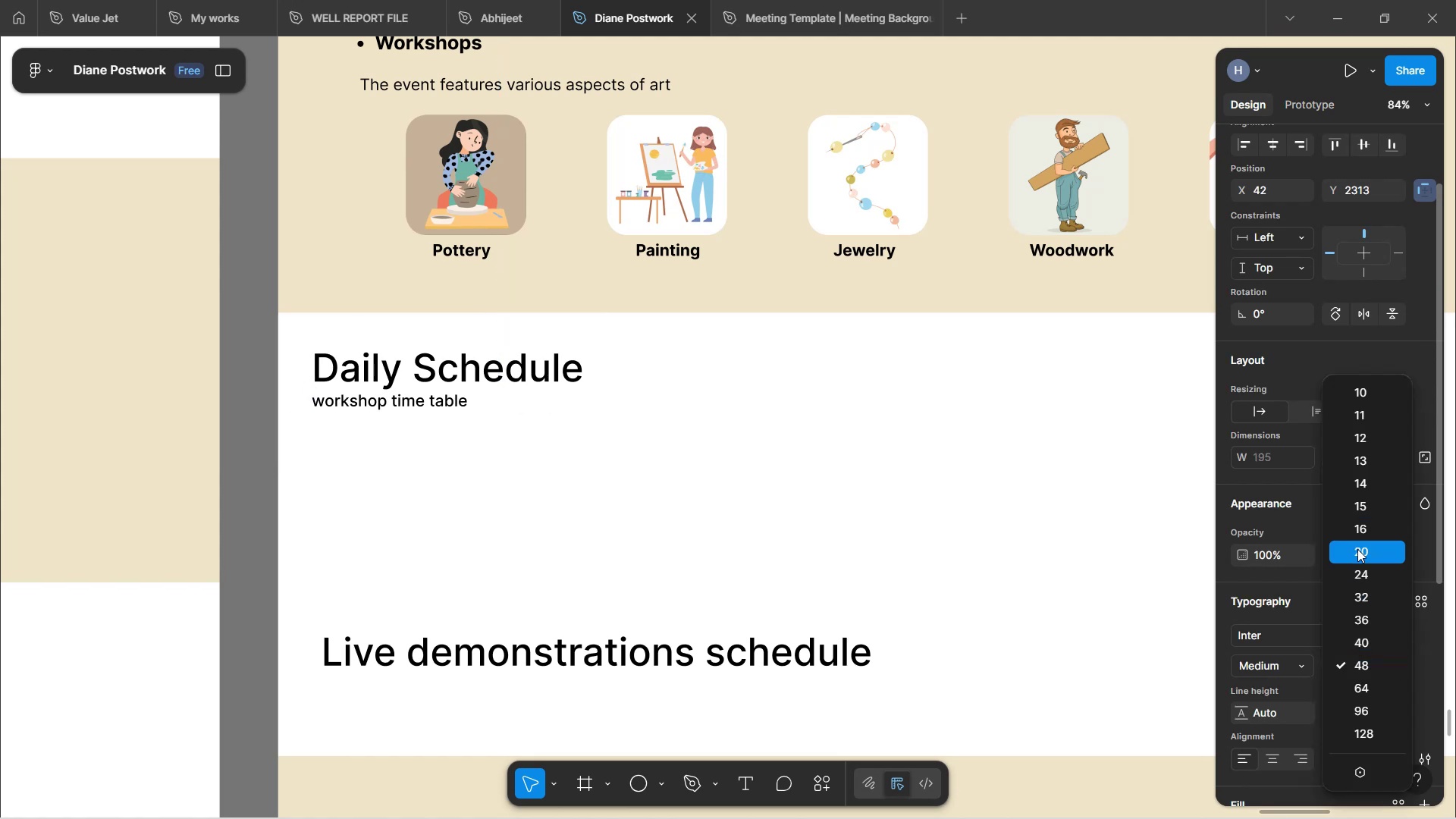 
left_click([1364, 560])
 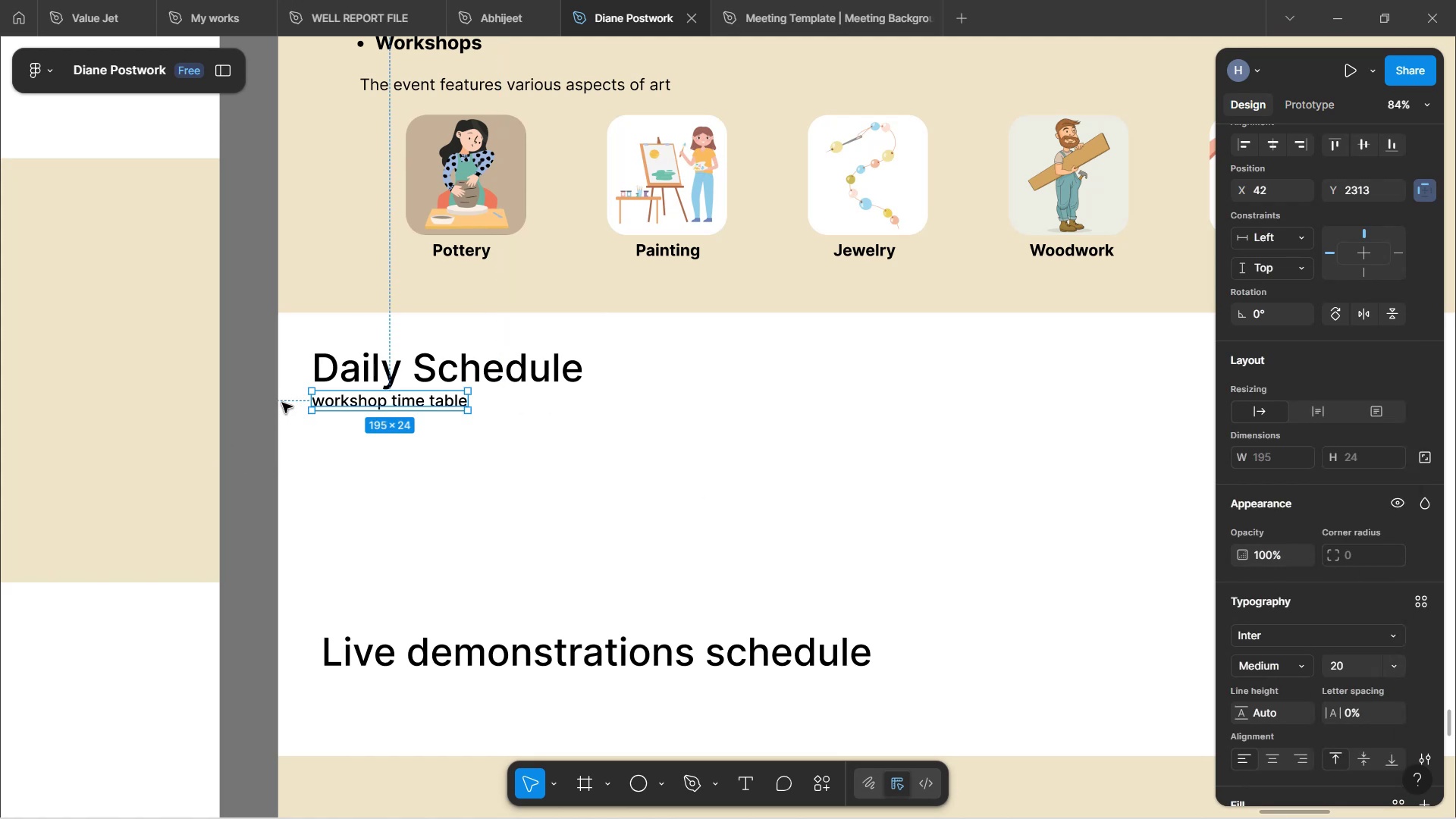 
left_click([384, 465])
 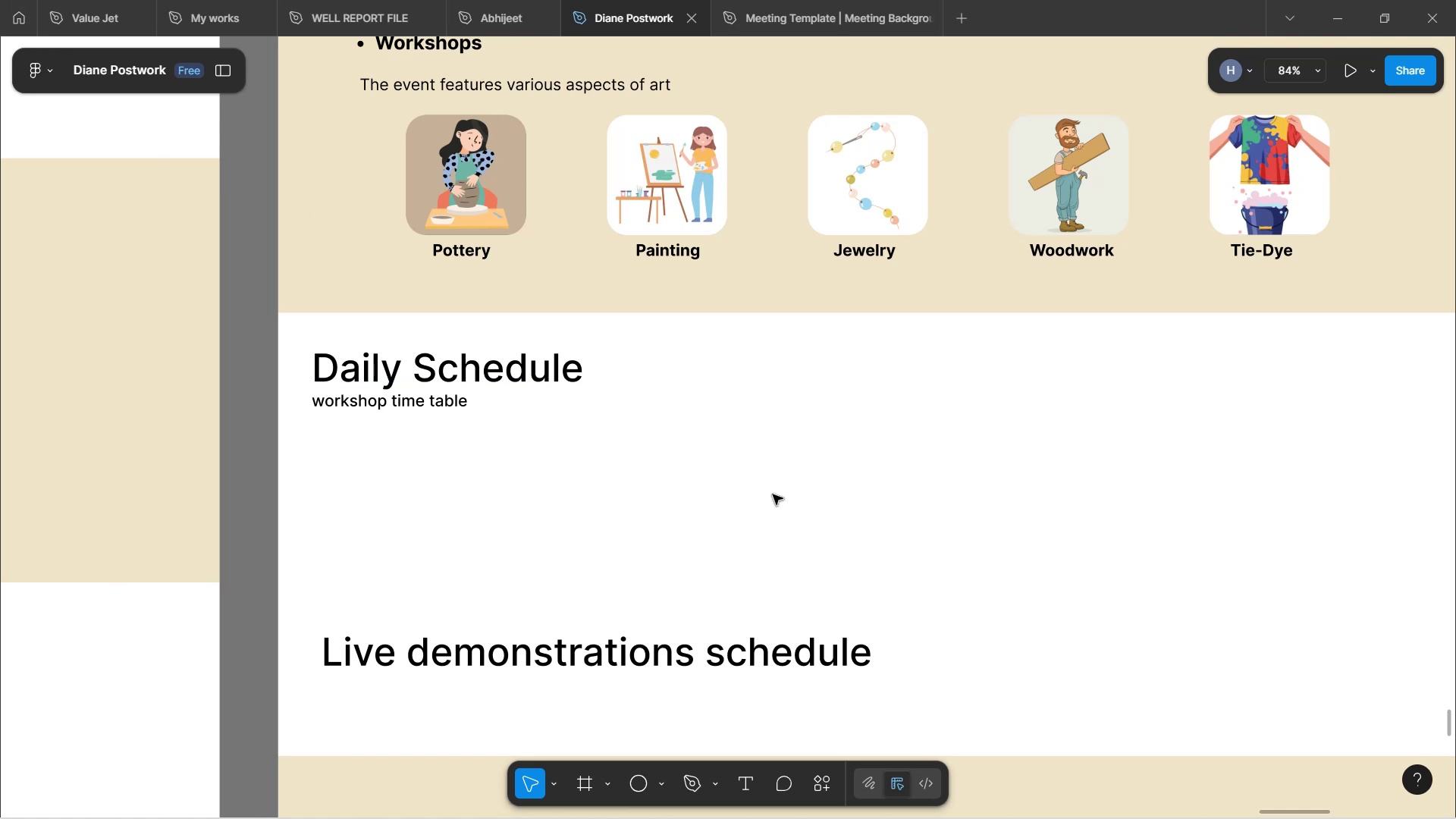 
wait(36.77)
 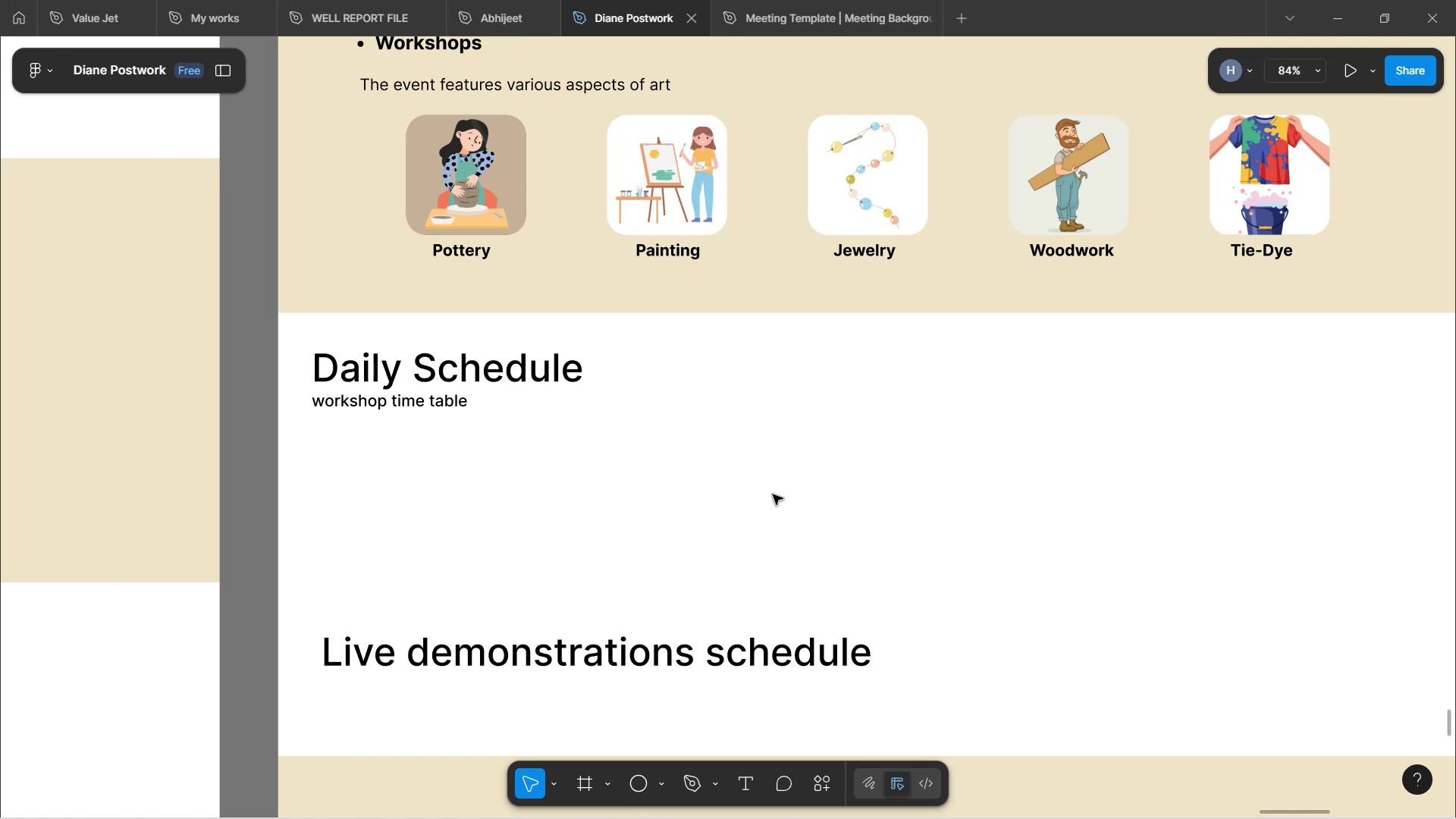 
left_click([441, 372])
 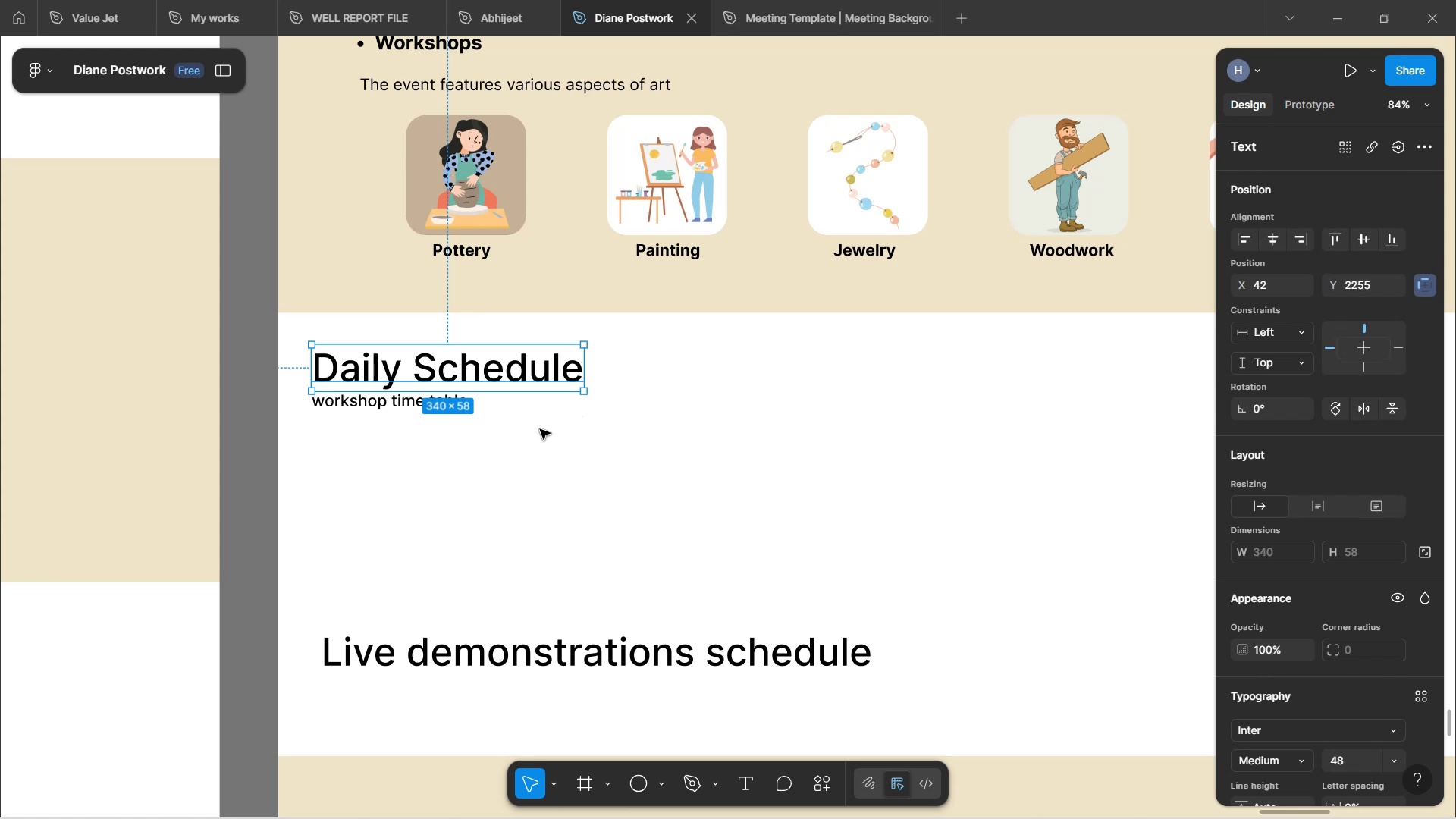 
wait(153.04)
 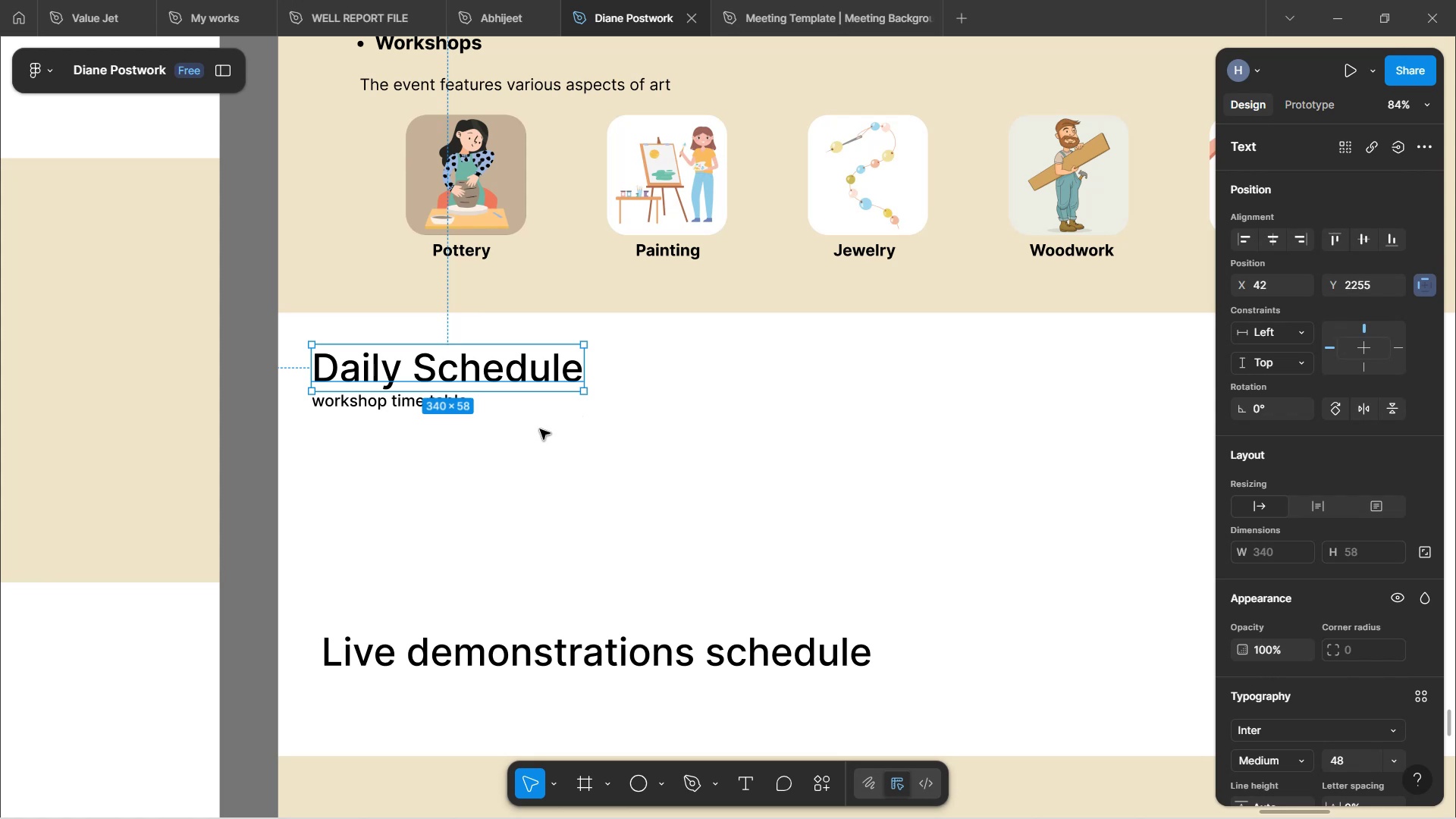 
scroll: coordinate [410, 446], scroll_direction: up, amount: 12.0
 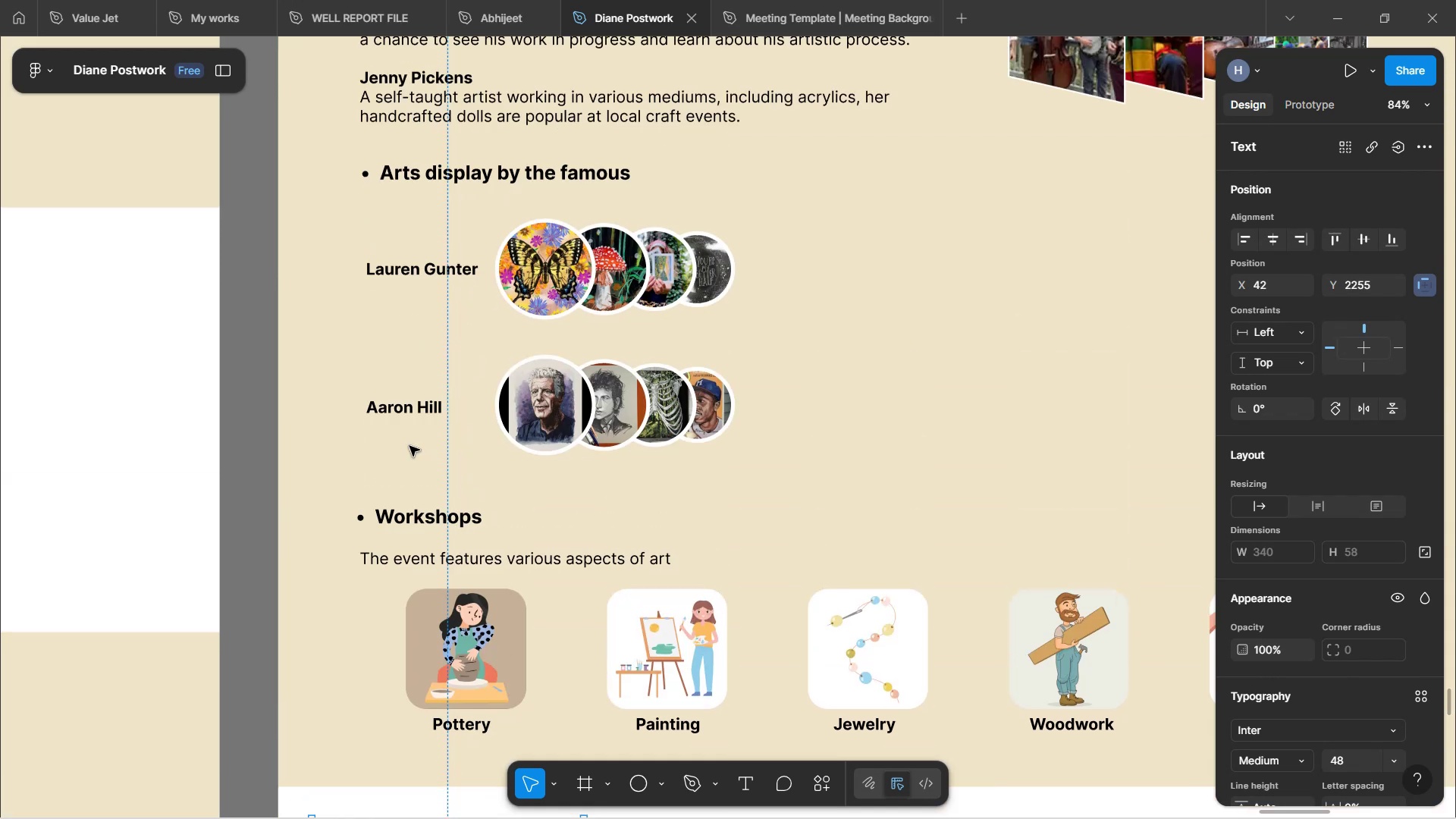 
scroll: coordinate [410, 446], scroll_direction: down, amount: 9.0
 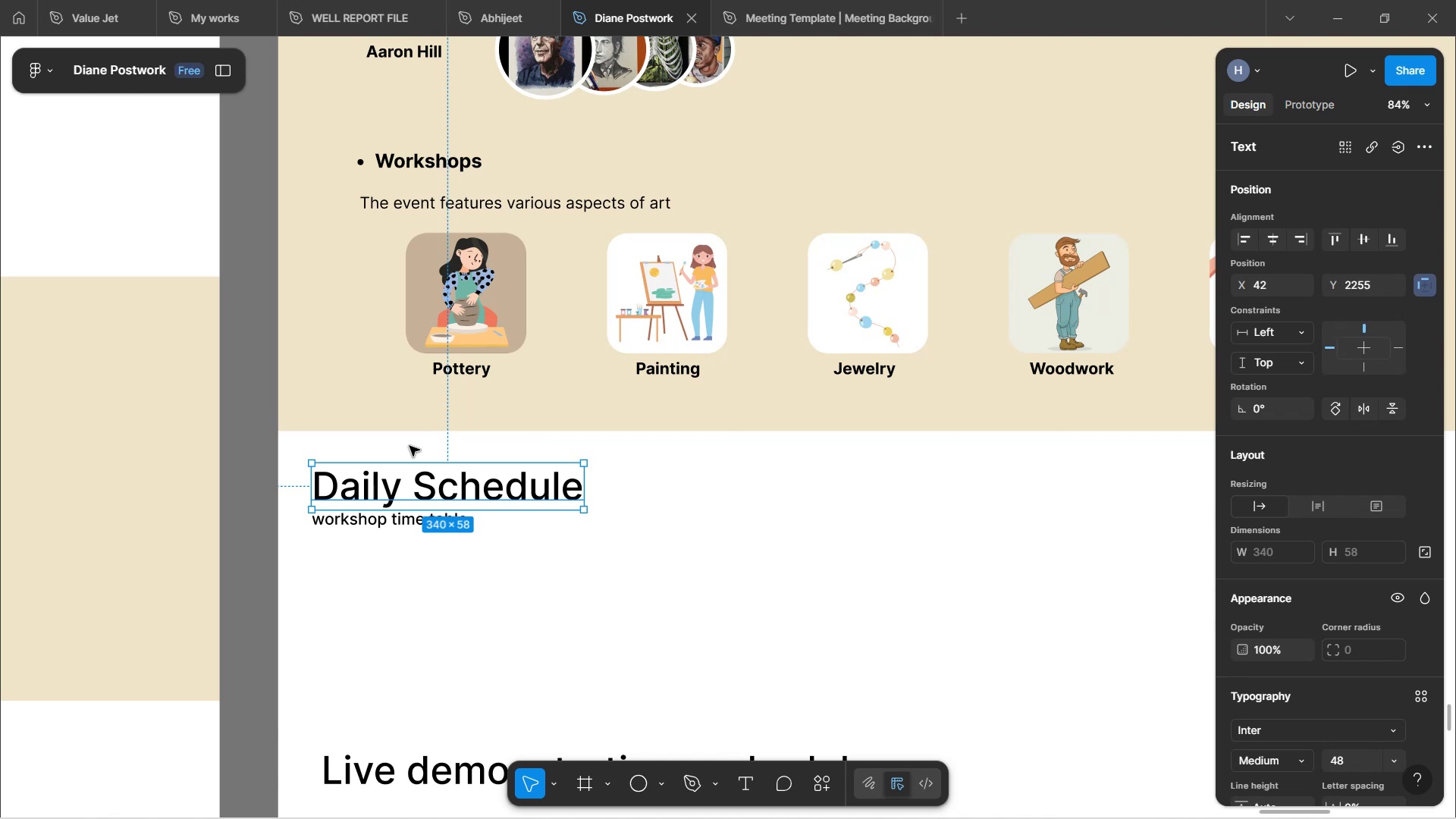 
wait(10.22)
 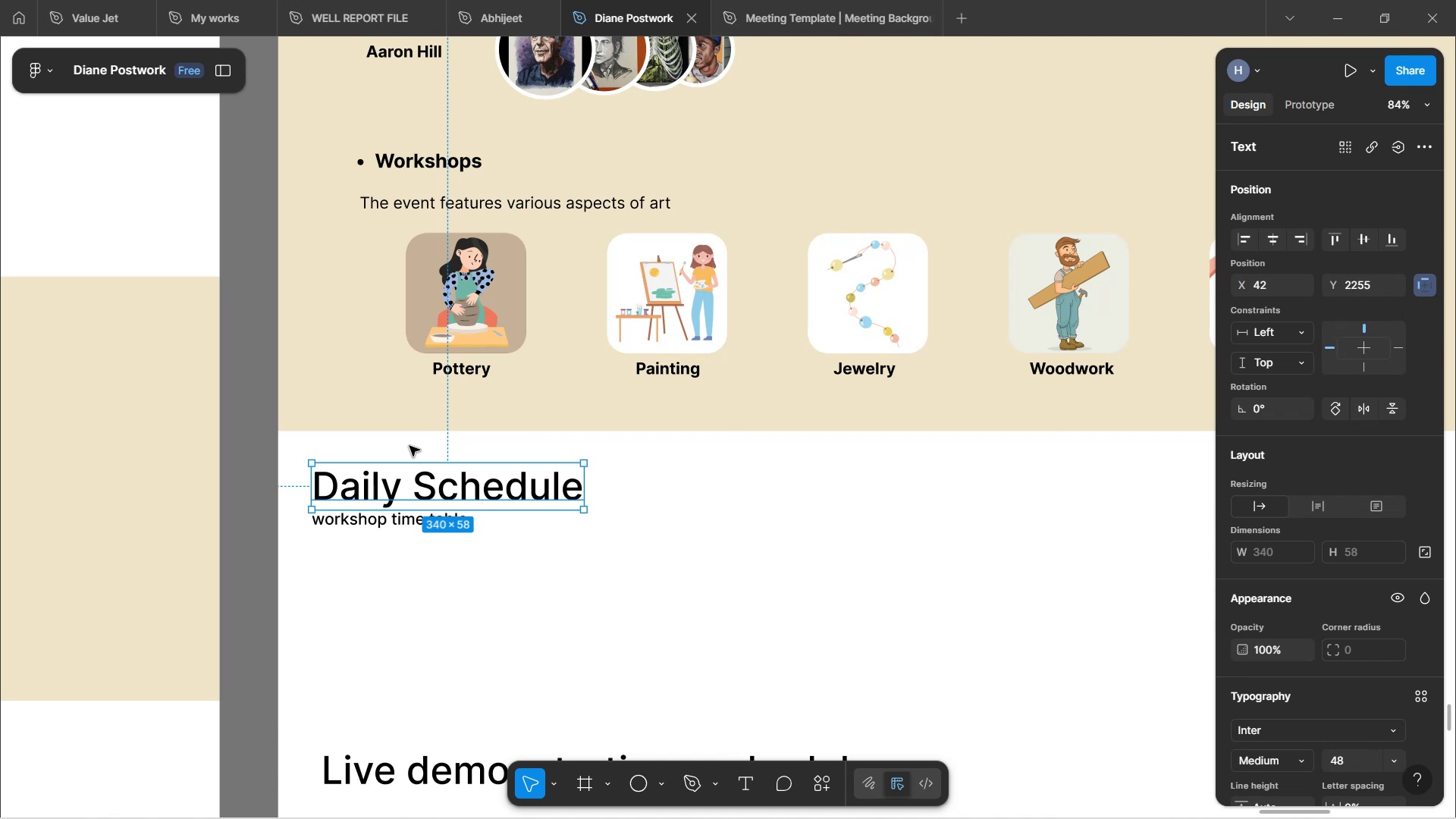 
left_click([592, 793])
 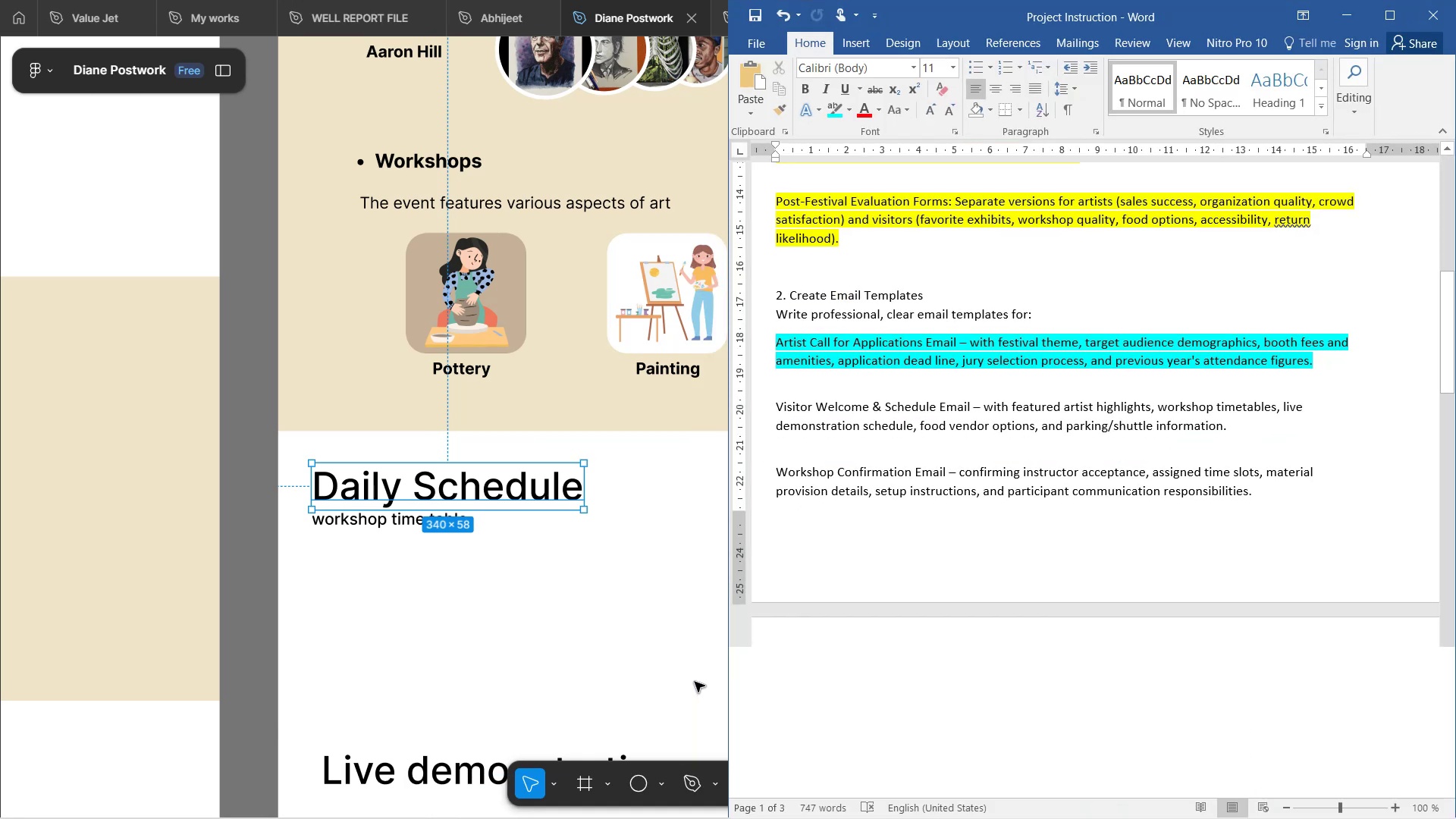 
scroll: coordinate [1113, 539], scroll_direction: up, amount: 43.0
 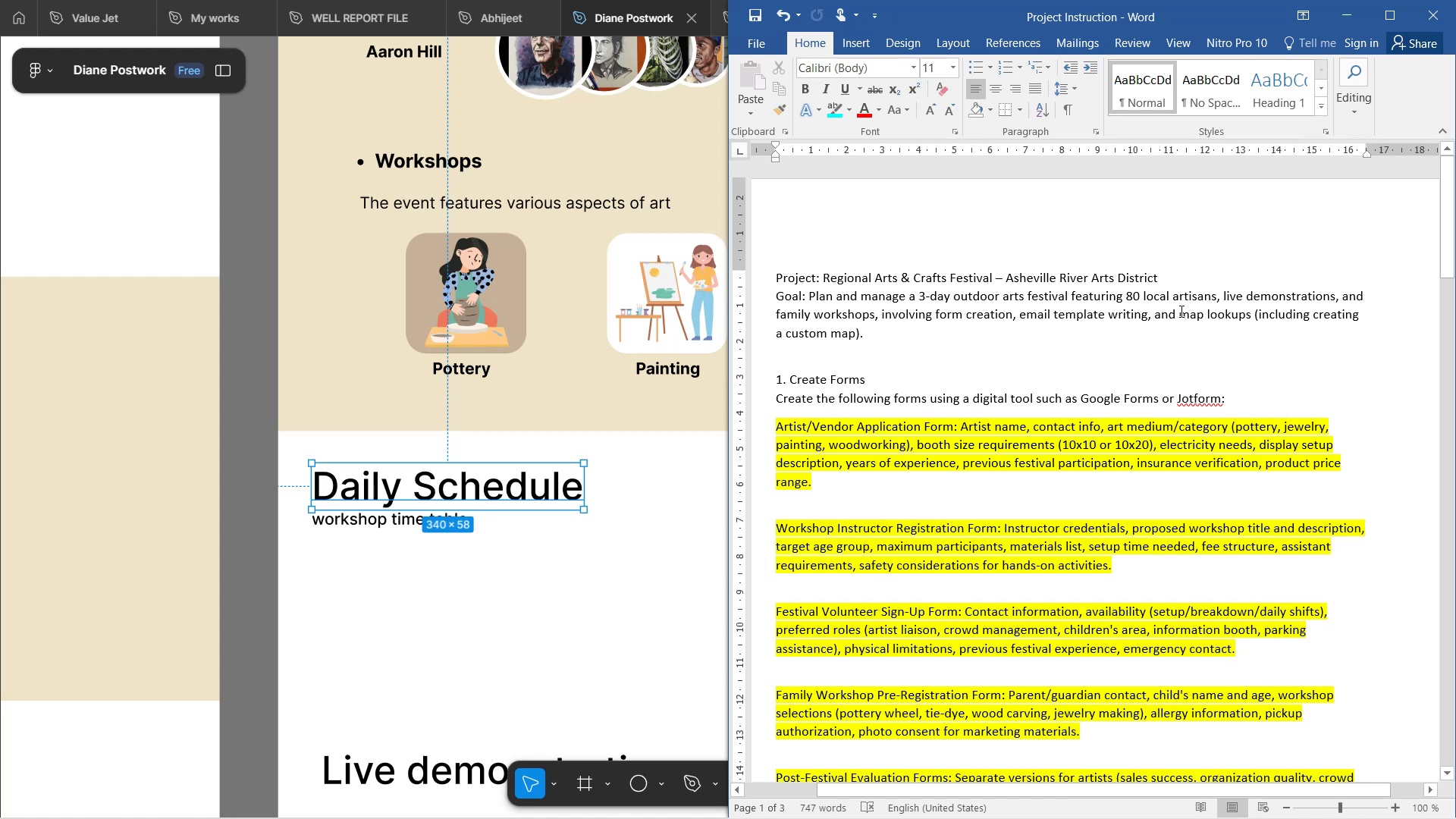 
wait(6.86)
 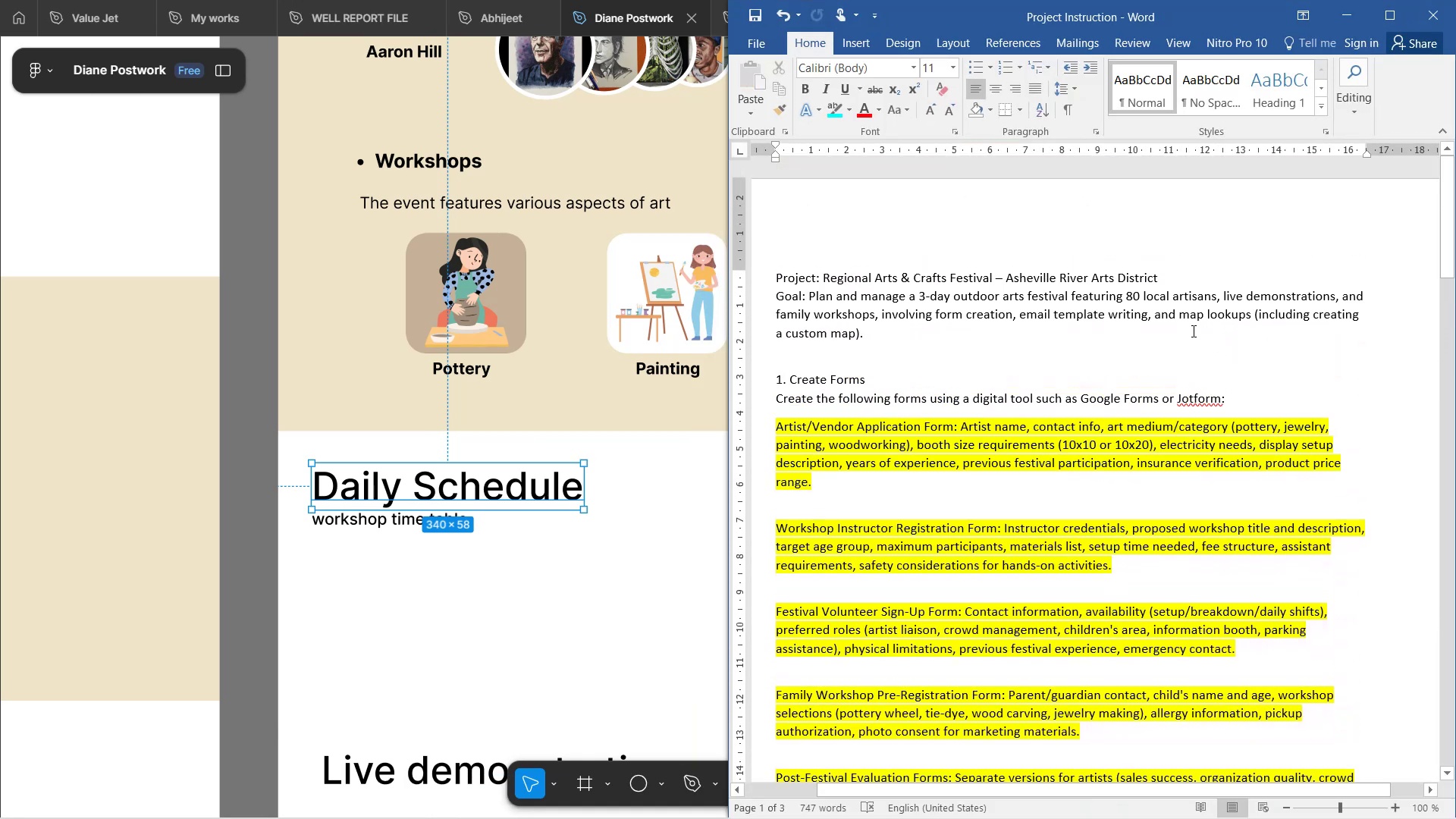 
left_click([646, 535])
 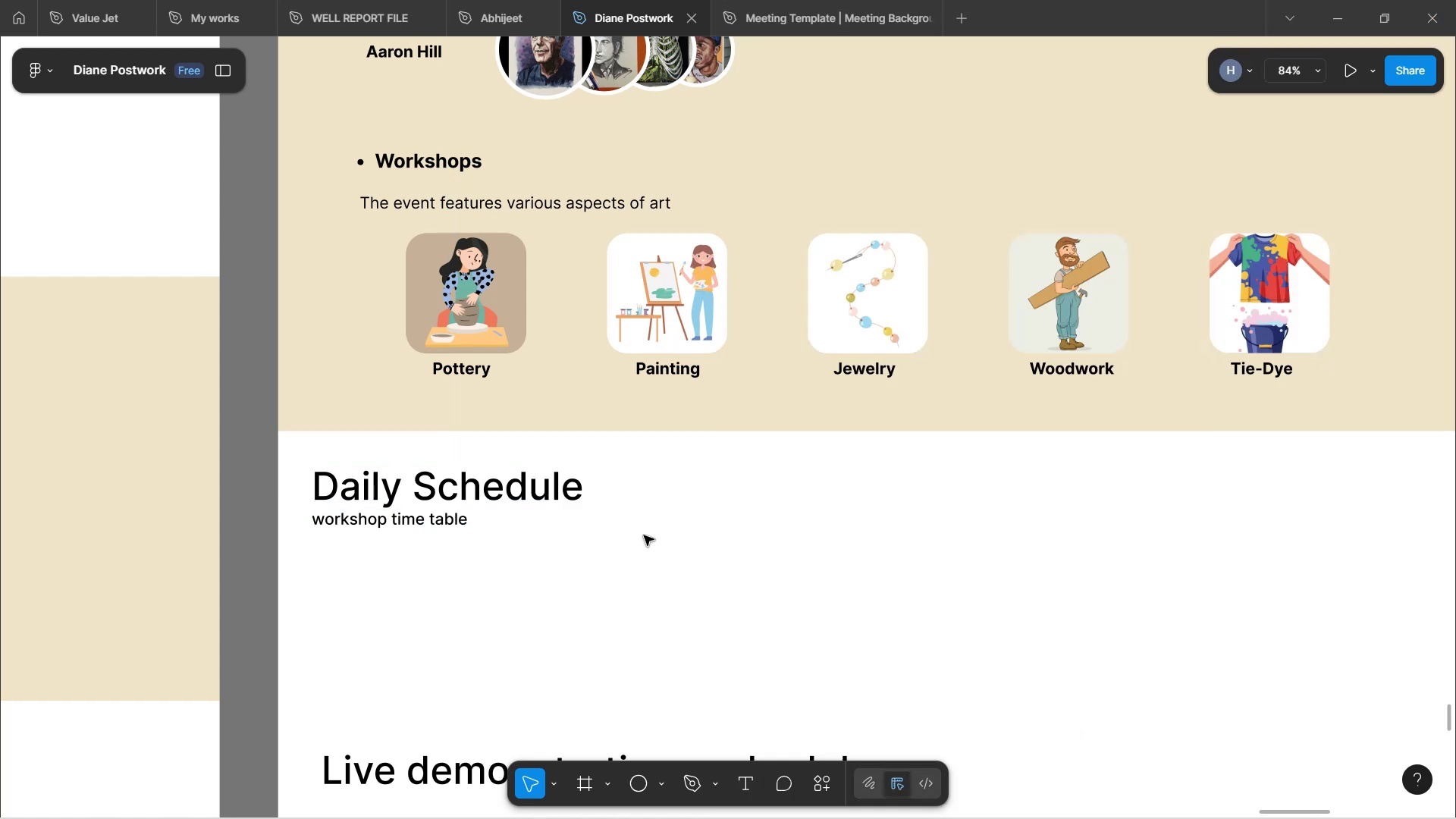 
left_click([542, 500])
 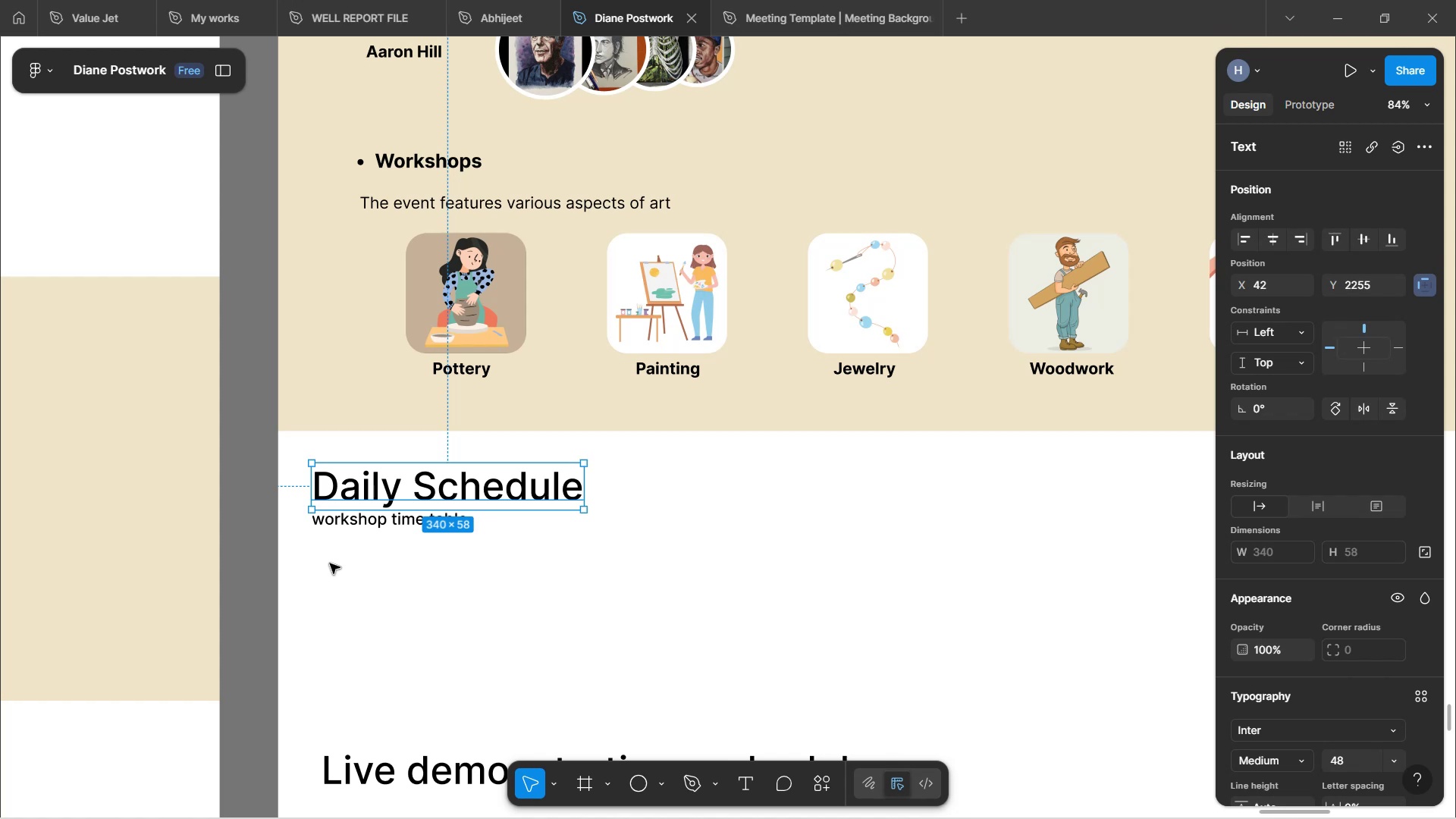 
wait(179.02)
 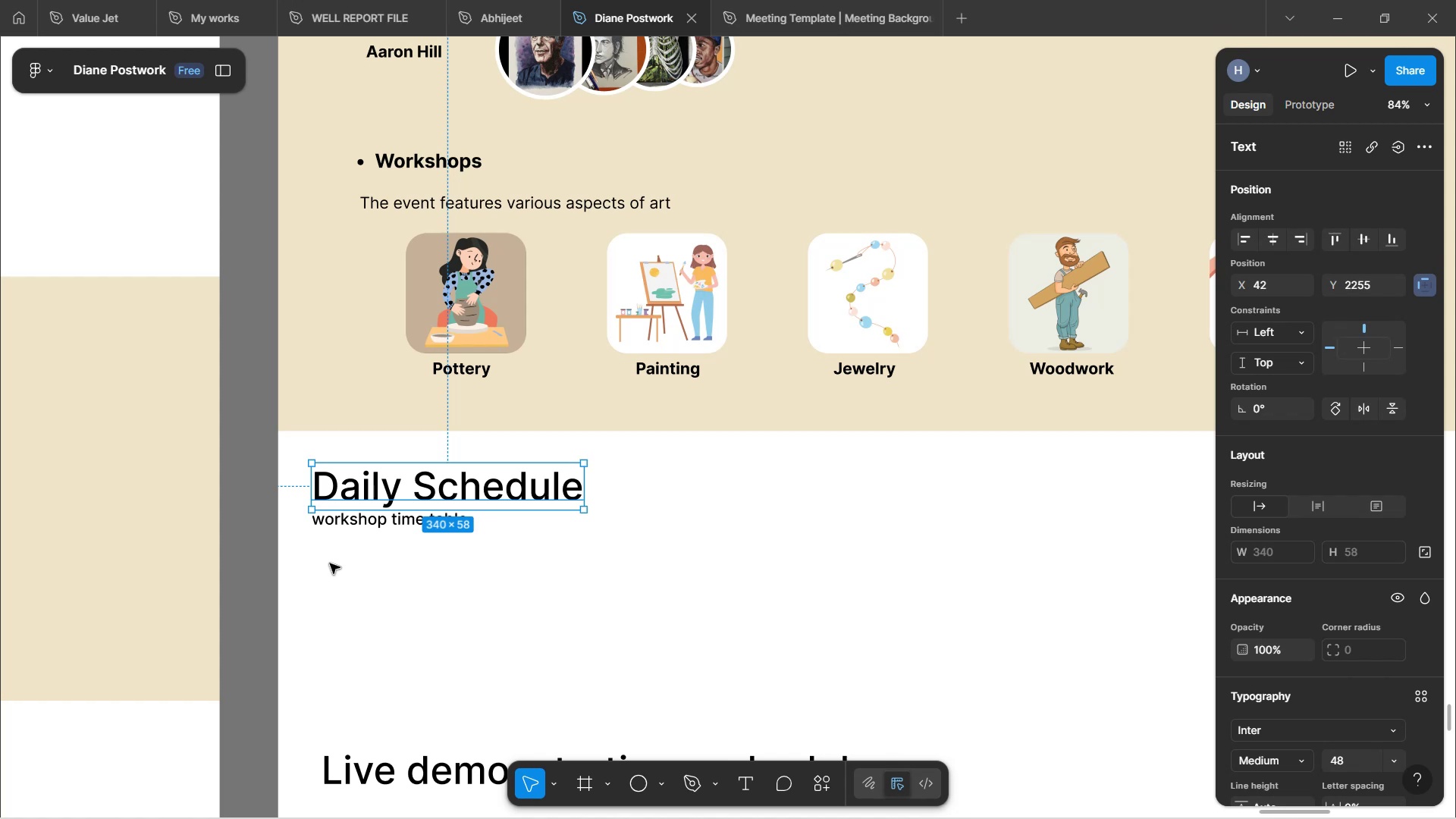 
left_click([544, 557])
 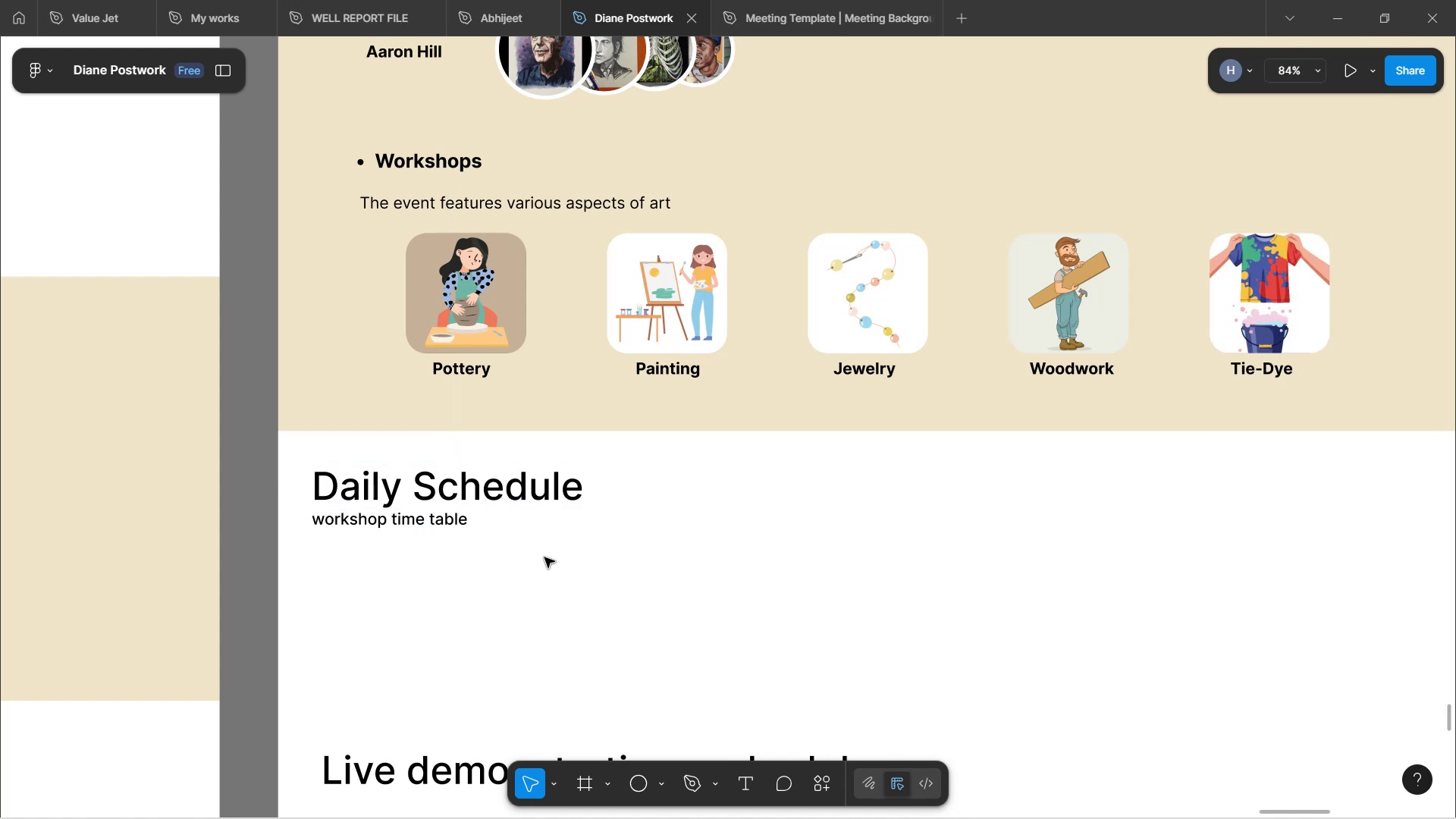 
wait(8.64)
 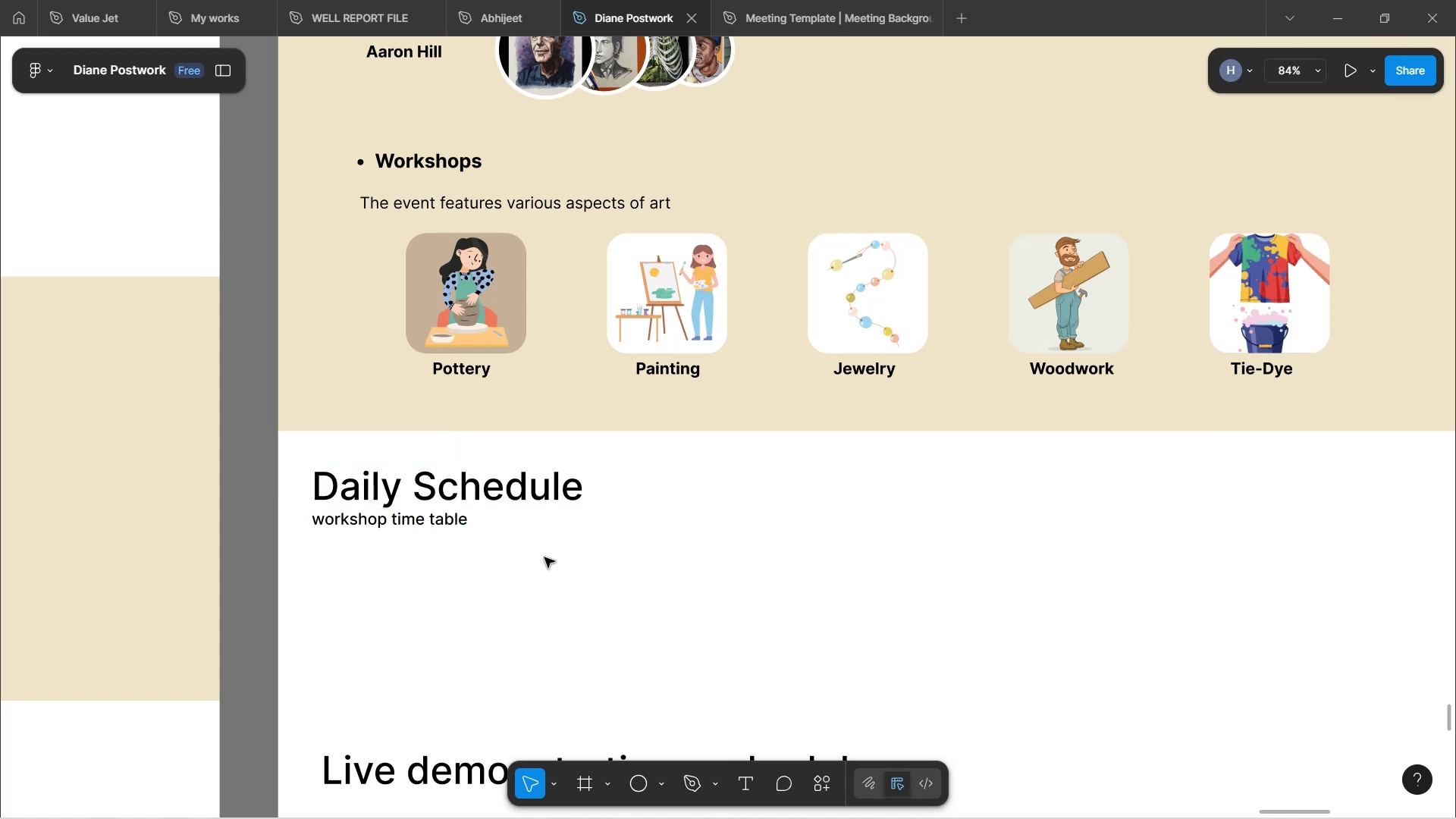 
left_click([460, 522])
 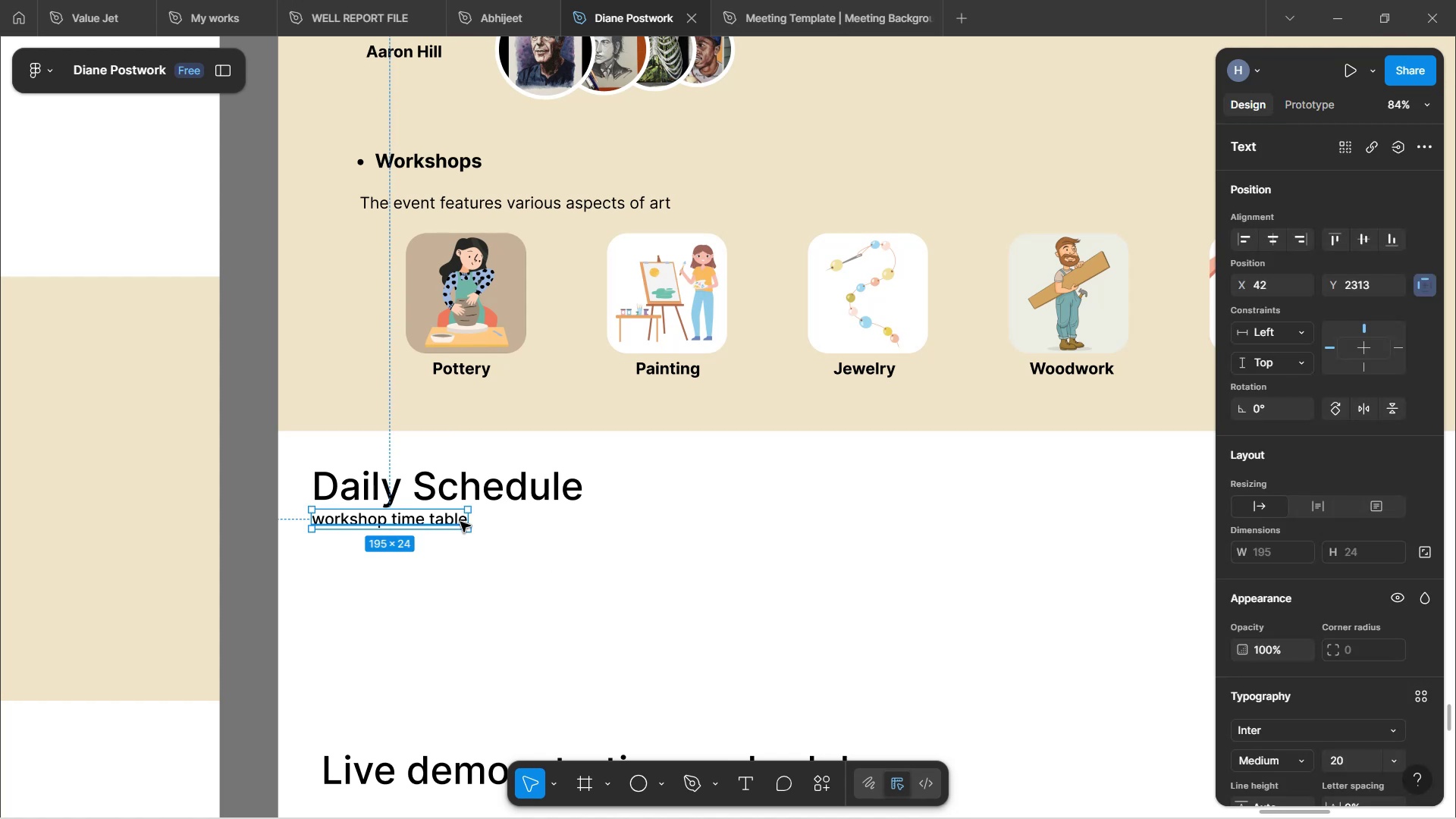 
hold_key(key=AltLeft, duration=1.51)
left_click_drag(start_coordinate=[449, 526], to_coordinate=[460, 579])
 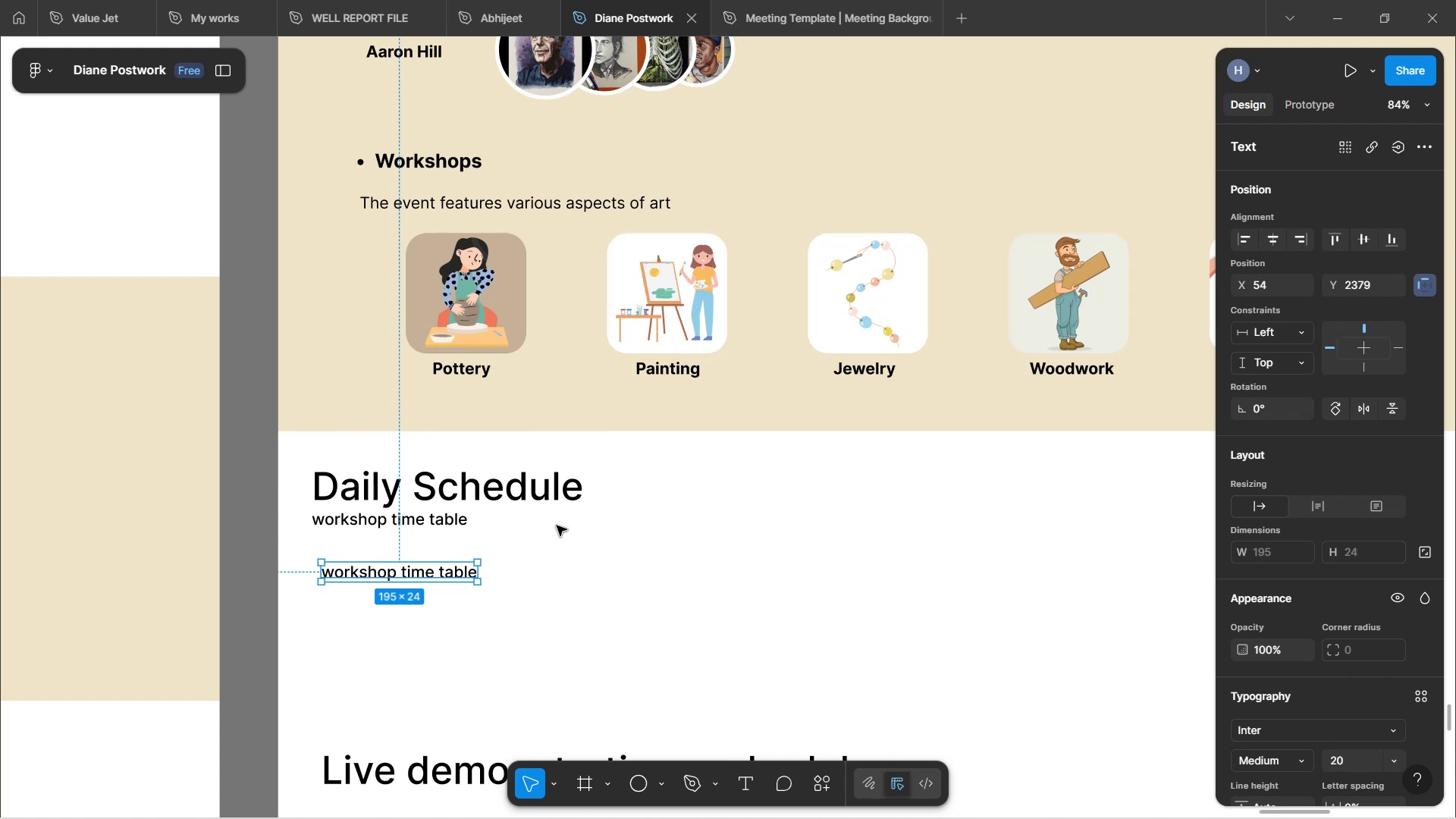 
wait(6.62)
 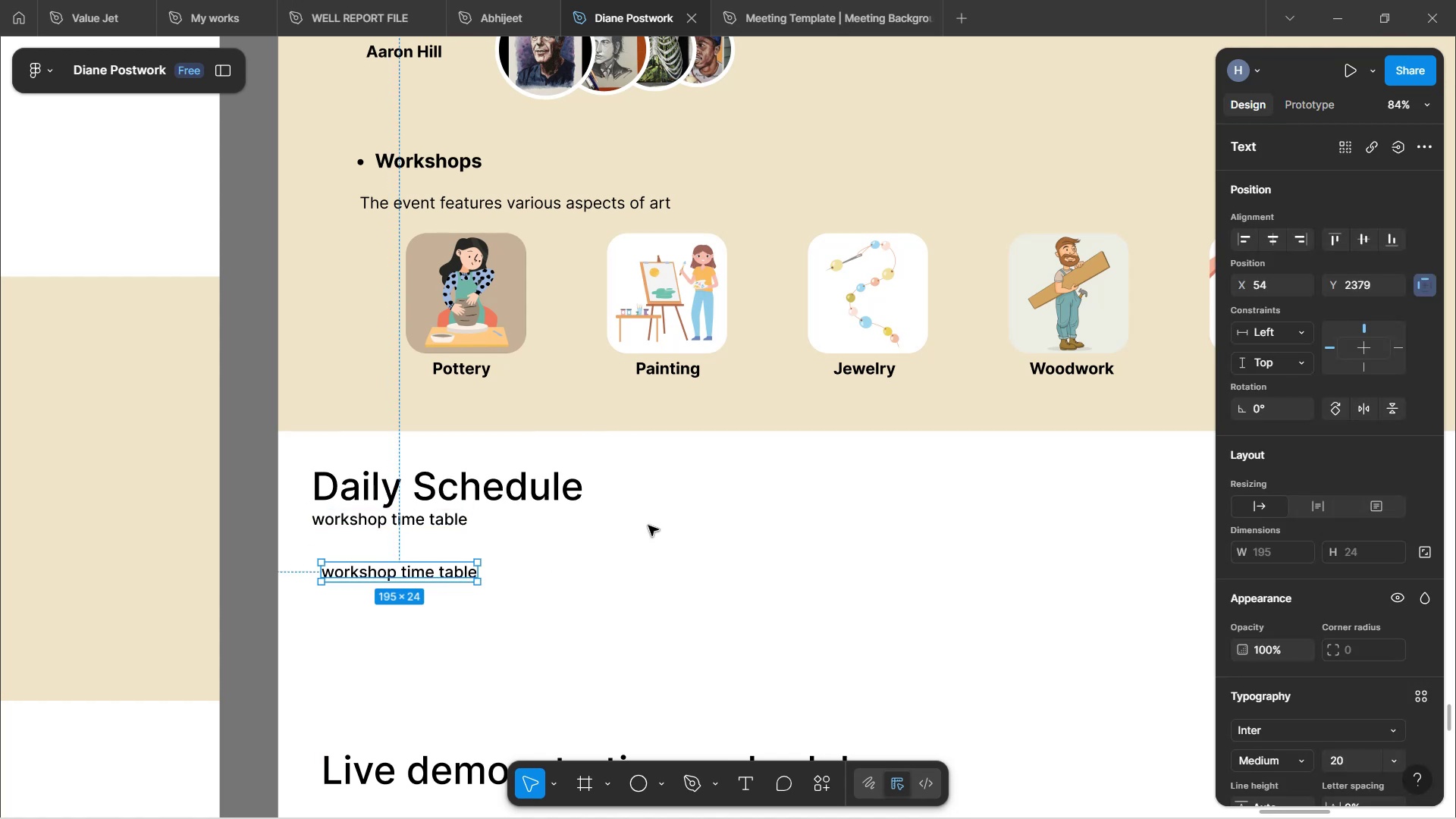 
hold_key(key=AltLeft, duration=1.52)
left_click_drag(start_coordinate=[425, 580], to_coordinate=[688, 545])
 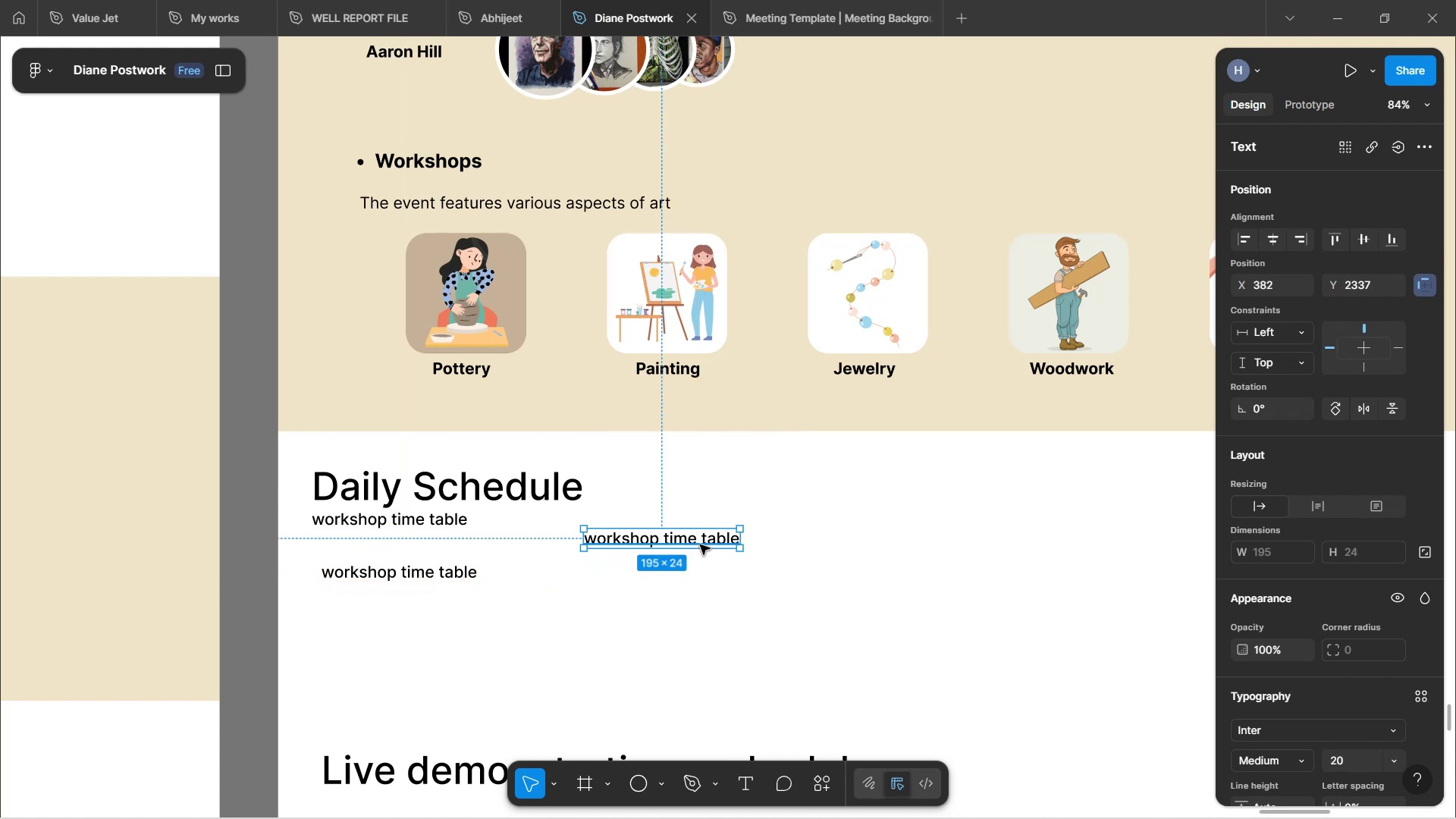 
hold_key(key=AltLeft, duration=1.5)
 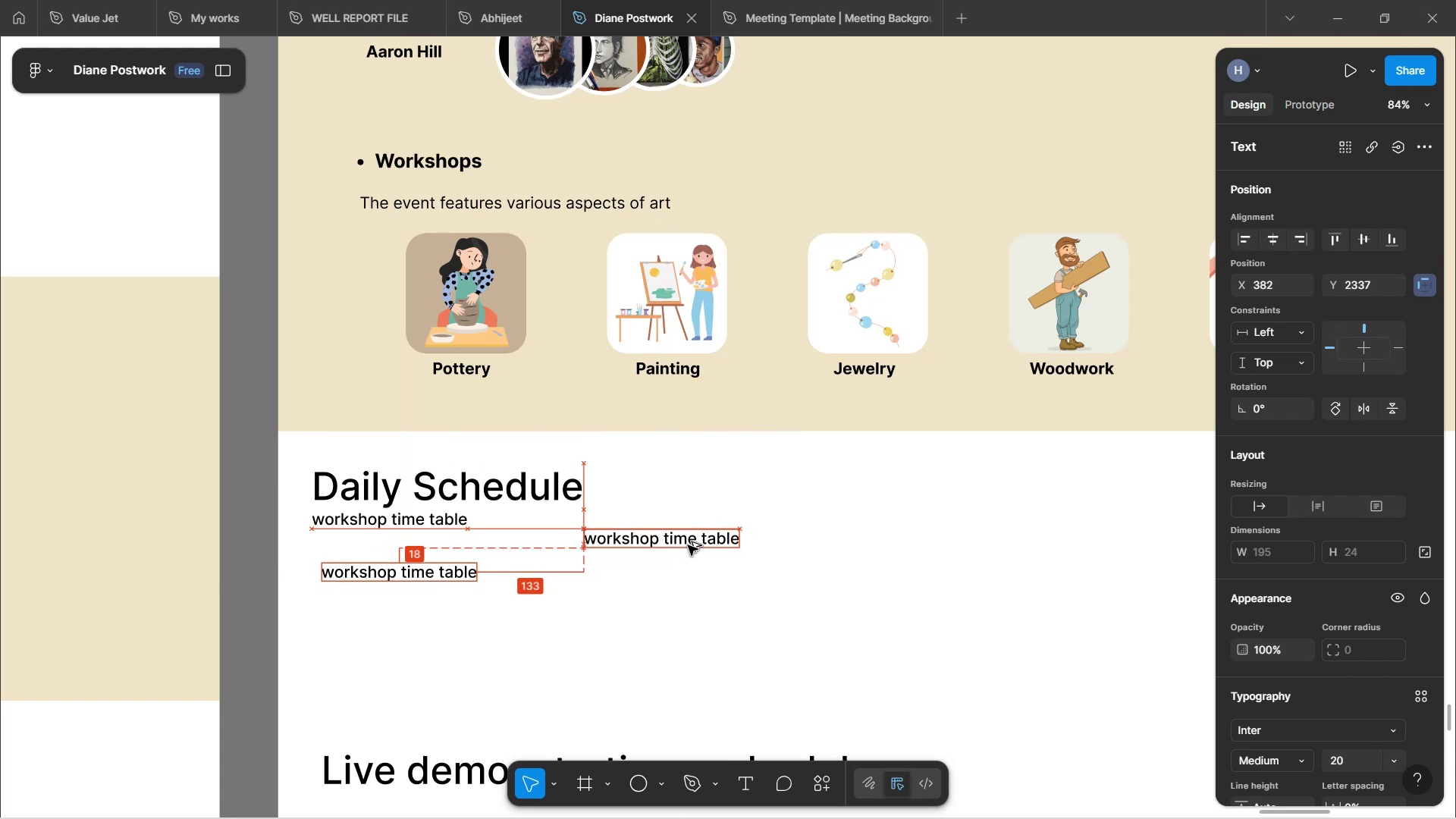 
key(Alt+AltLeft)
 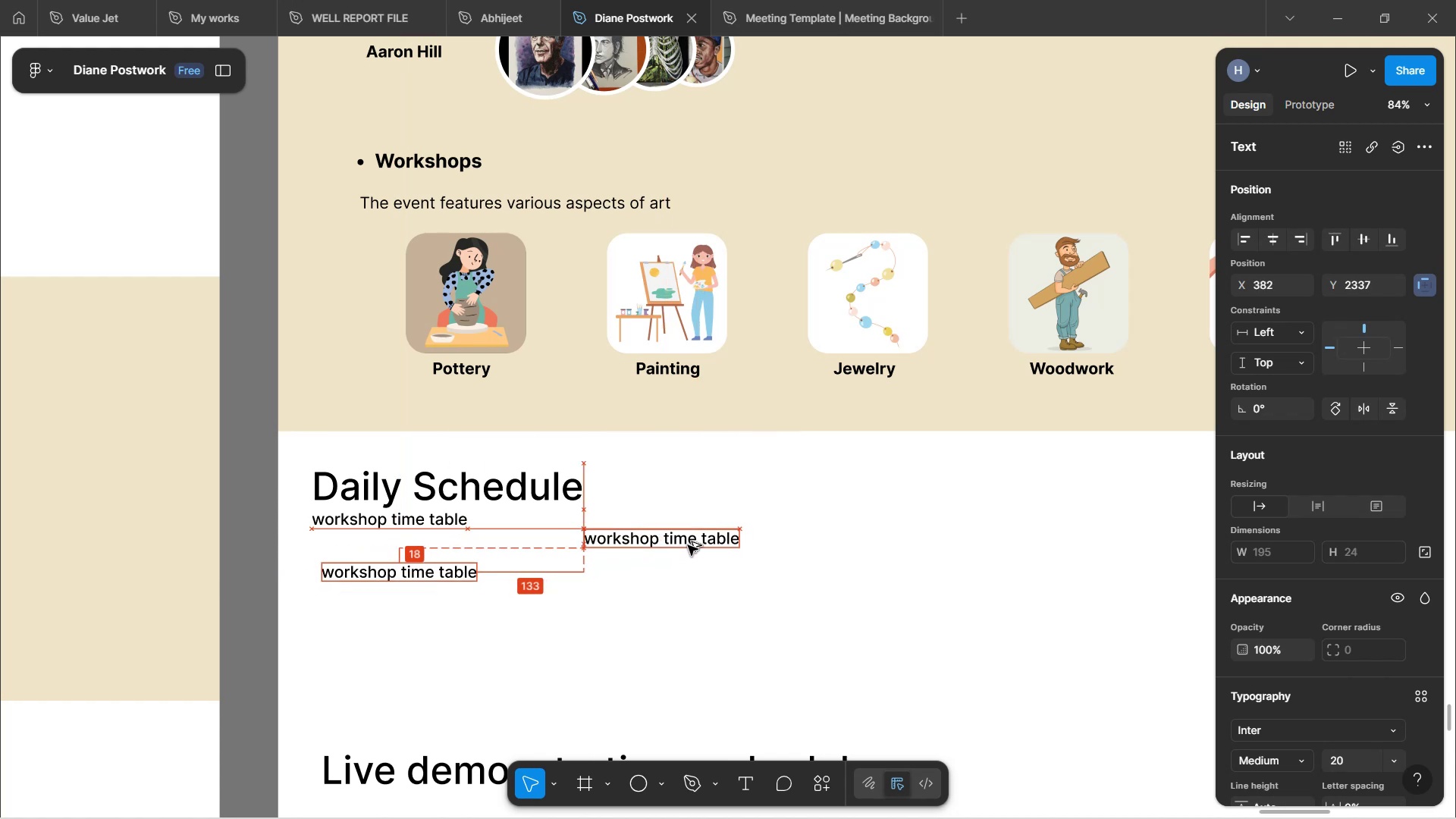 
key(Alt+AltLeft)
 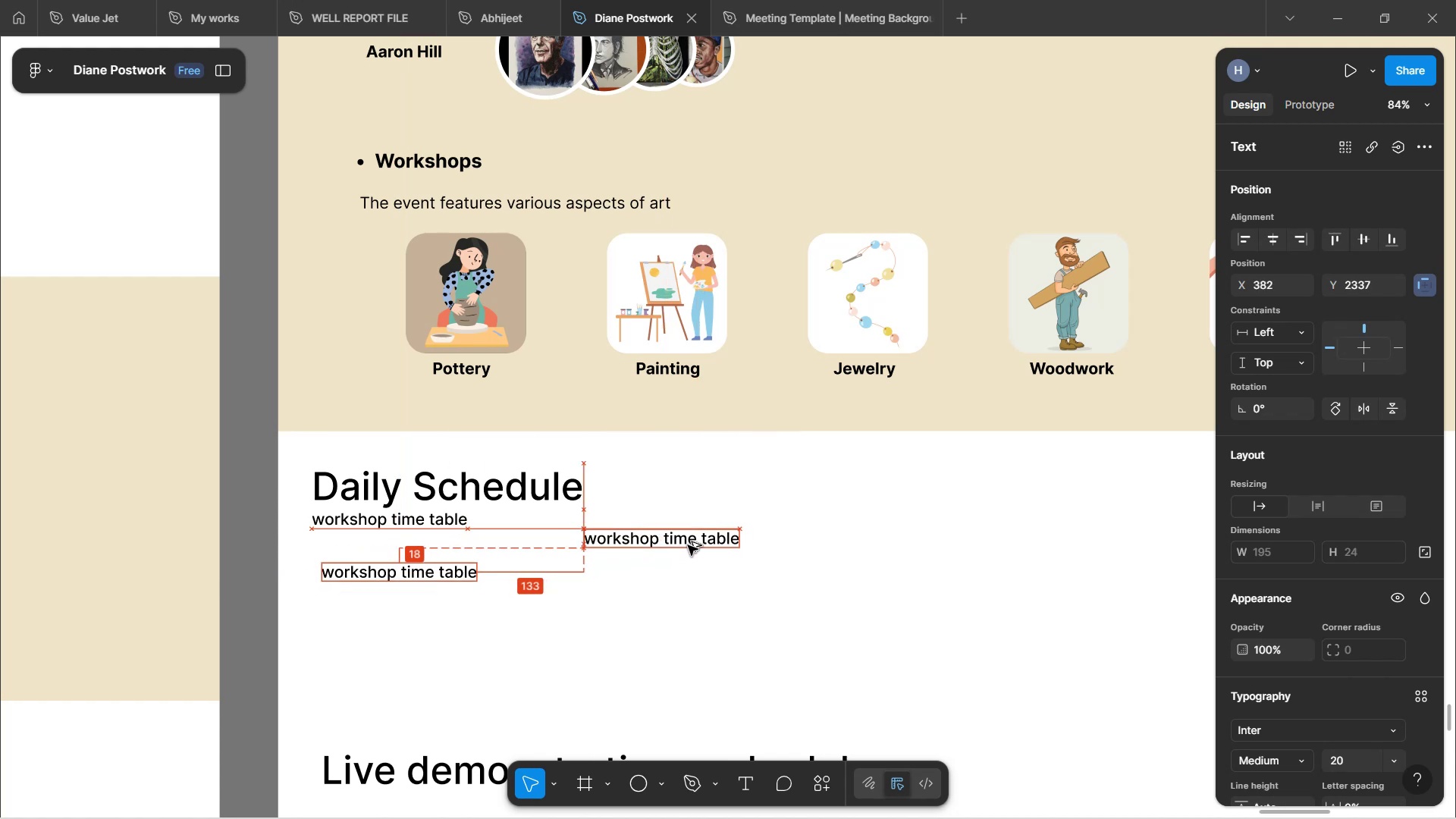 
key(Alt+AltLeft)
 